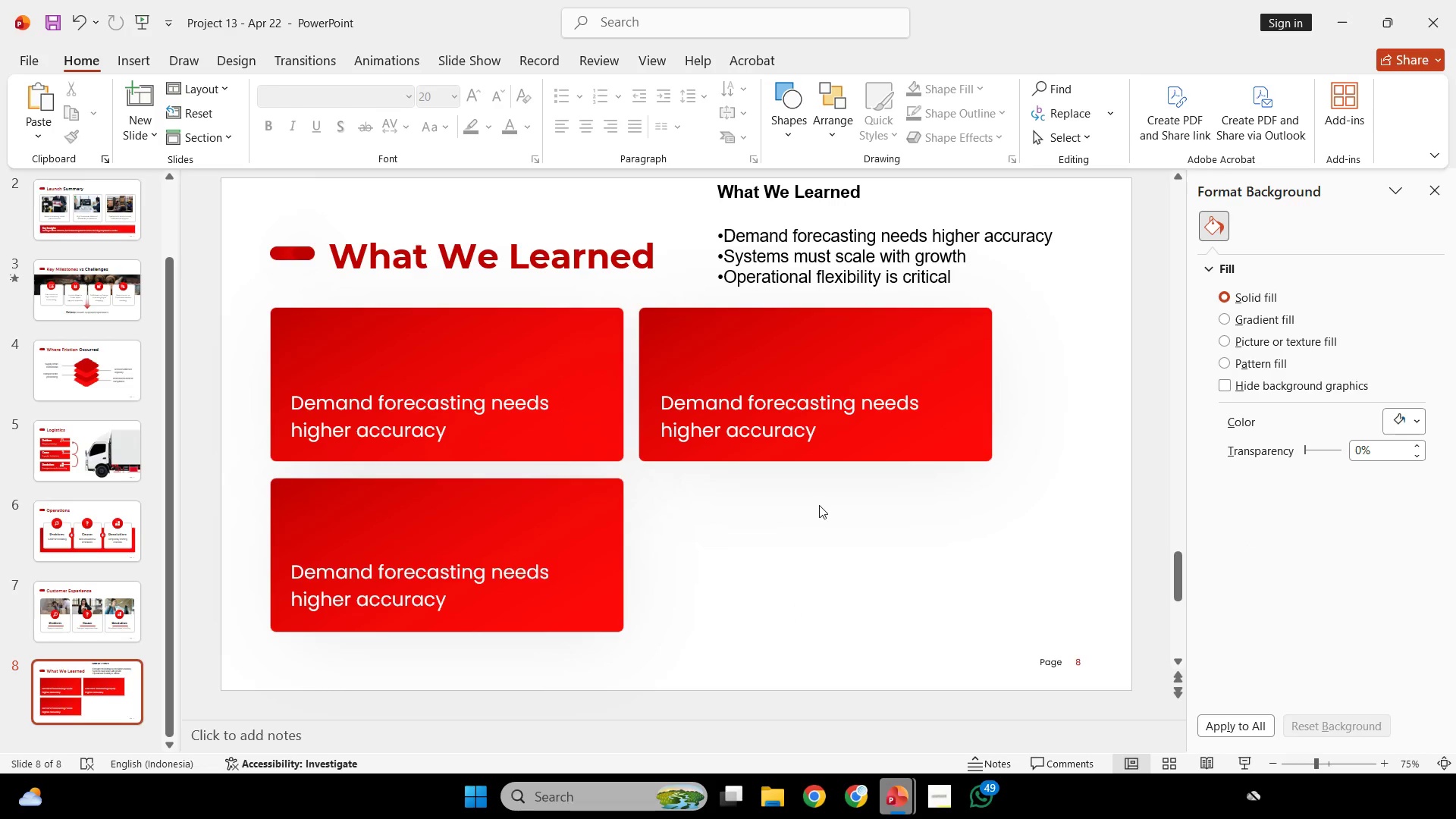 
hold_key(key=ControlLeft, duration=0.36)
scroll: coordinate [726, 351], scroll_direction: down, amount: 1.0
 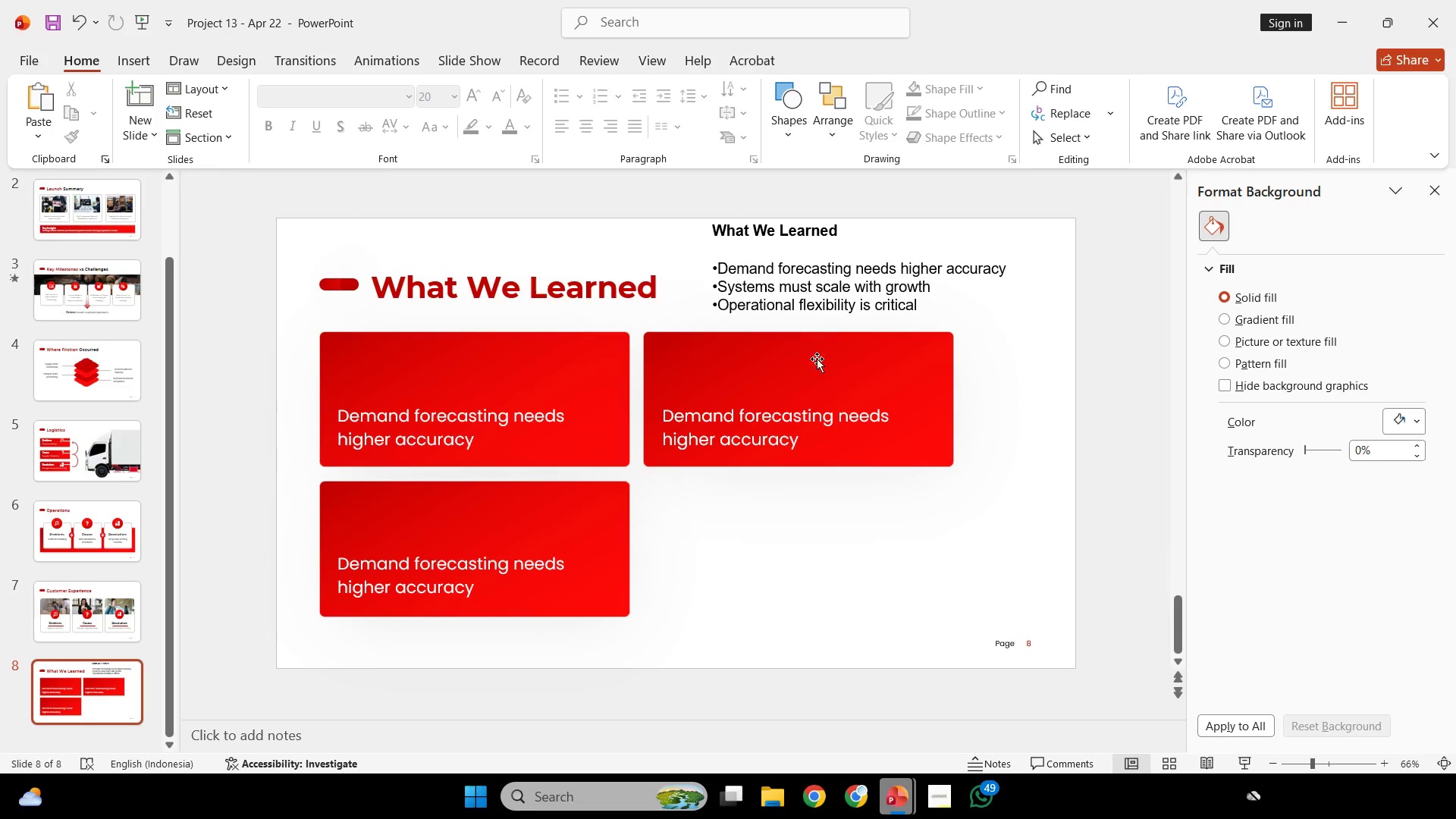 
left_click_drag(start_coordinate=[788, 282], to_coordinate=[764, 285])
 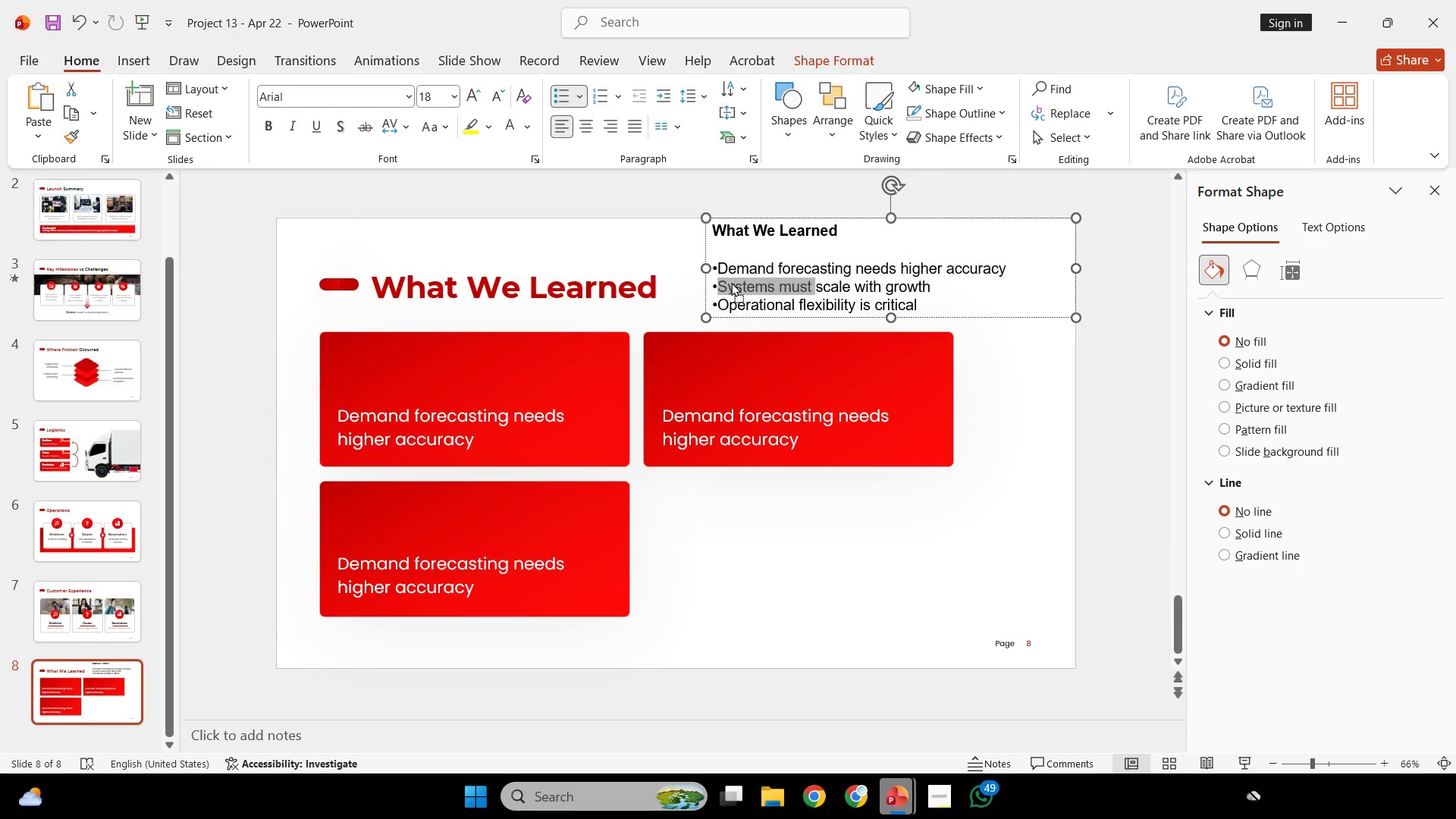 
left_click([731, 282])
 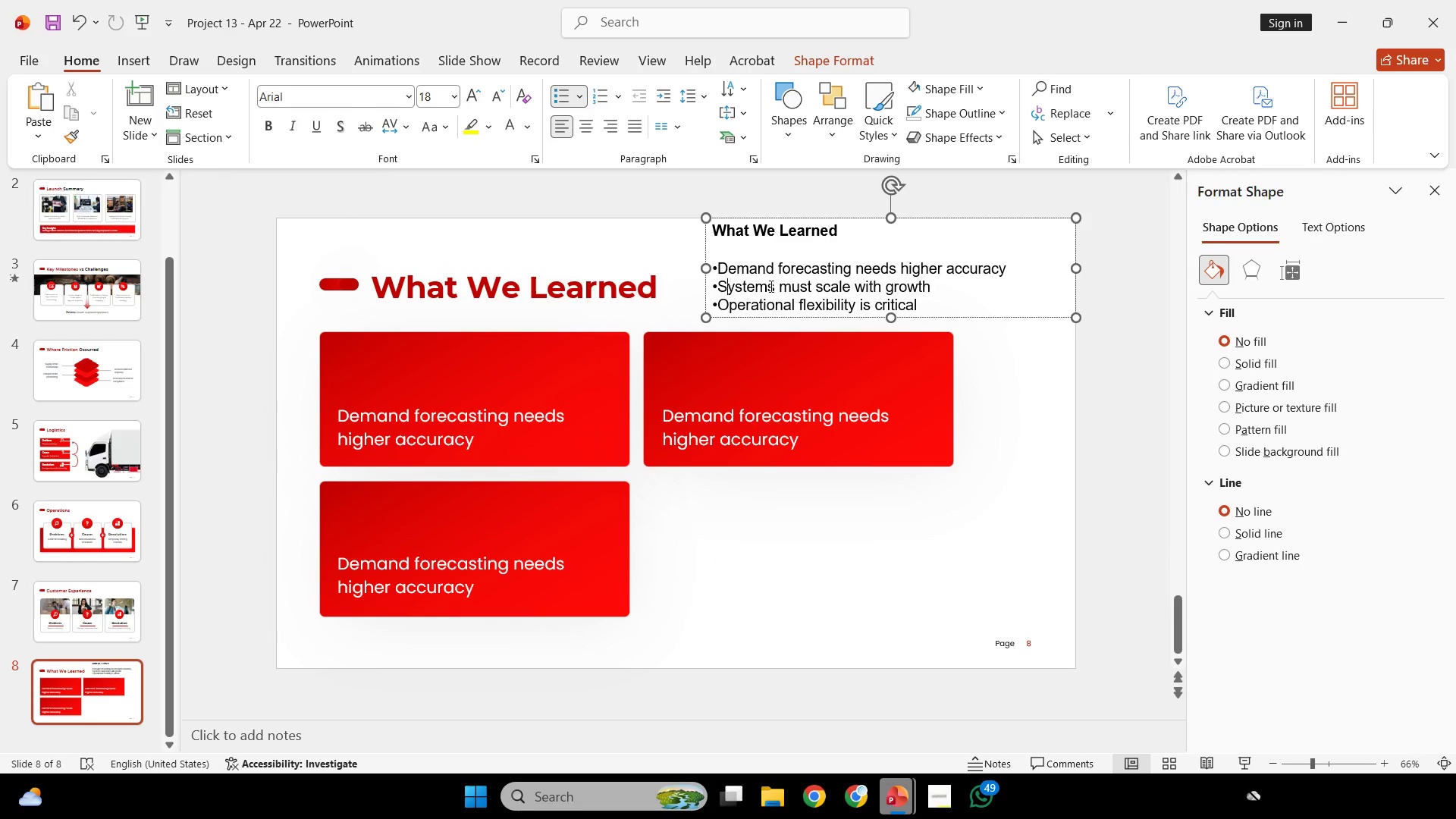 
left_click_drag(start_coordinate=[729, 282], to_coordinate=[1025, 285])
 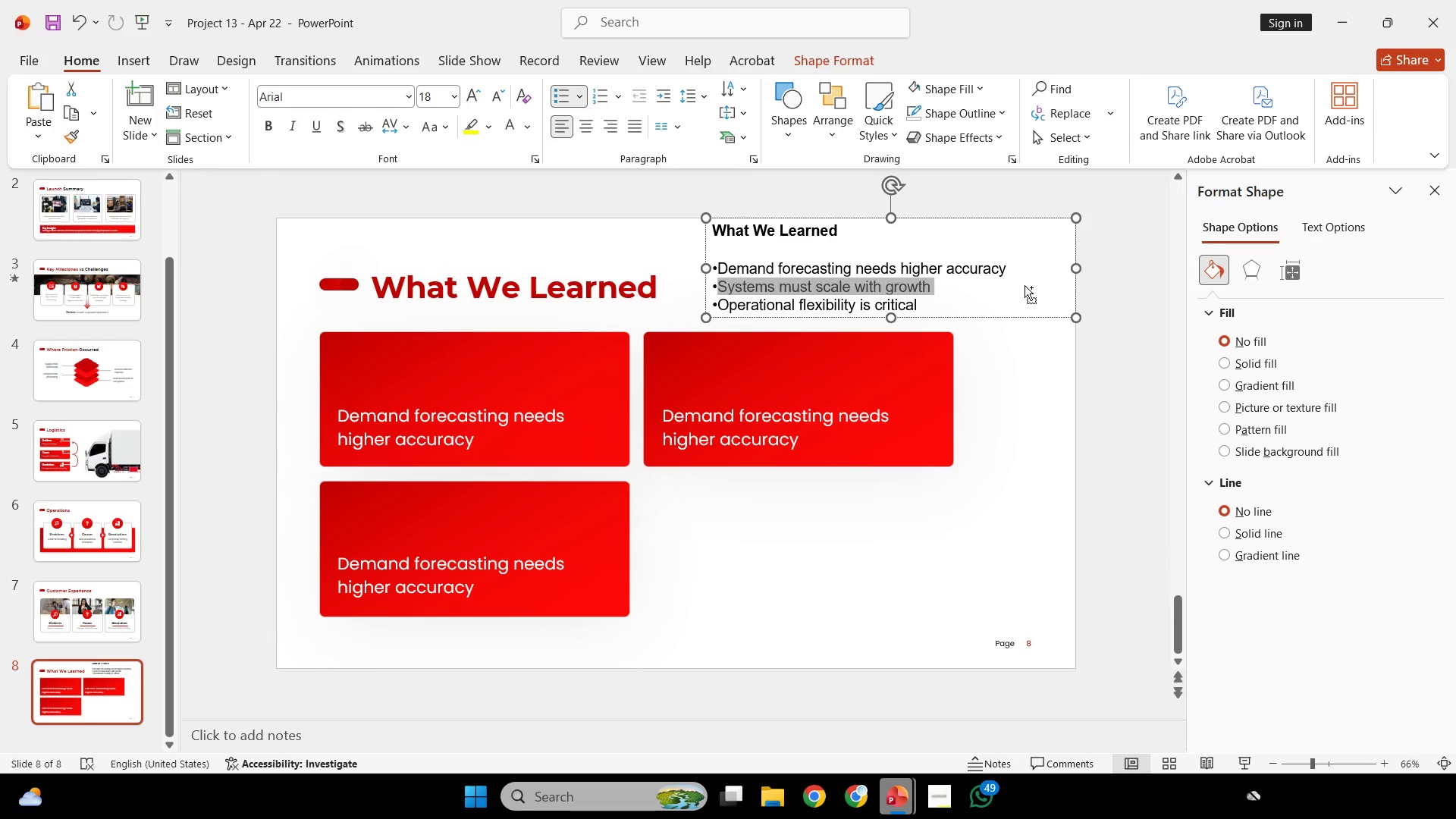 
key(Control+C)
 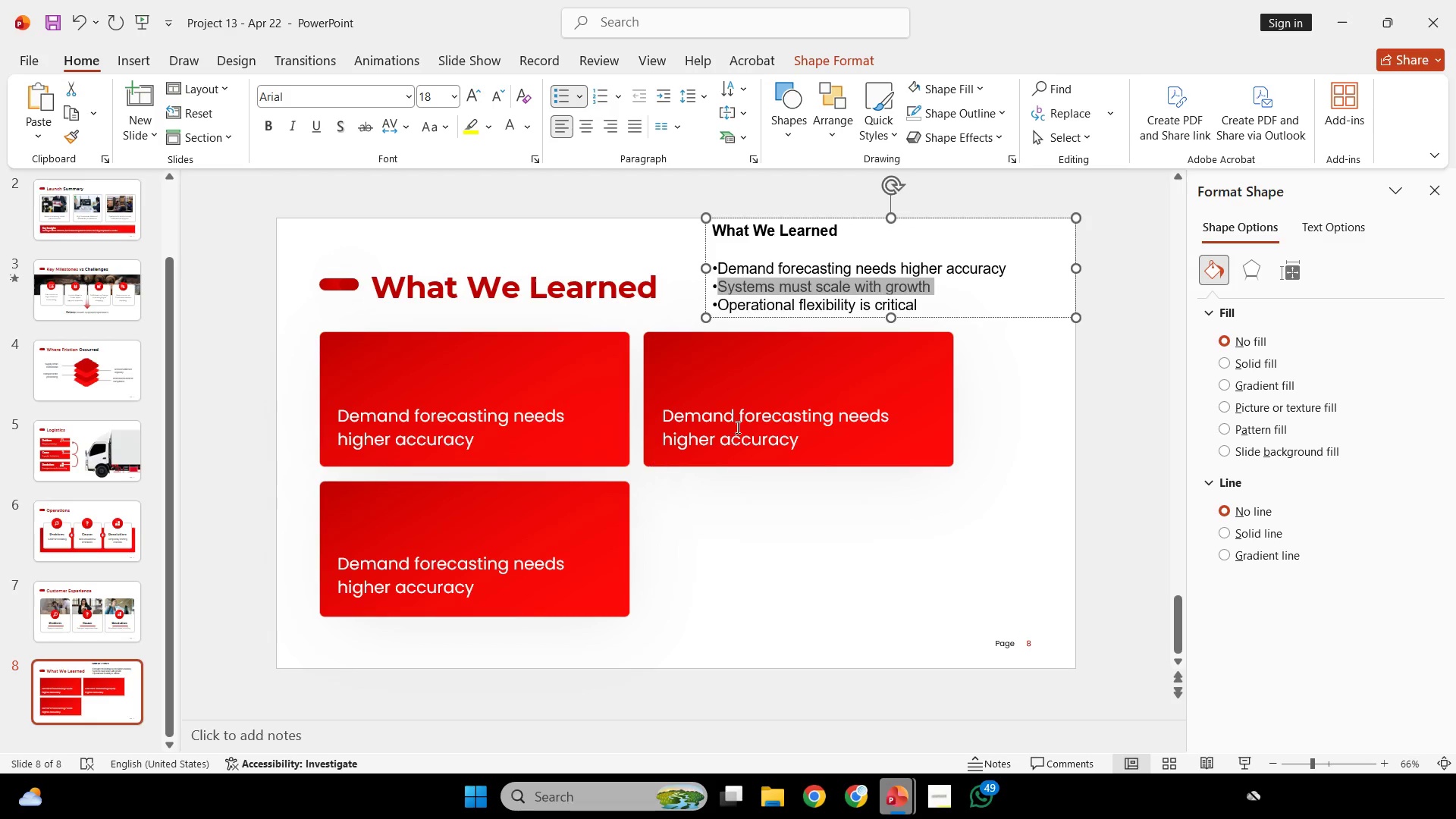 
left_click([750, 424])
 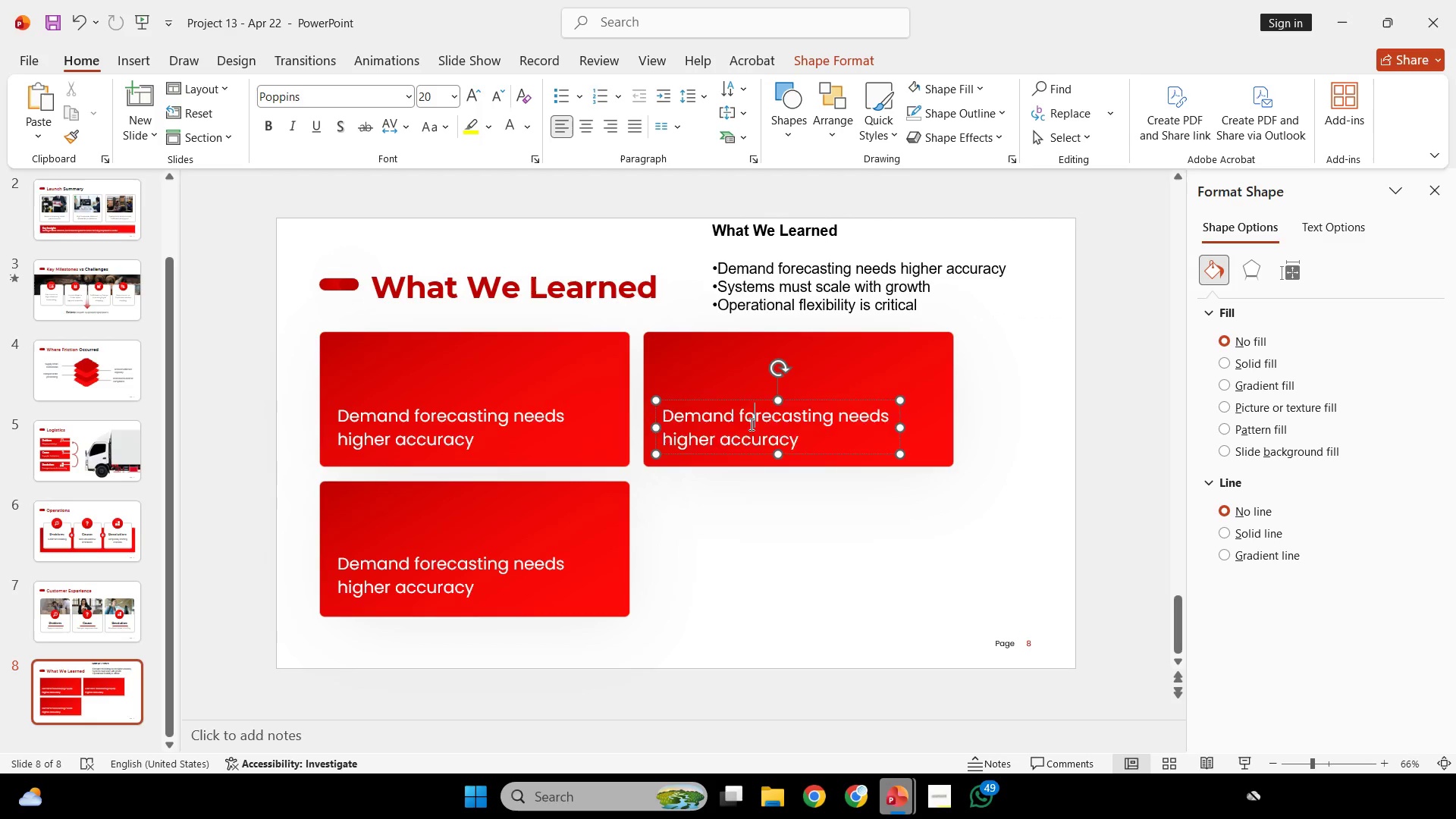 
key(Control+ControlLeft)
 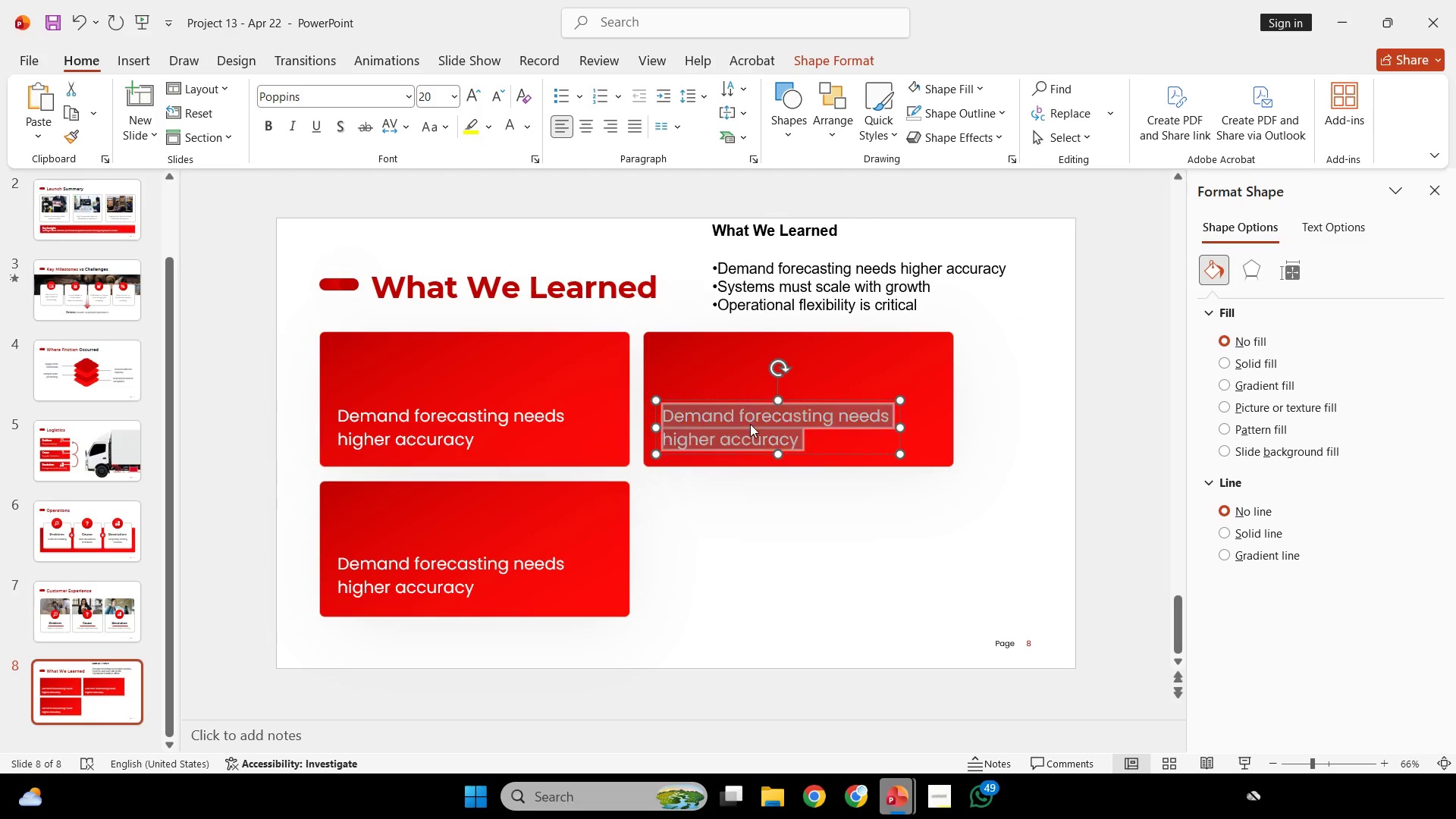 
key(Control+A)
 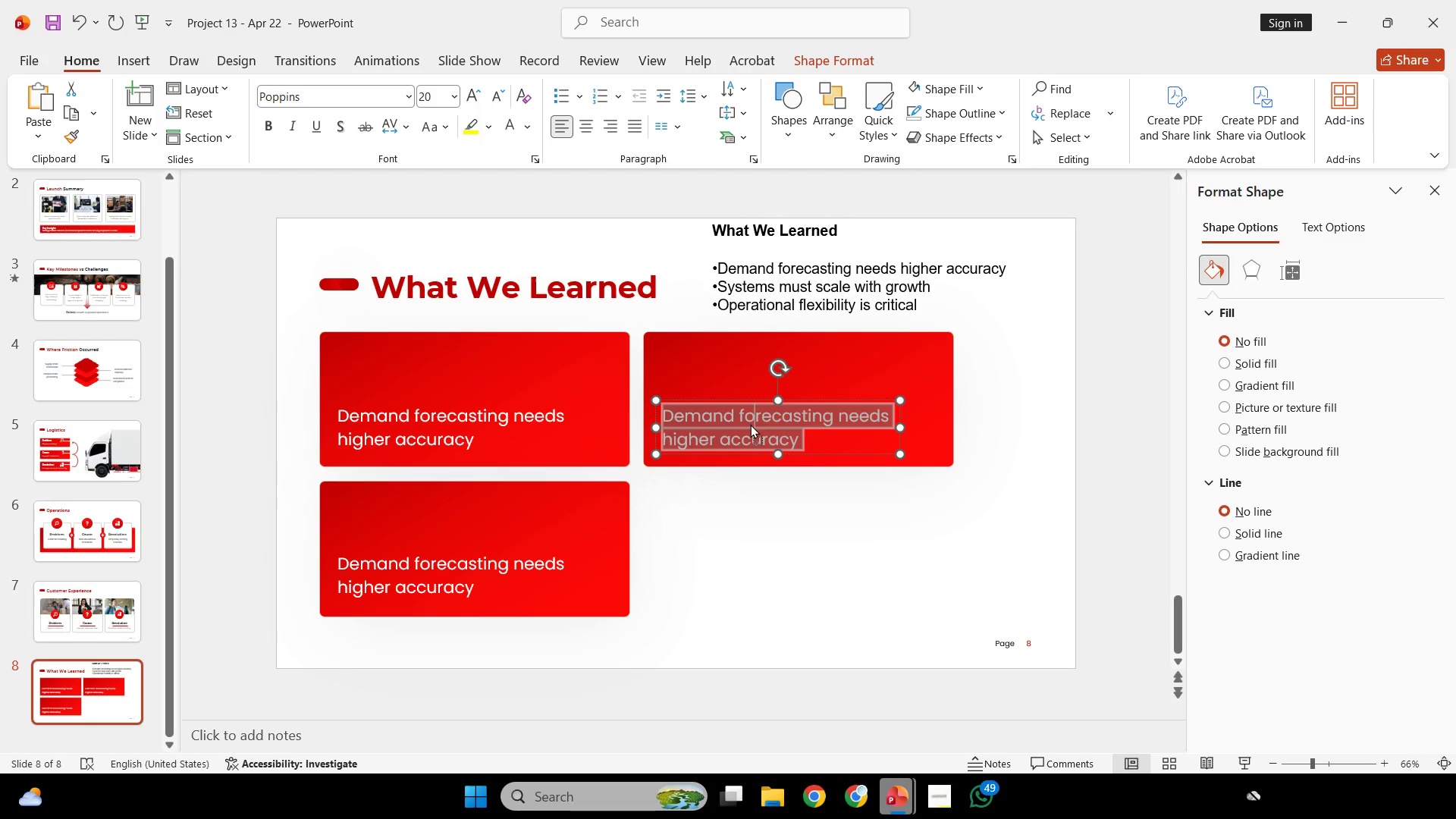 
right_click([750, 424])
 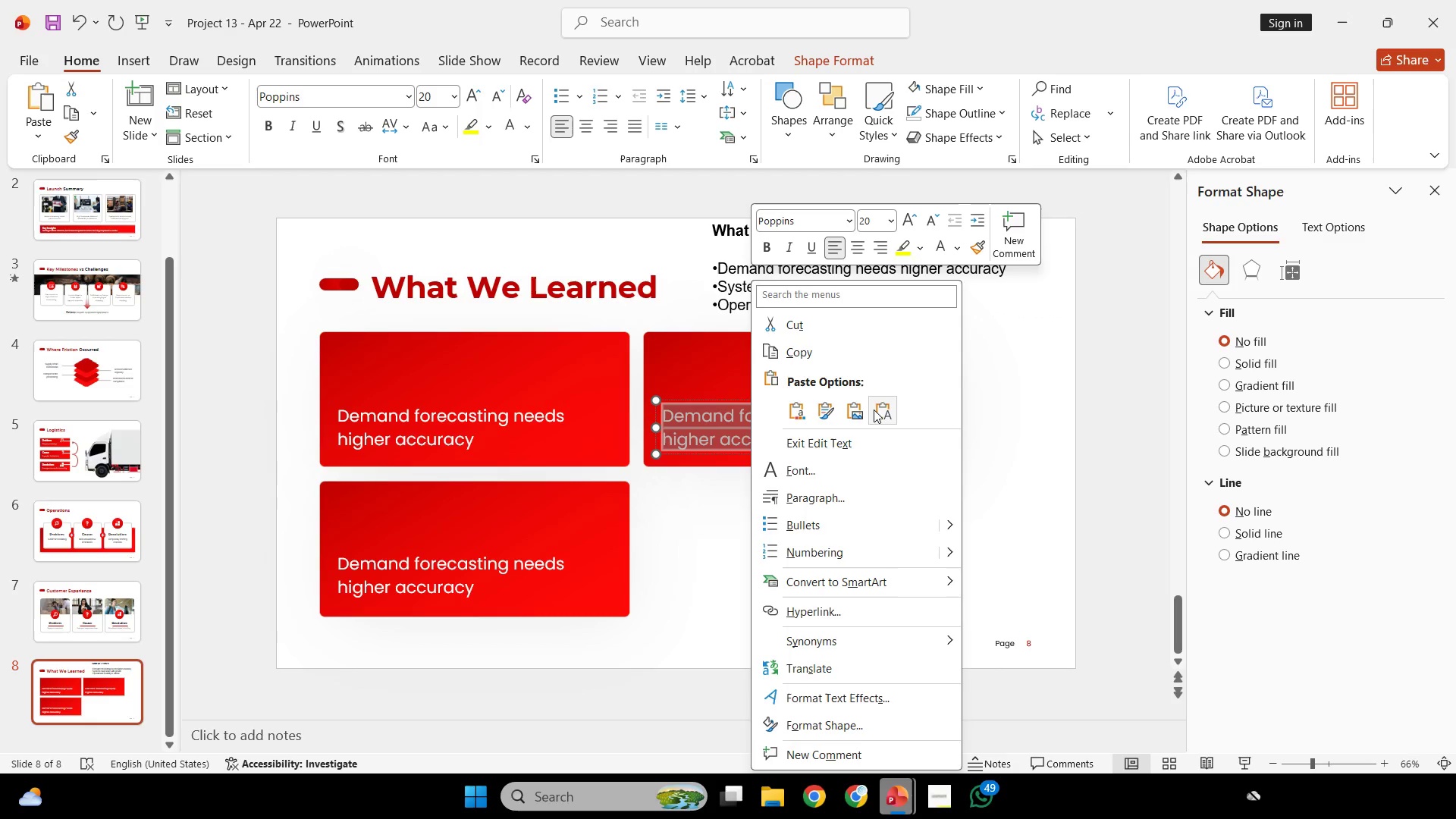 
left_click([874, 411])
 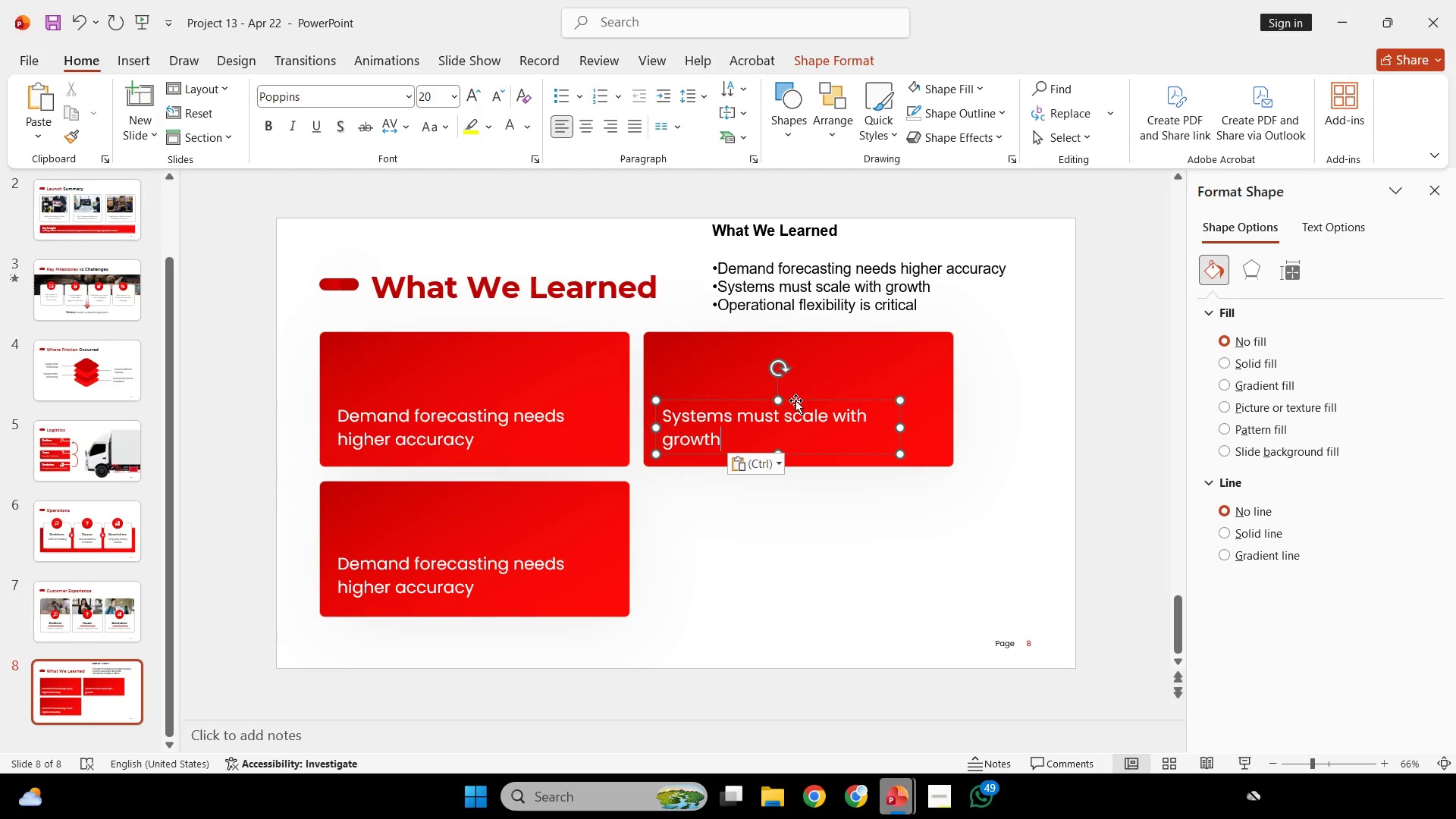 
left_click_drag(start_coordinate=[742, 312], to_coordinate=[938, 308])
 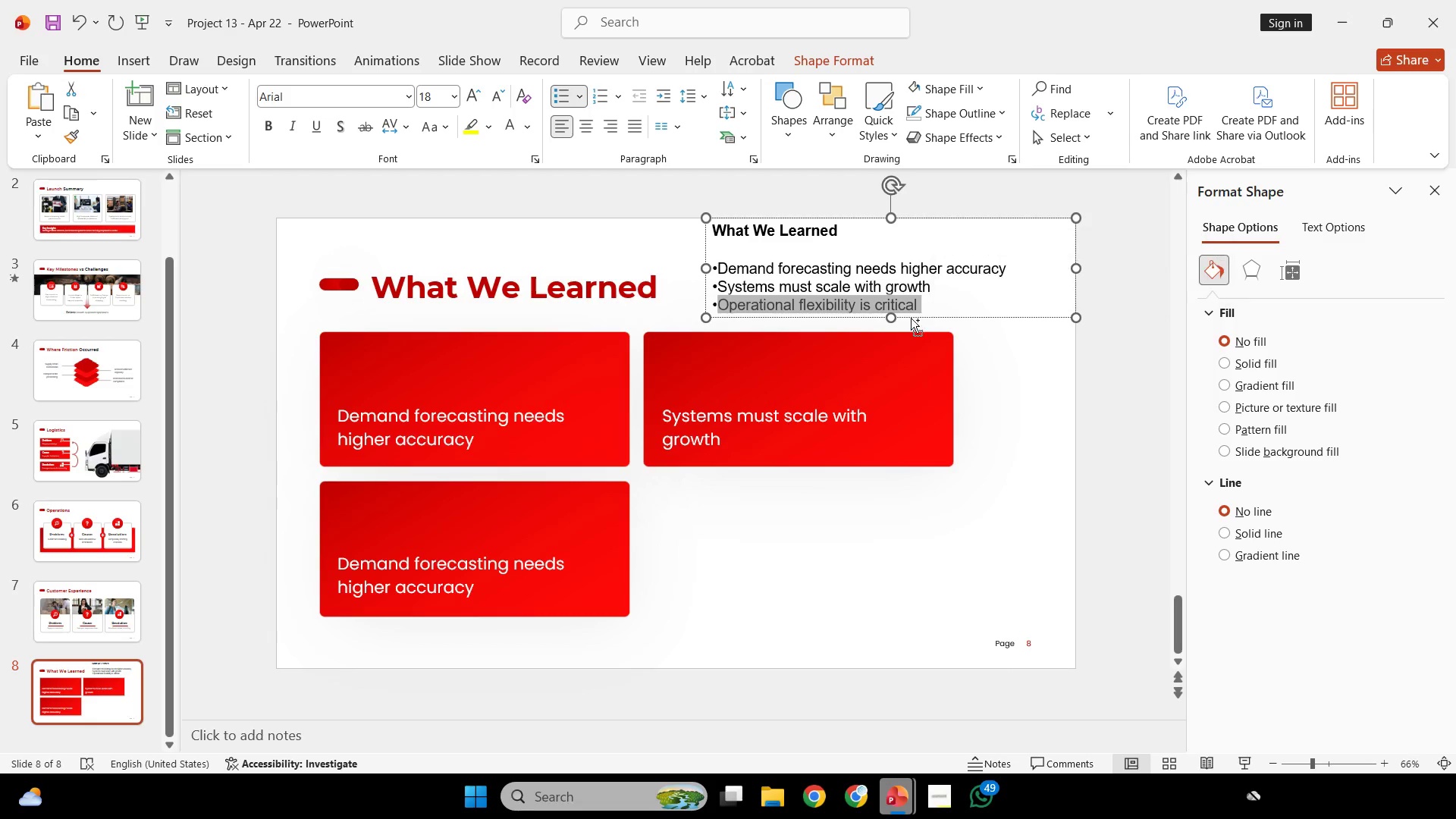 
key(Control+C)
 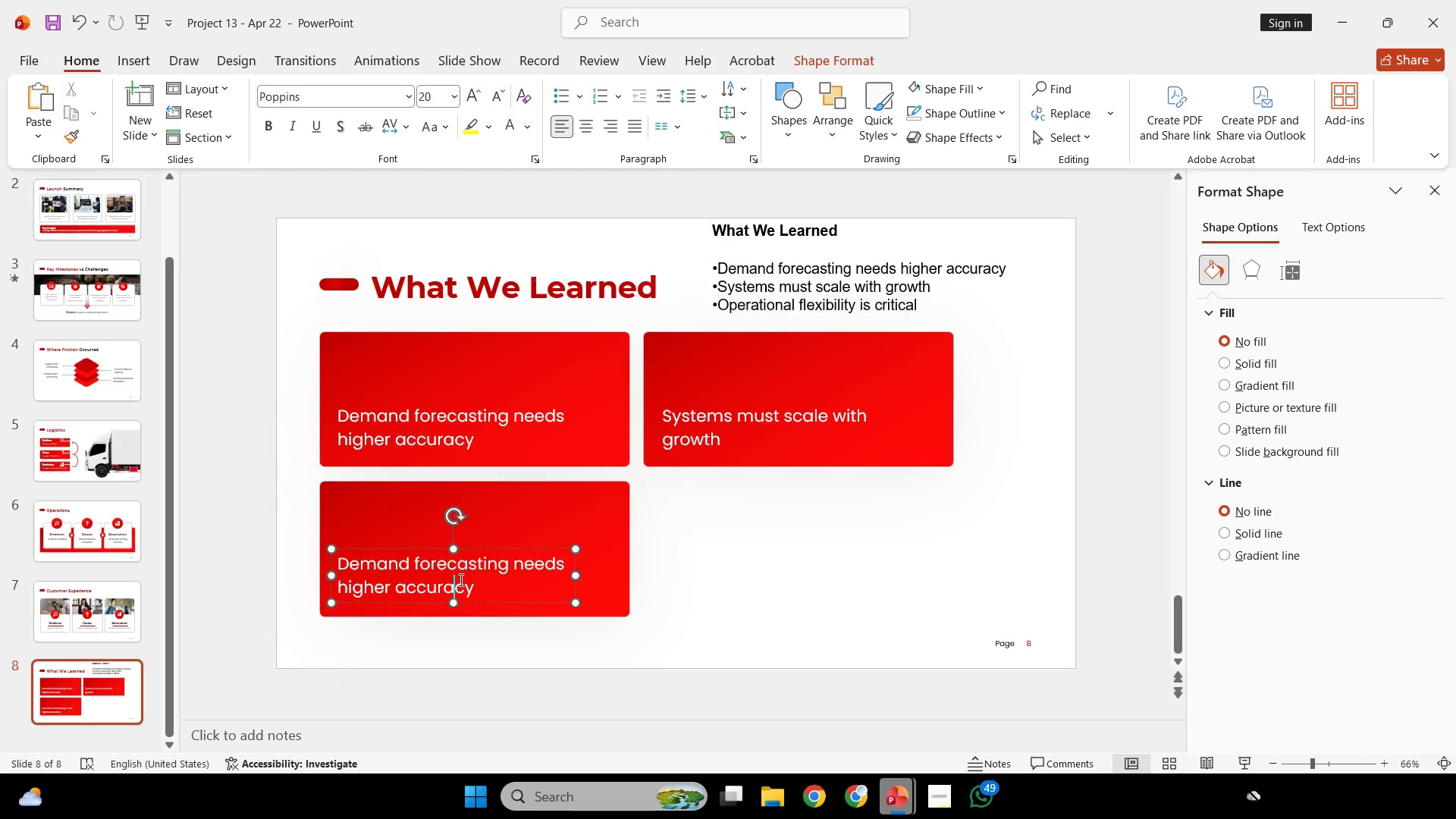 
key(Control+ControlLeft)
 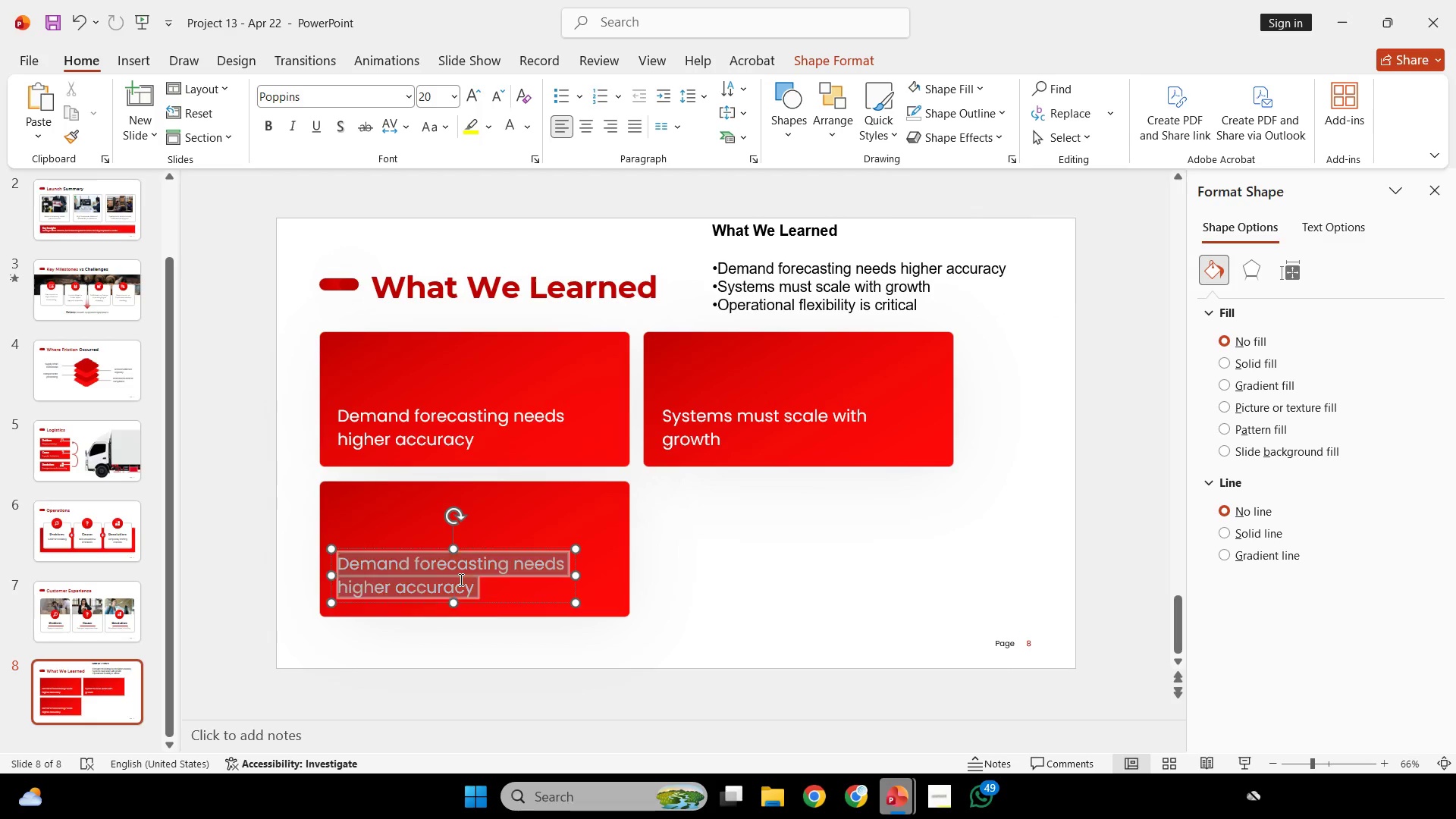 
key(Control+A)
 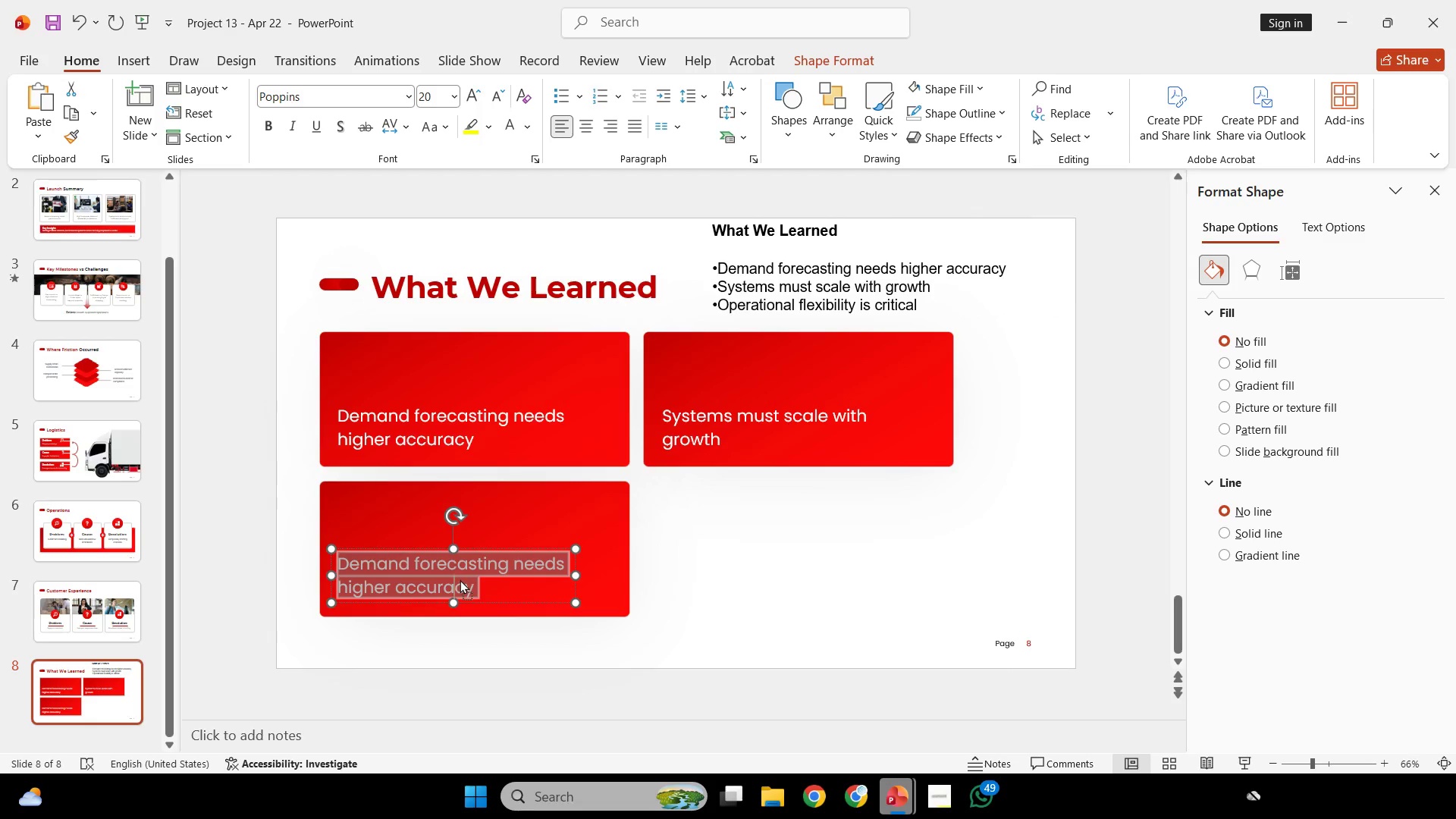 
right_click([460, 579])
 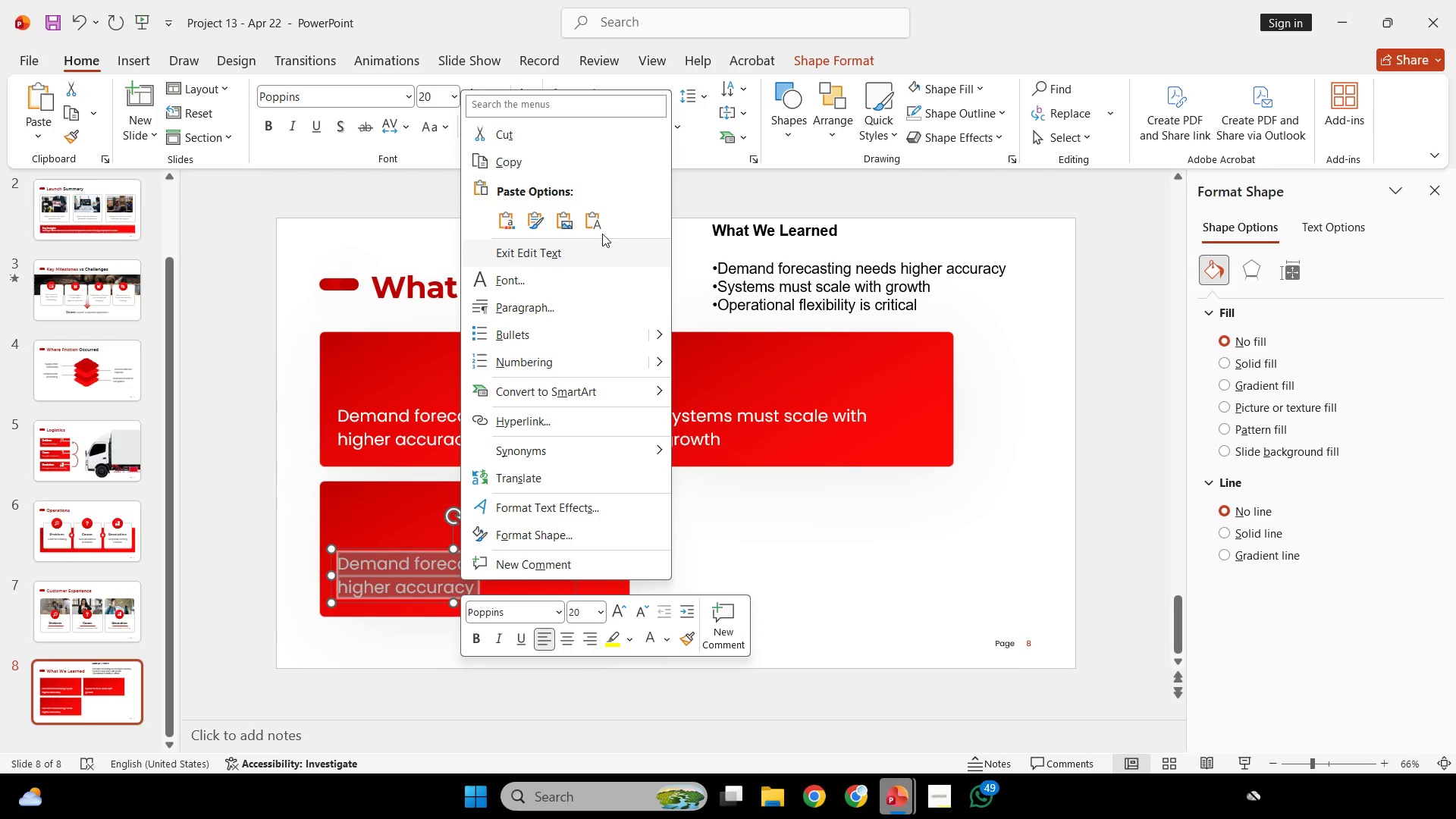 
left_click([599, 216])
 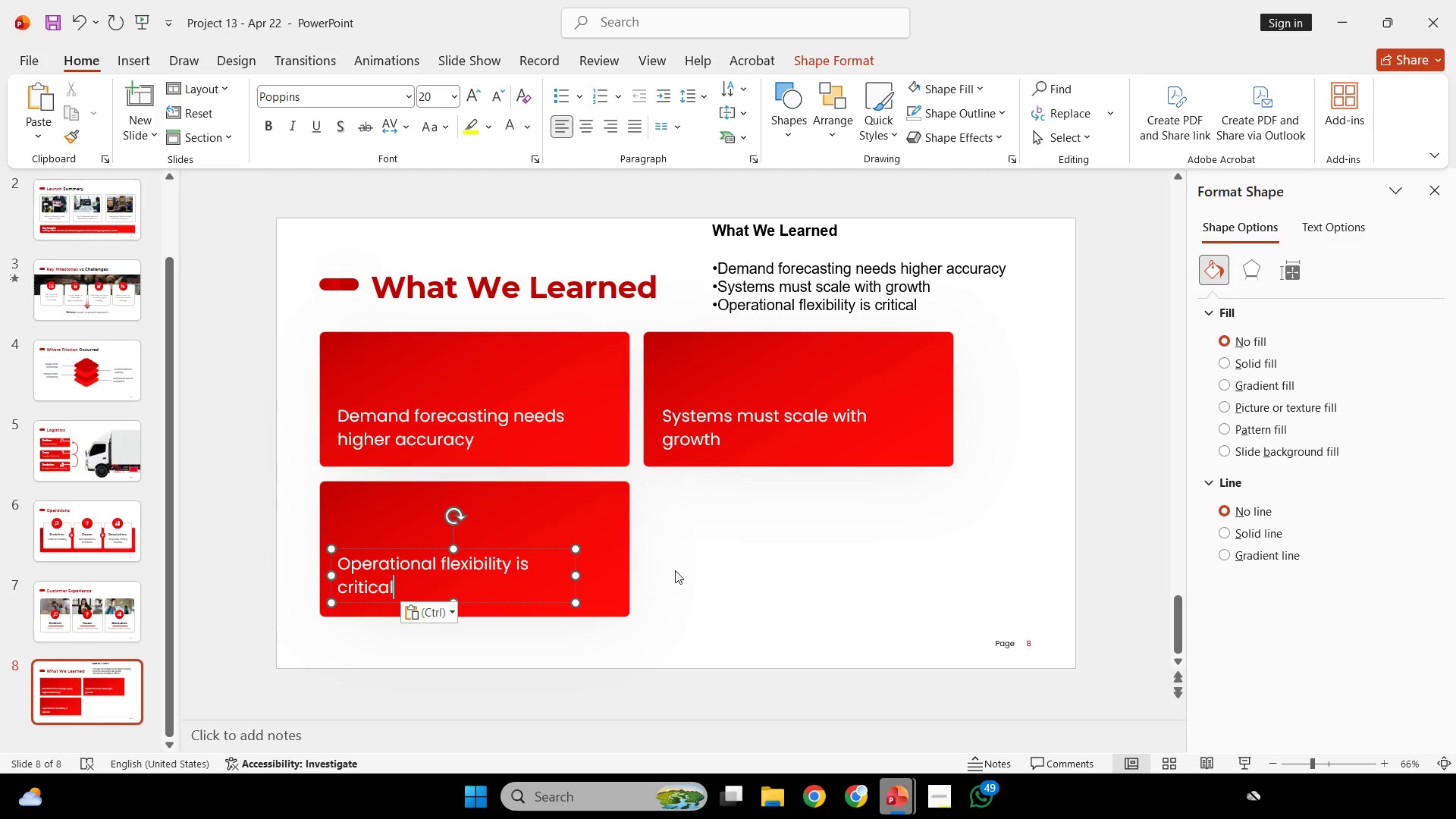 
hold_key(key=ShiftLeft, duration=0.58)
 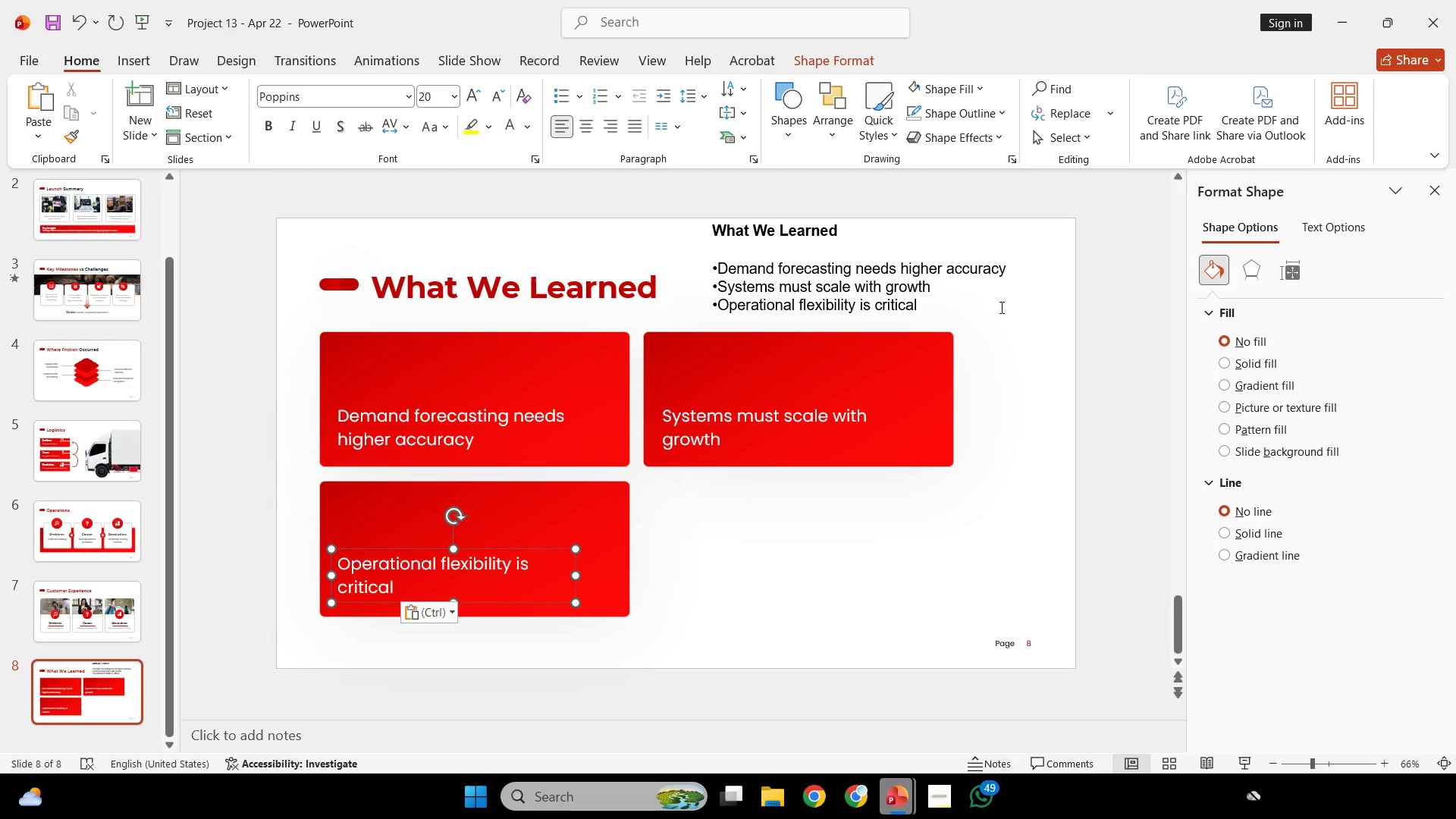 
wait(5.09)
 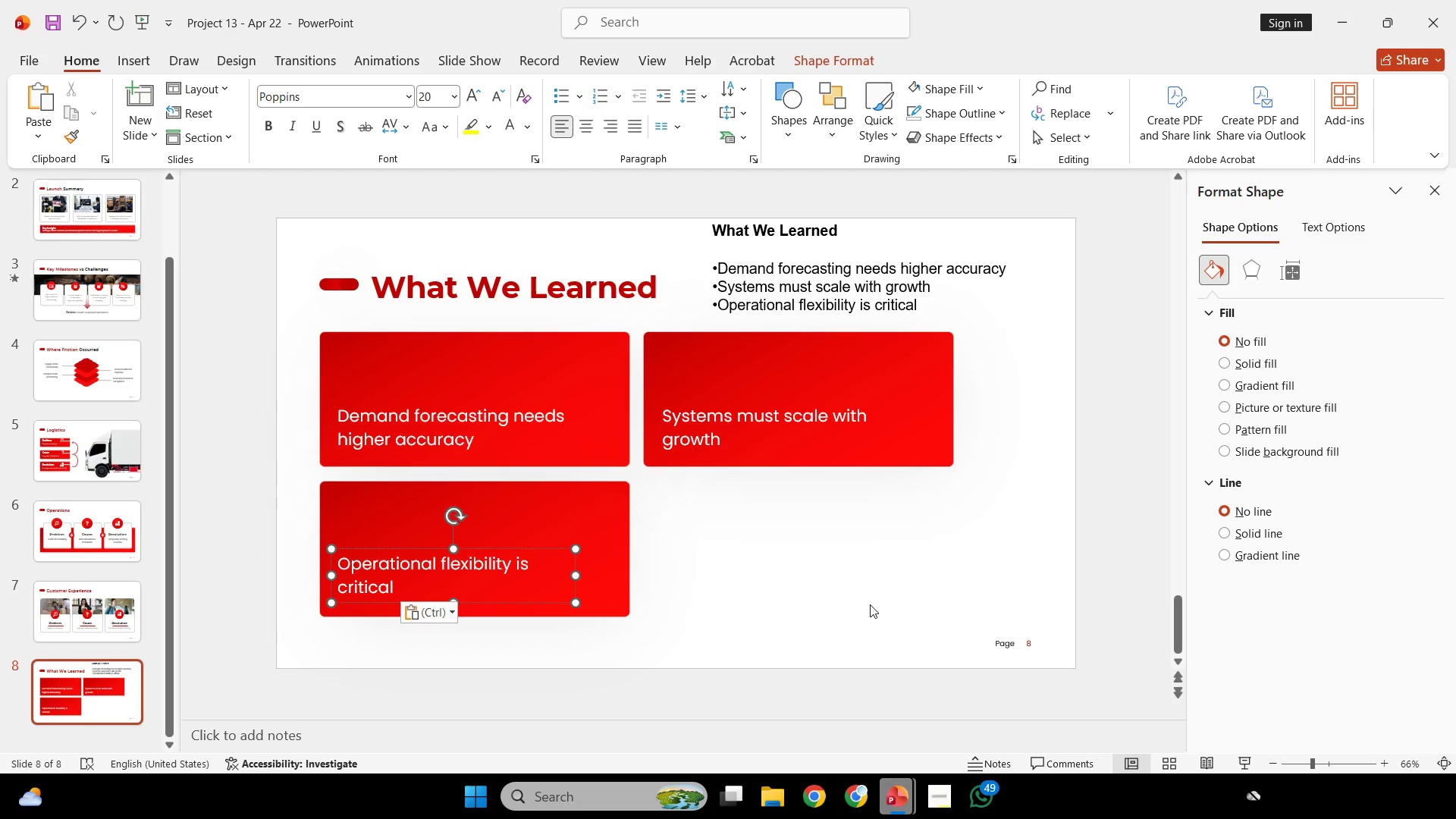 
left_click_drag(start_coordinate=[858, 225], to_coordinate=[746, 244])
 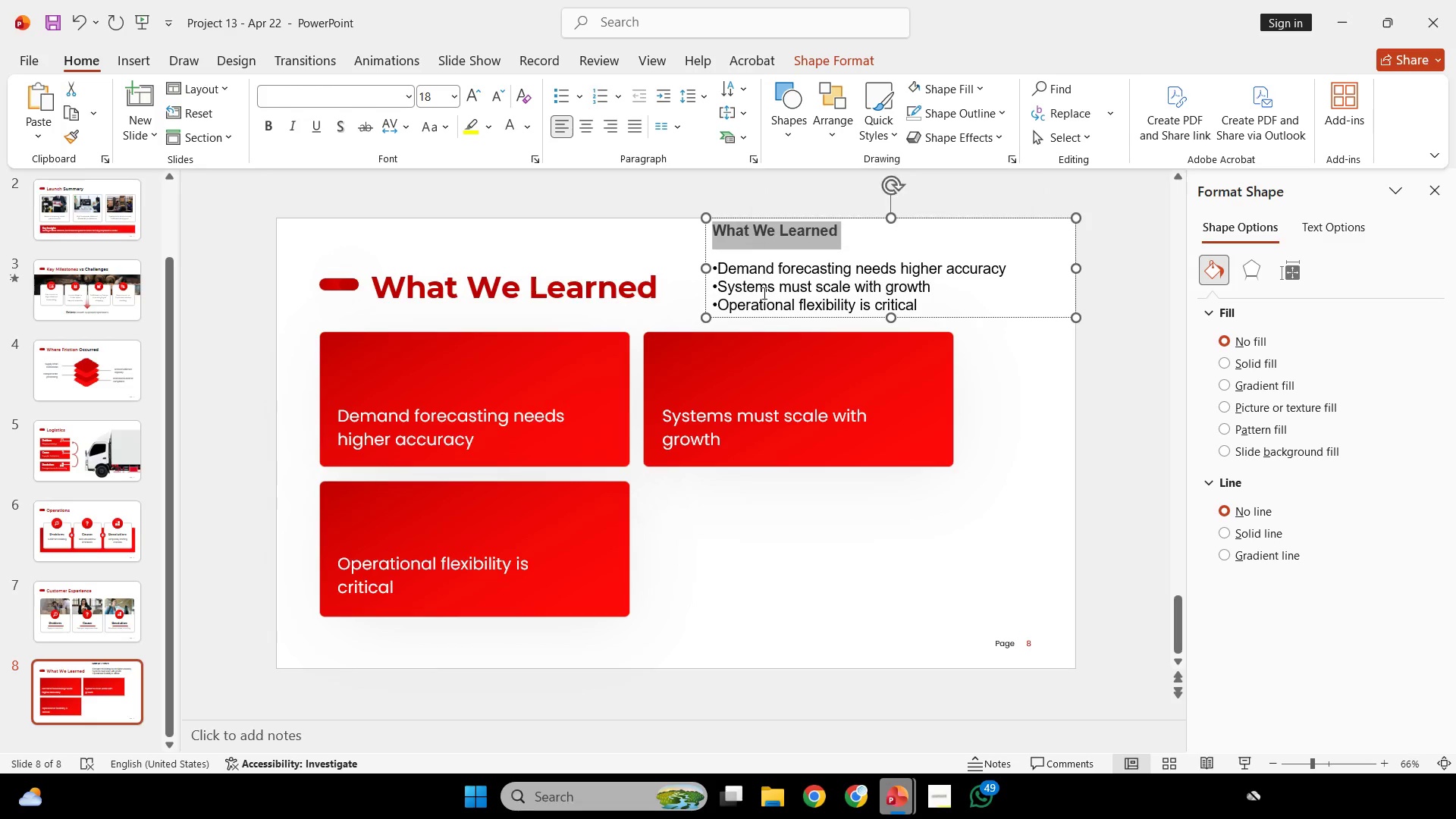 
hold_key(key=ControlLeft, duration=0.44)
 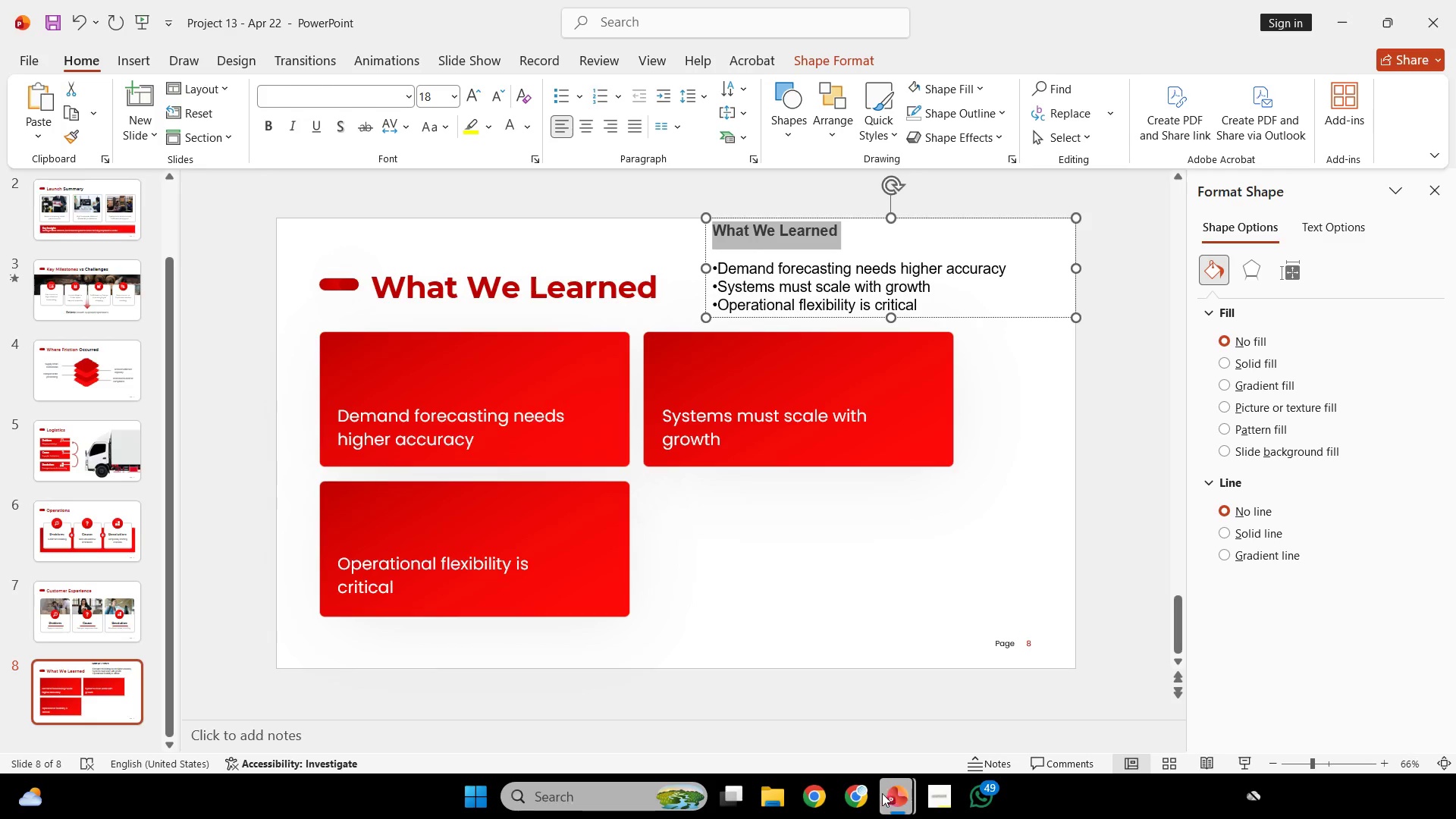 
key(Control+C)
 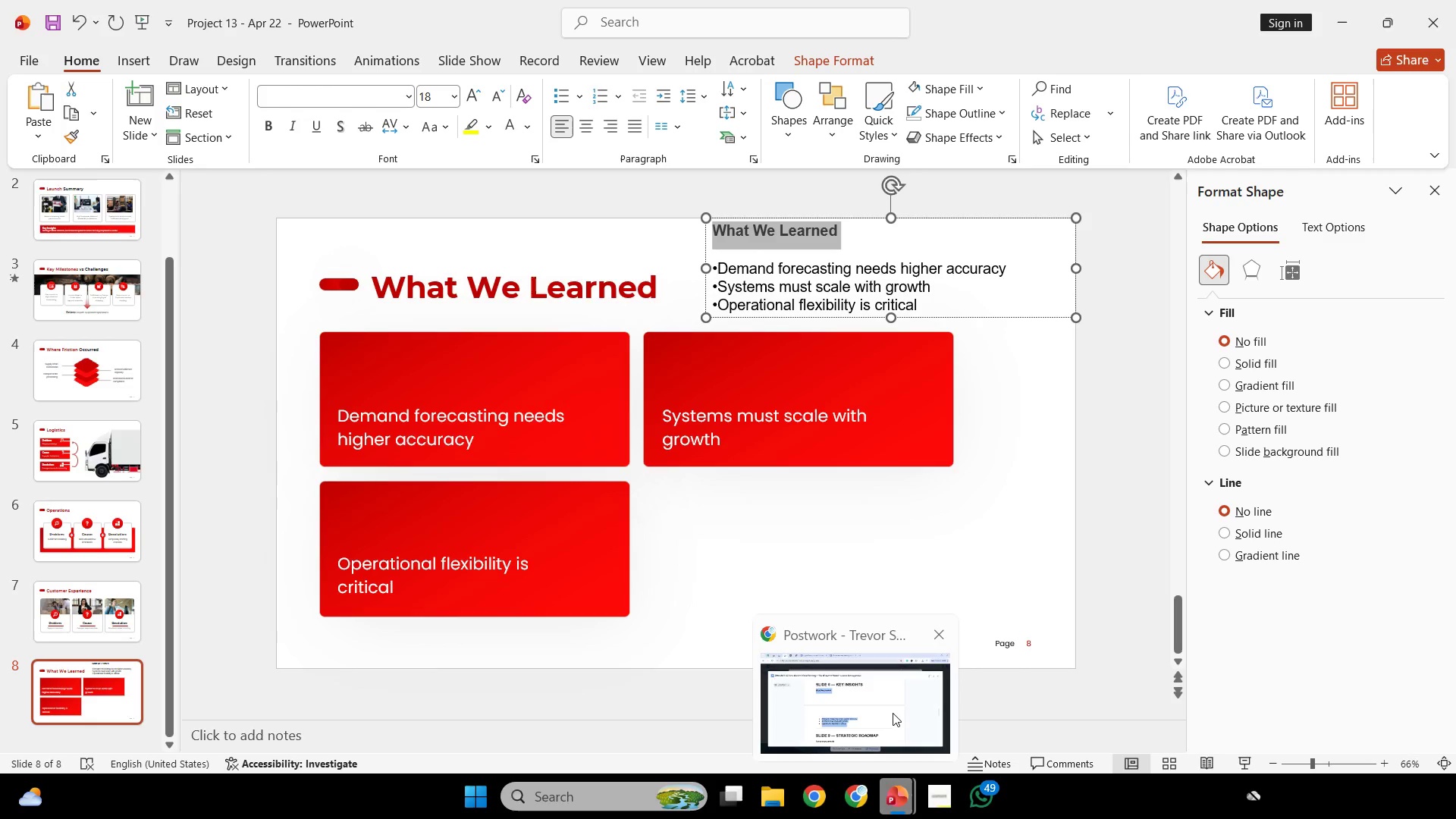 
left_click([893, 713])
 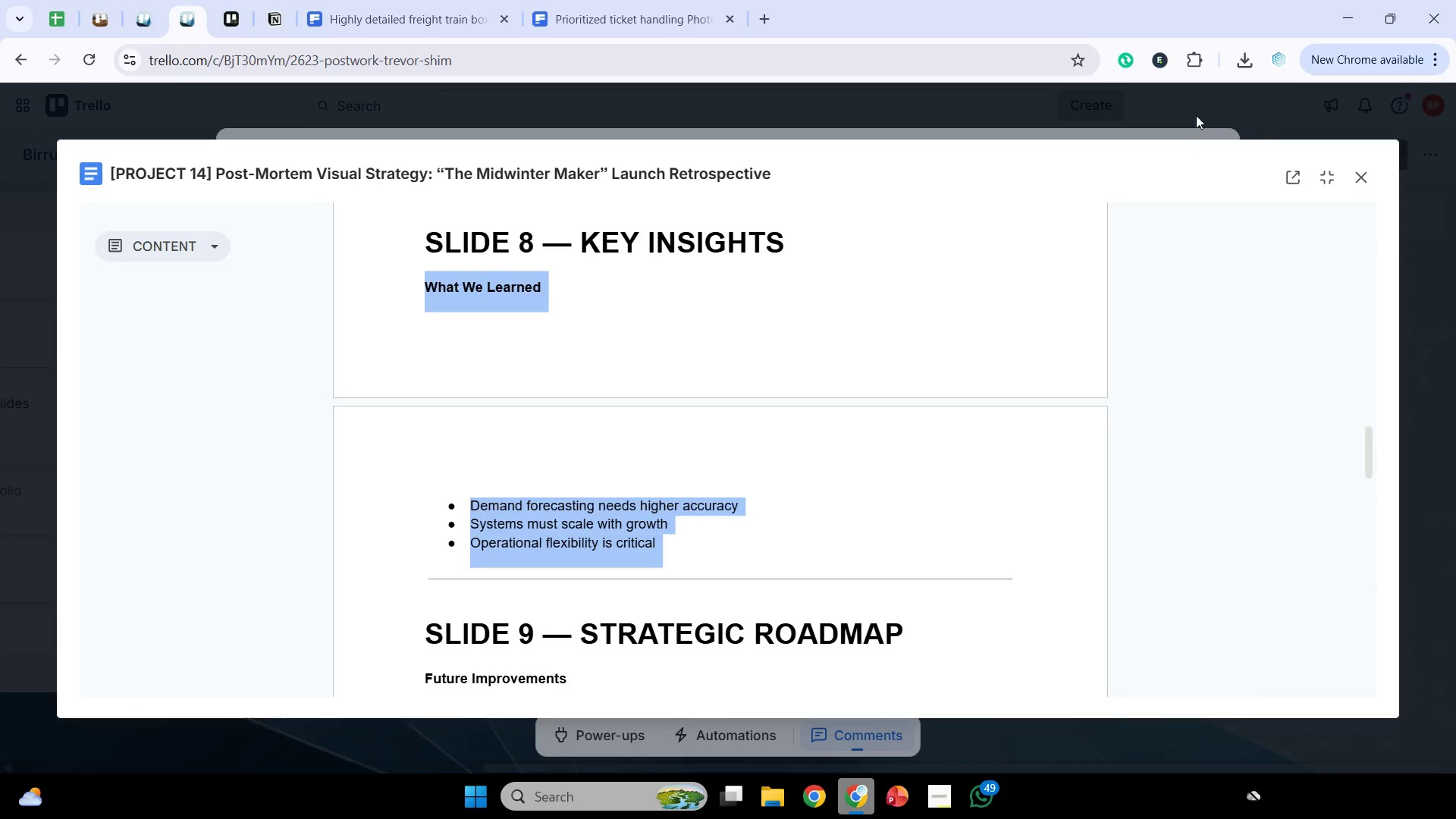 
wait(7.91)
 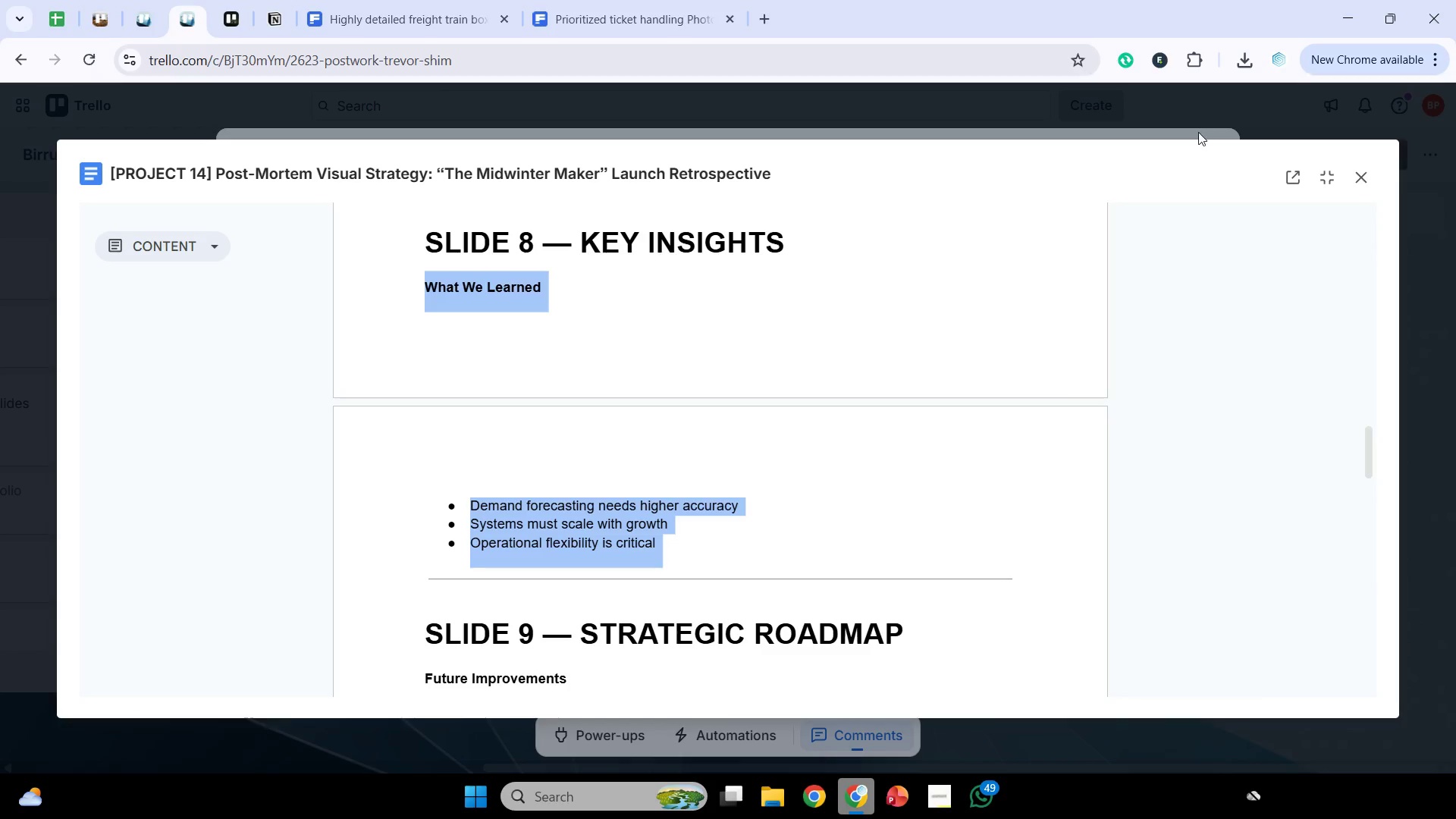 
left_click([671, 0])
 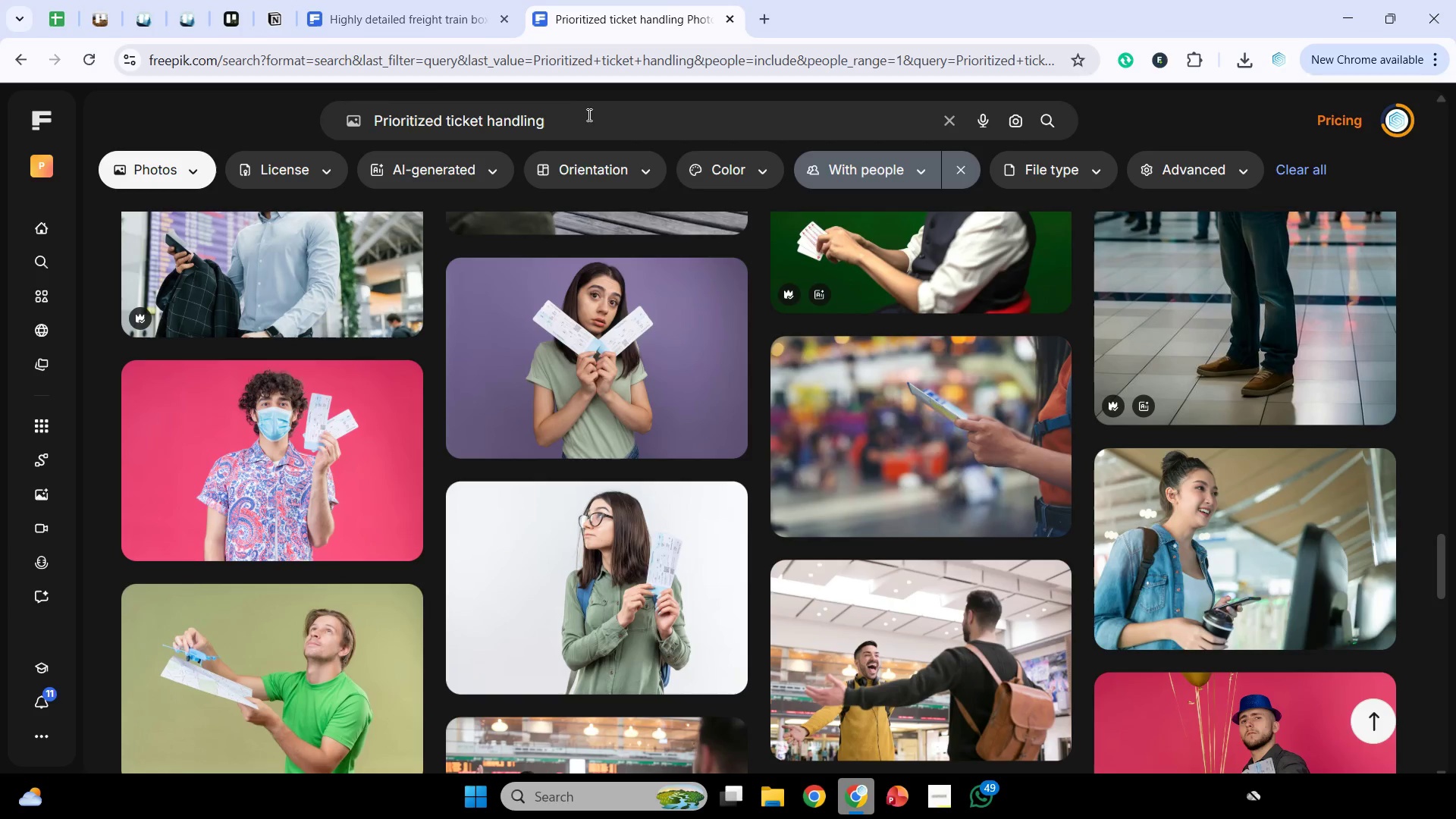 
left_click_drag(start_coordinate=[590, 116], to_coordinate=[113, 181])
 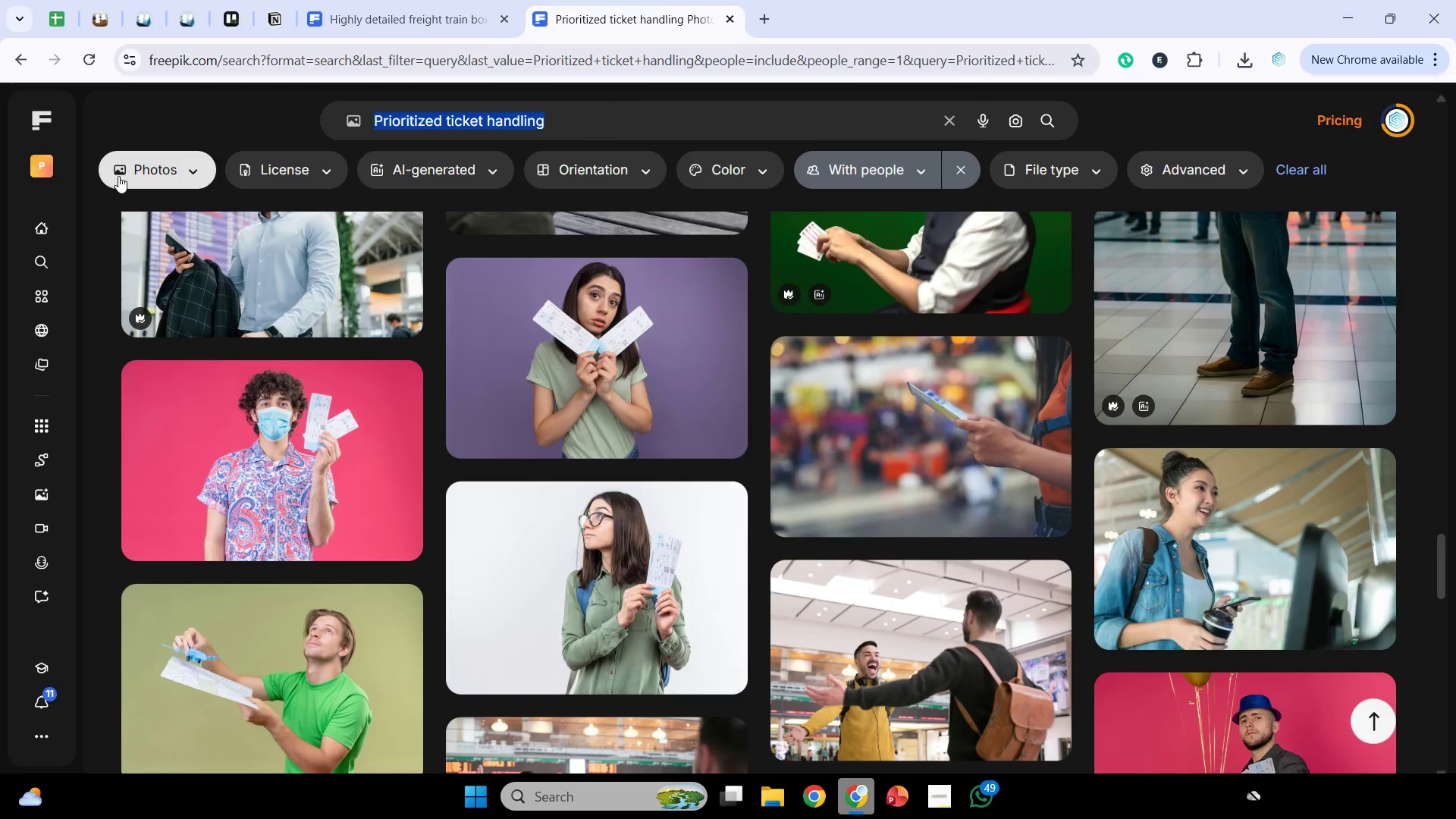 
key(Control+V)
 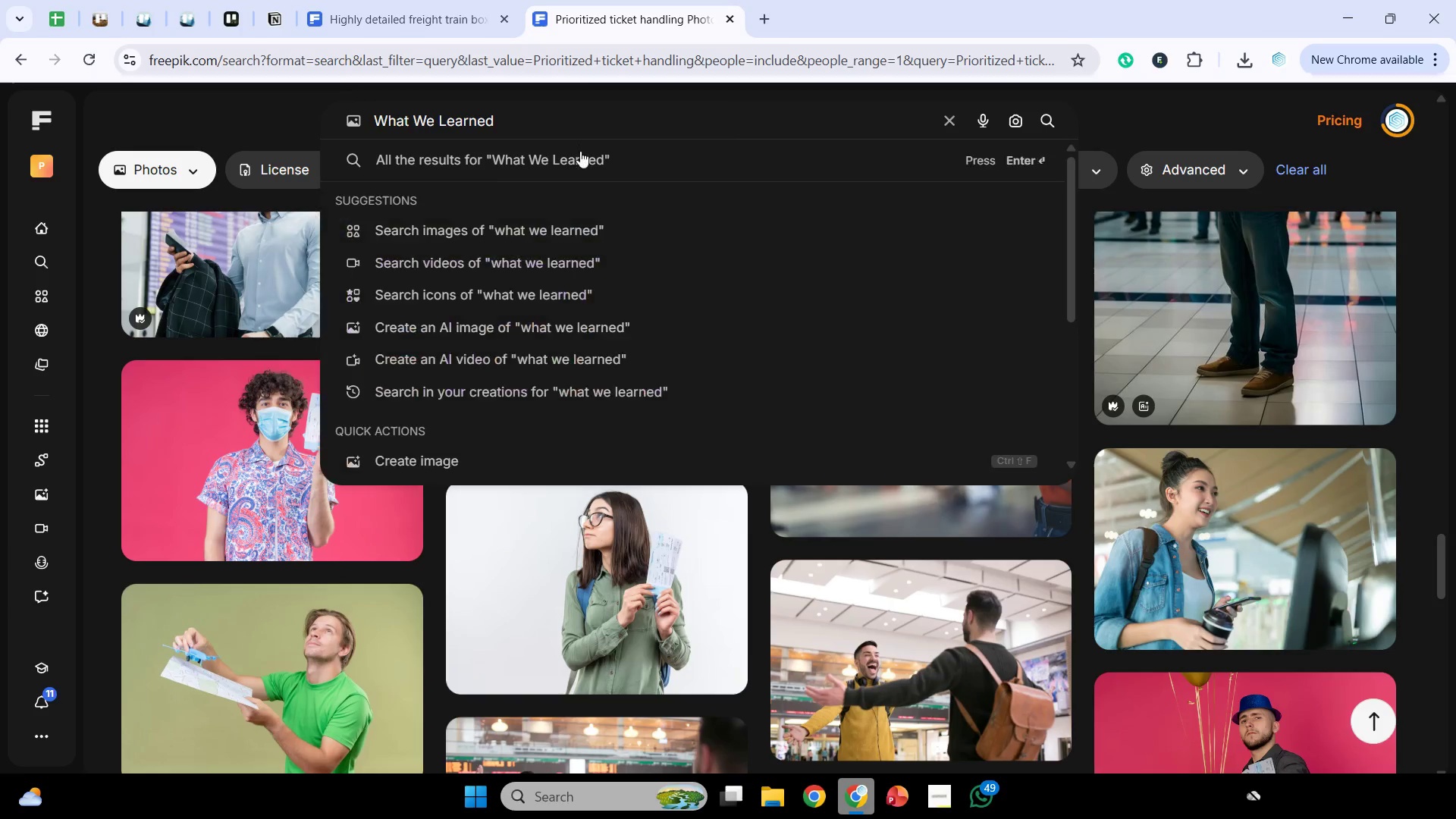 
key(Enter)
 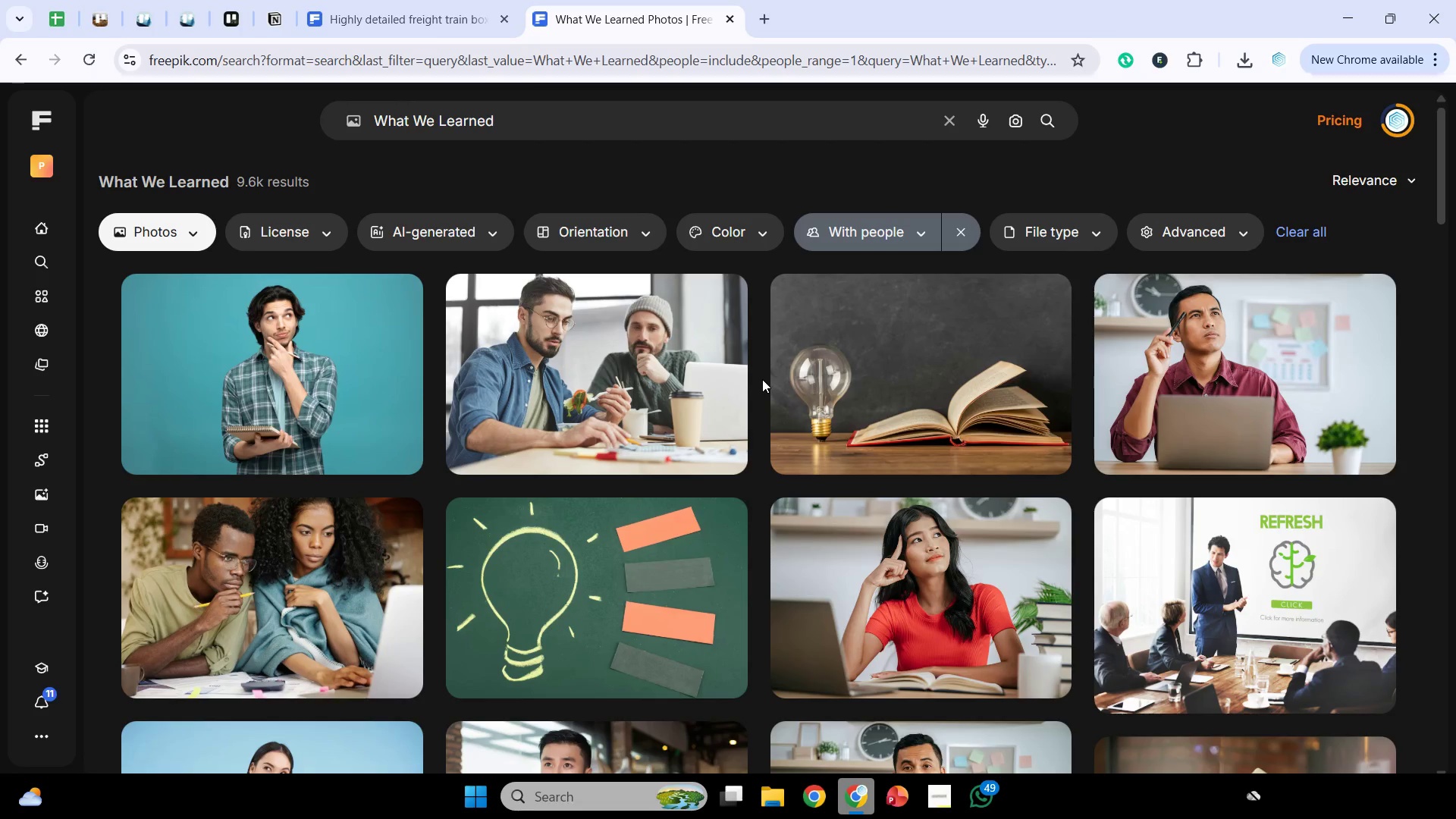 
wait(29.74)
 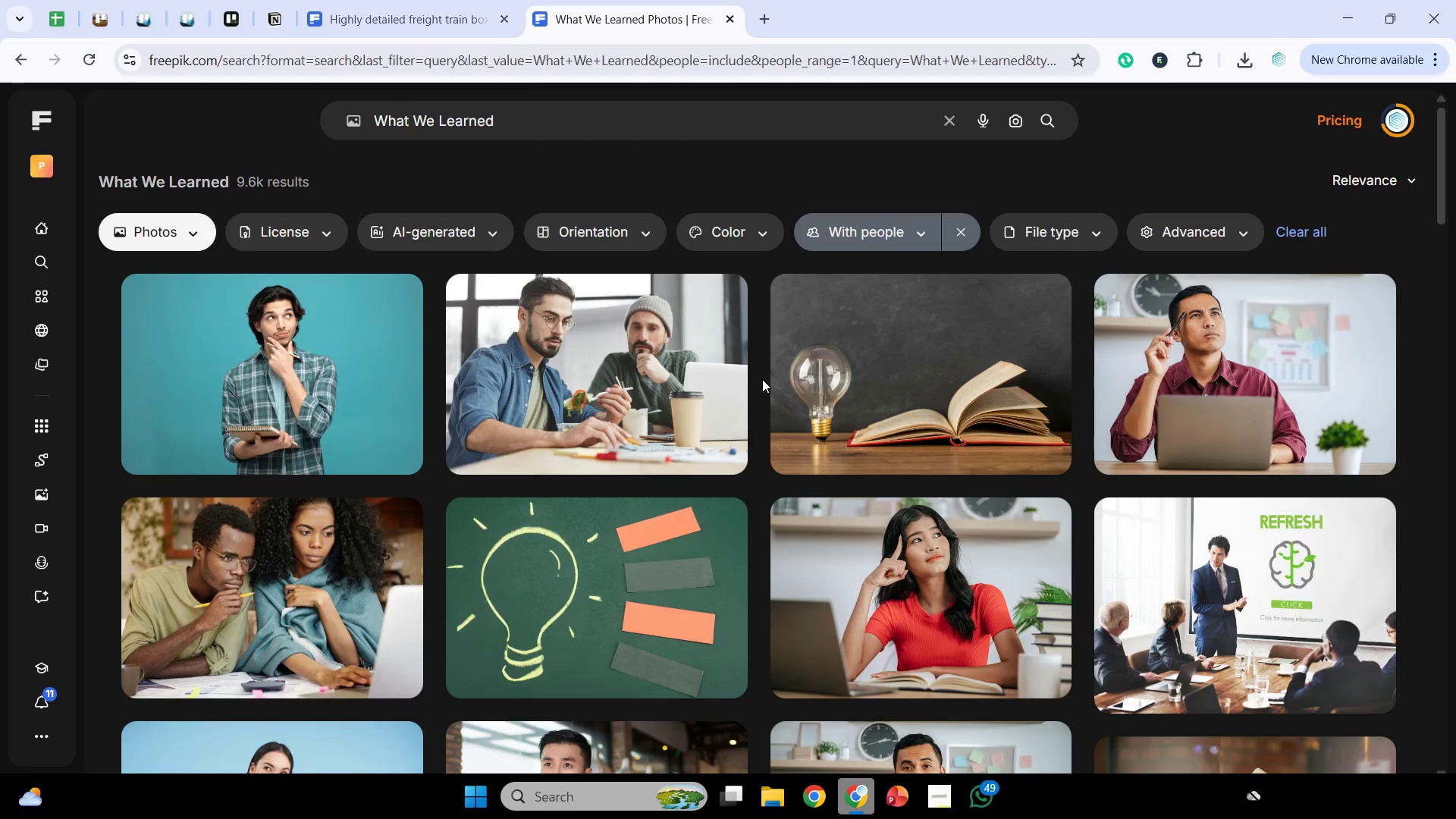 
scroll: coordinate [764, 351], scroll_direction: down, amount: 9.0
 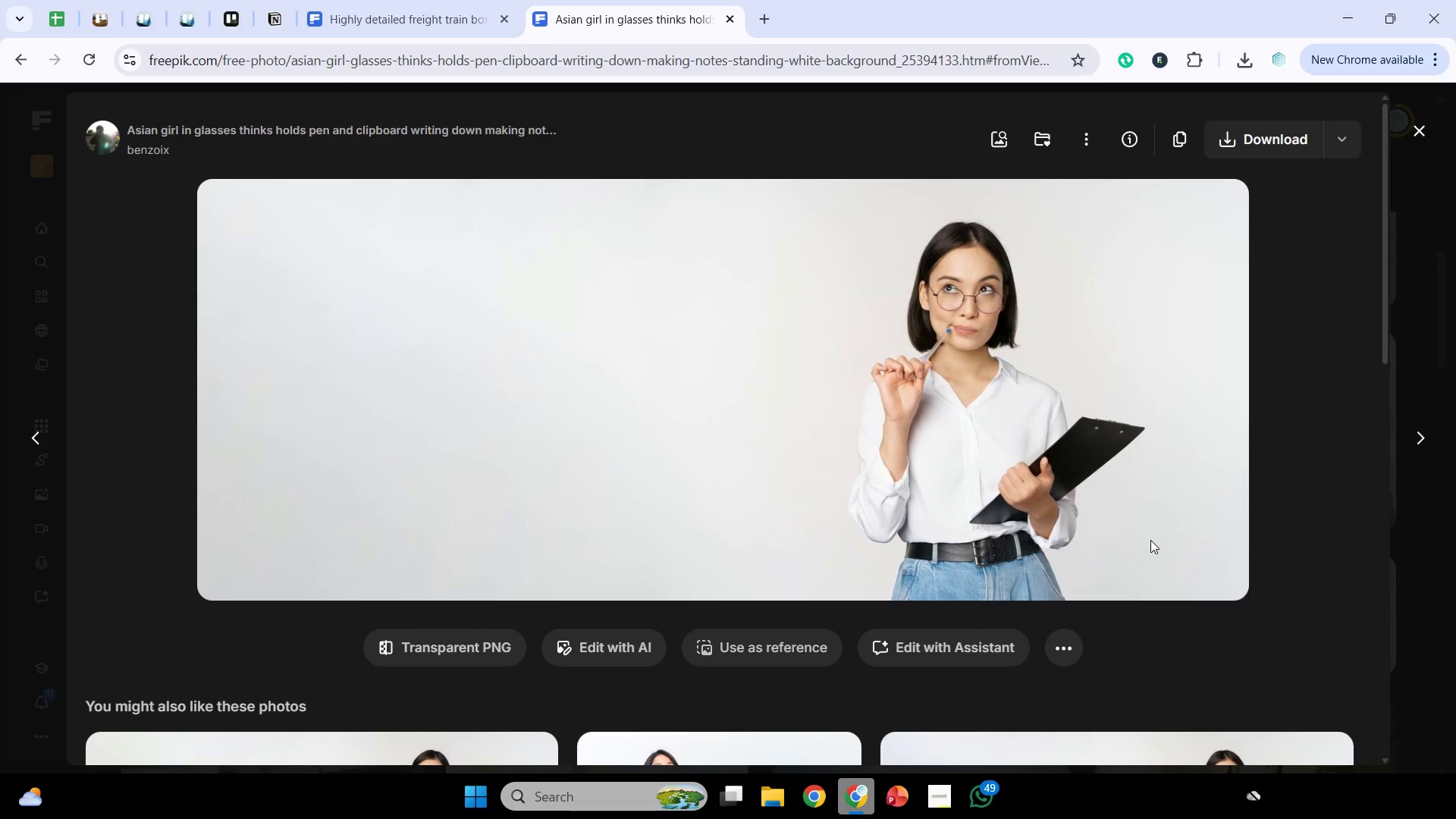 
wait(20.82)
 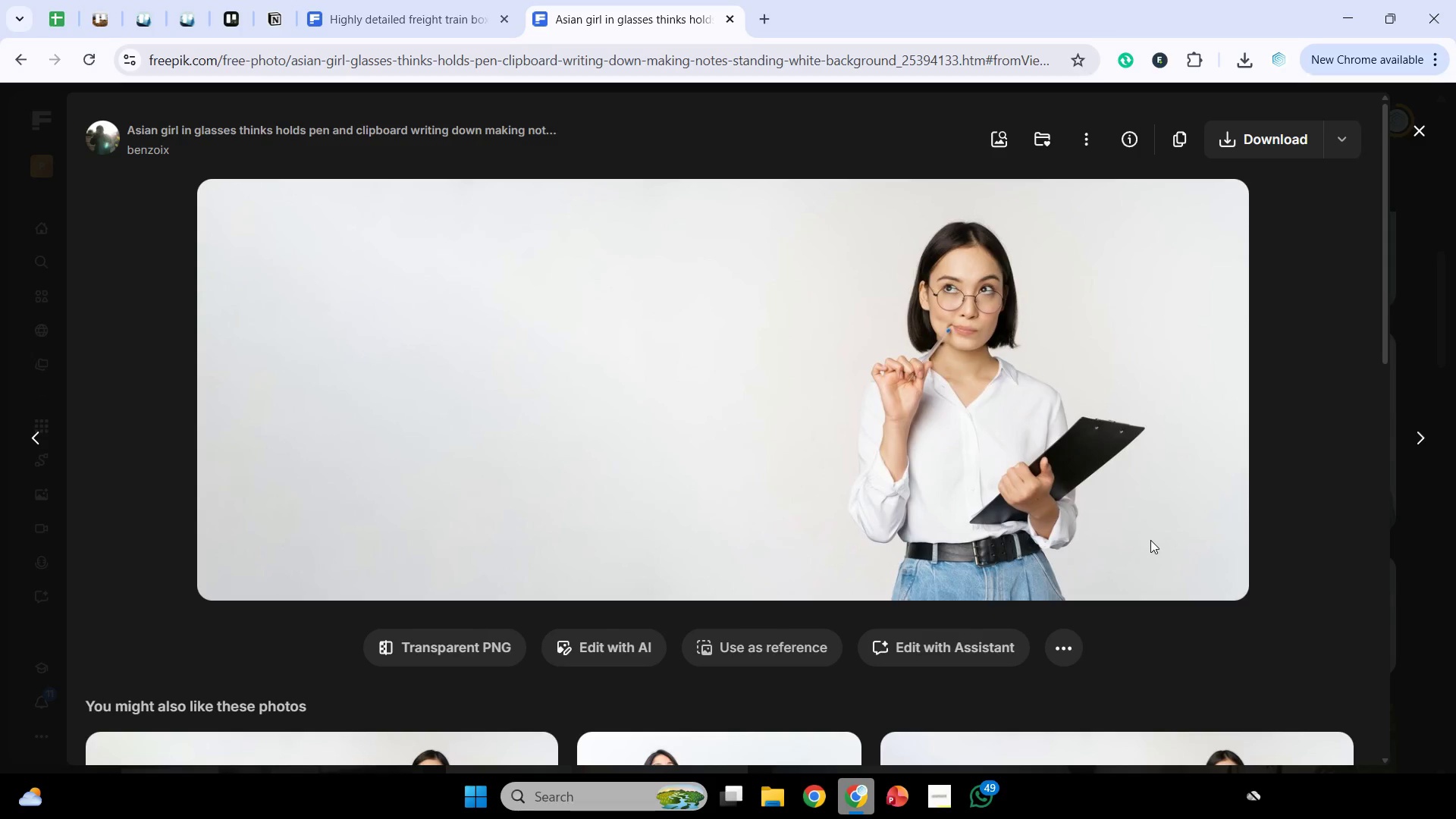 
left_click([1422, 370])
 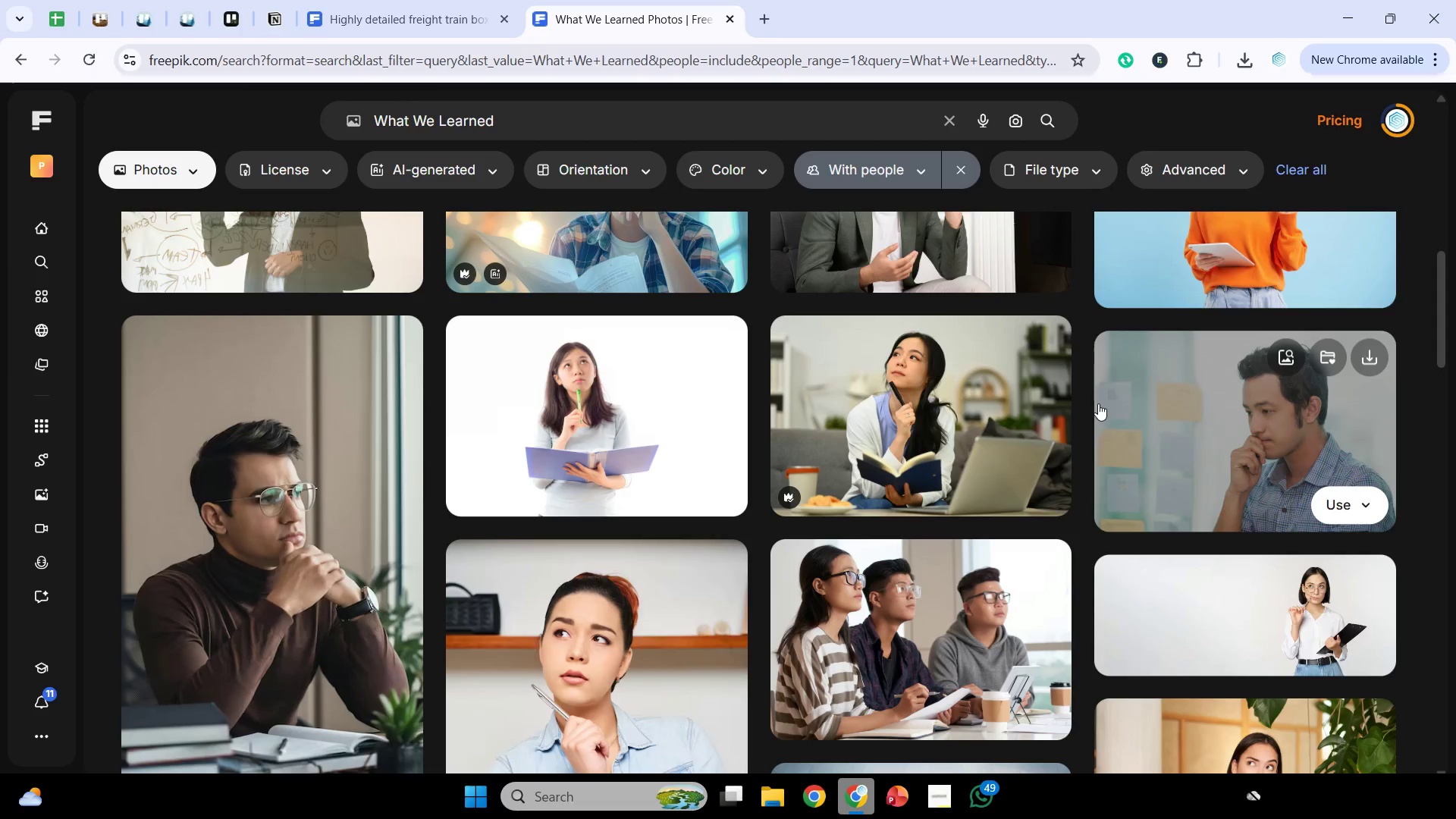 
scroll: coordinate [1096, 404], scroll_direction: down, amount: 4.0
 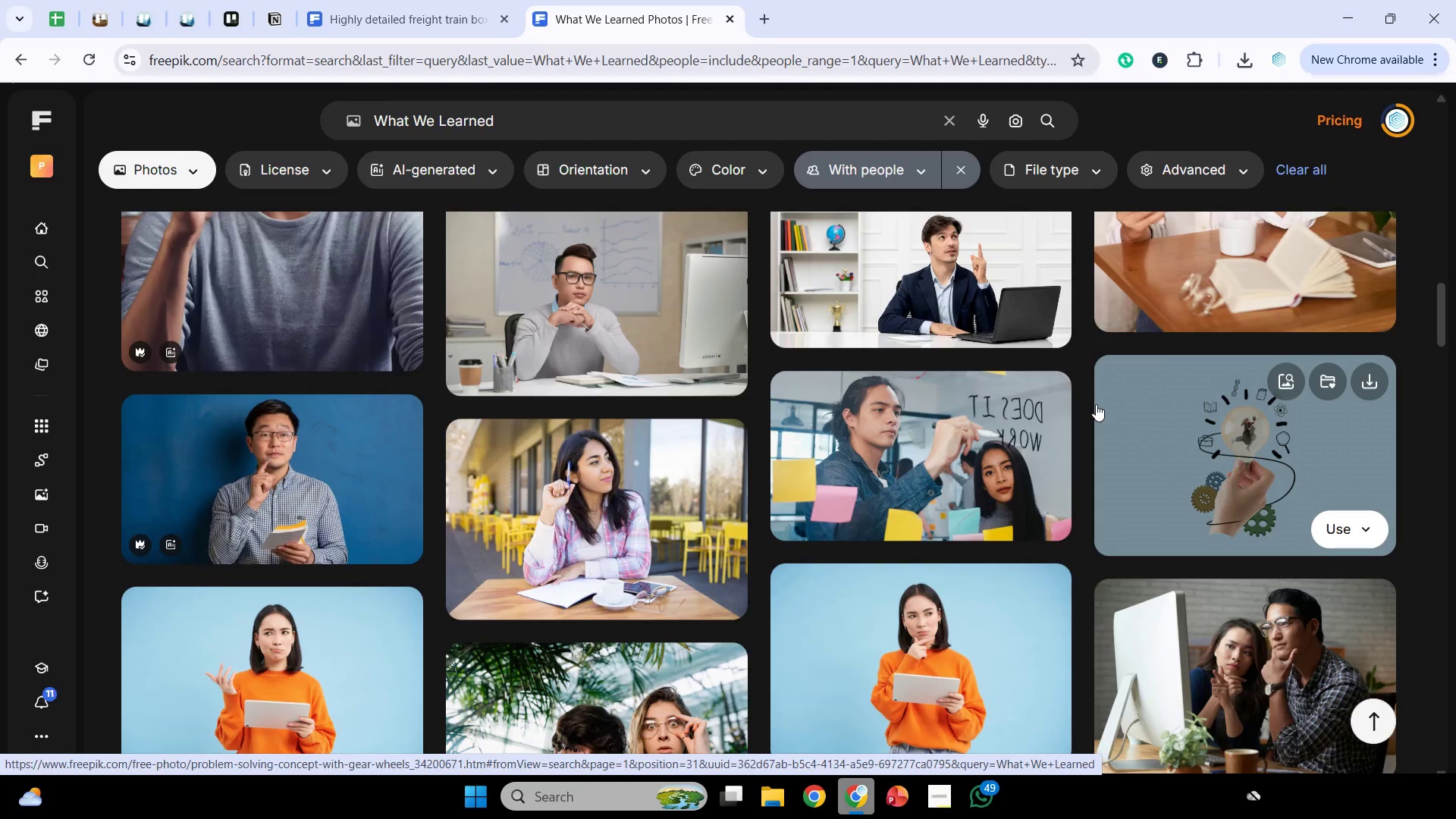 
wait(7.19)
 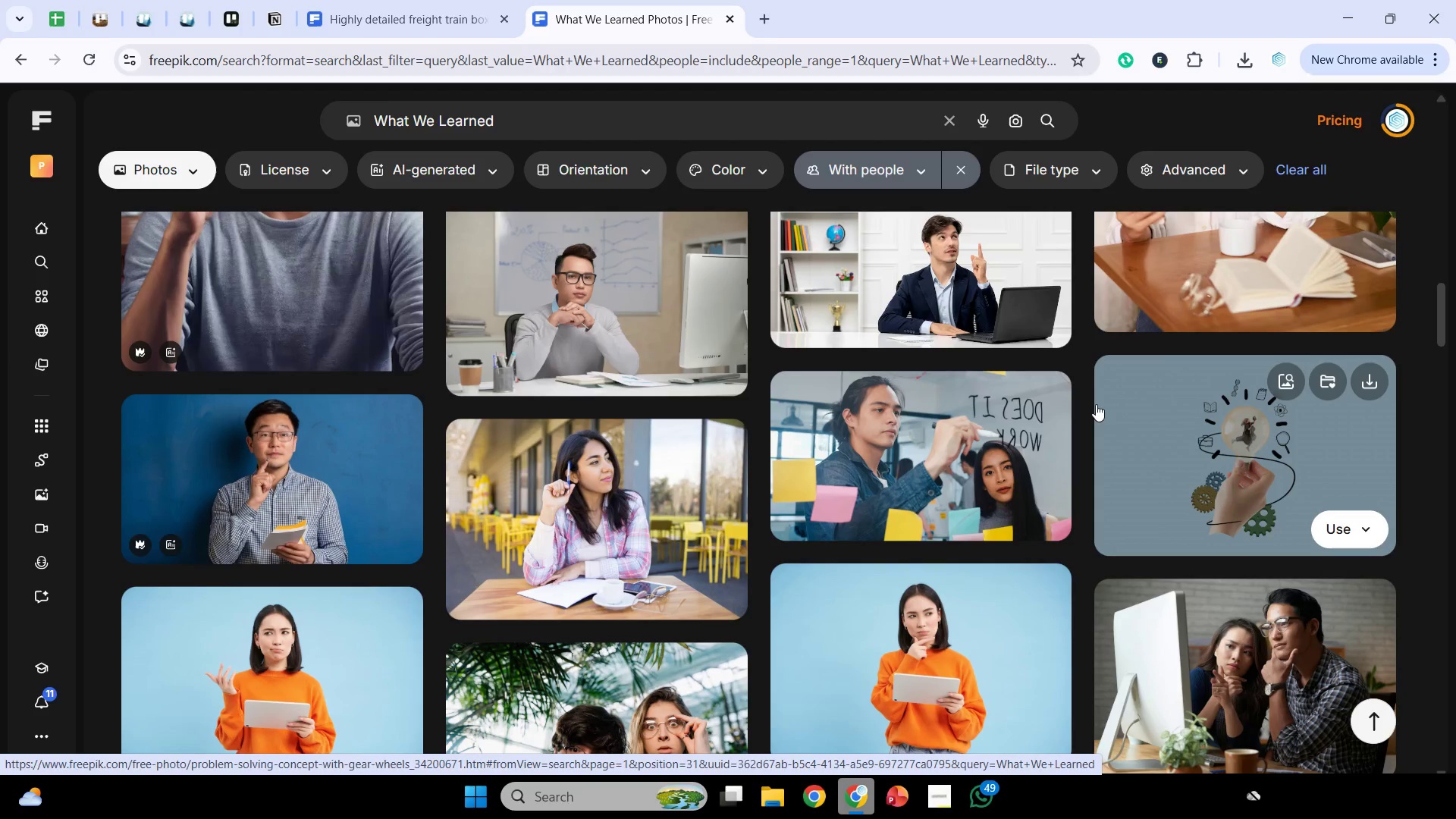 
scroll: coordinate [1088, 401], scroll_direction: down, amount: 10.0
 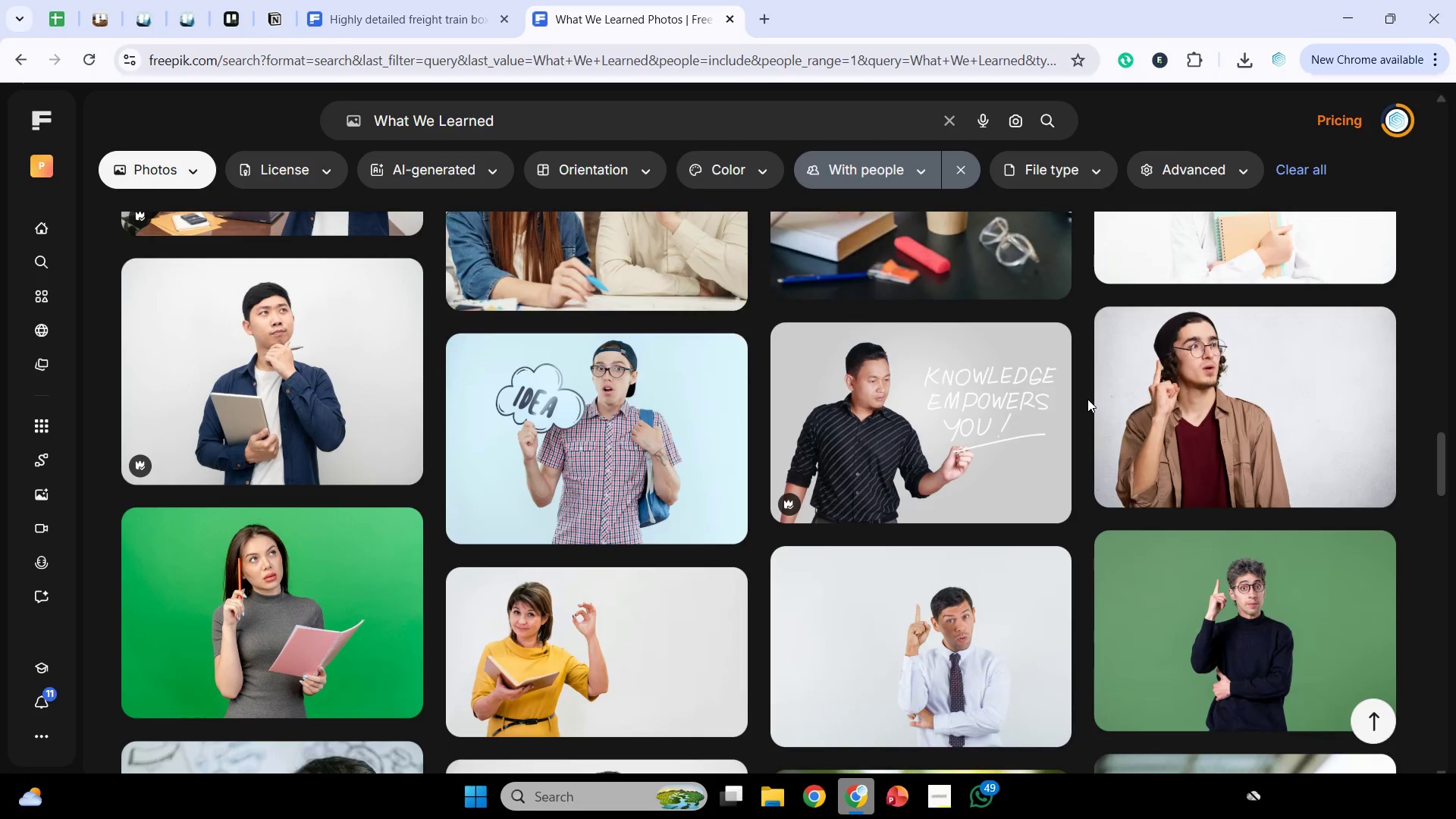 
scroll: coordinate [1087, 399], scroll_direction: down, amount: 2.0
 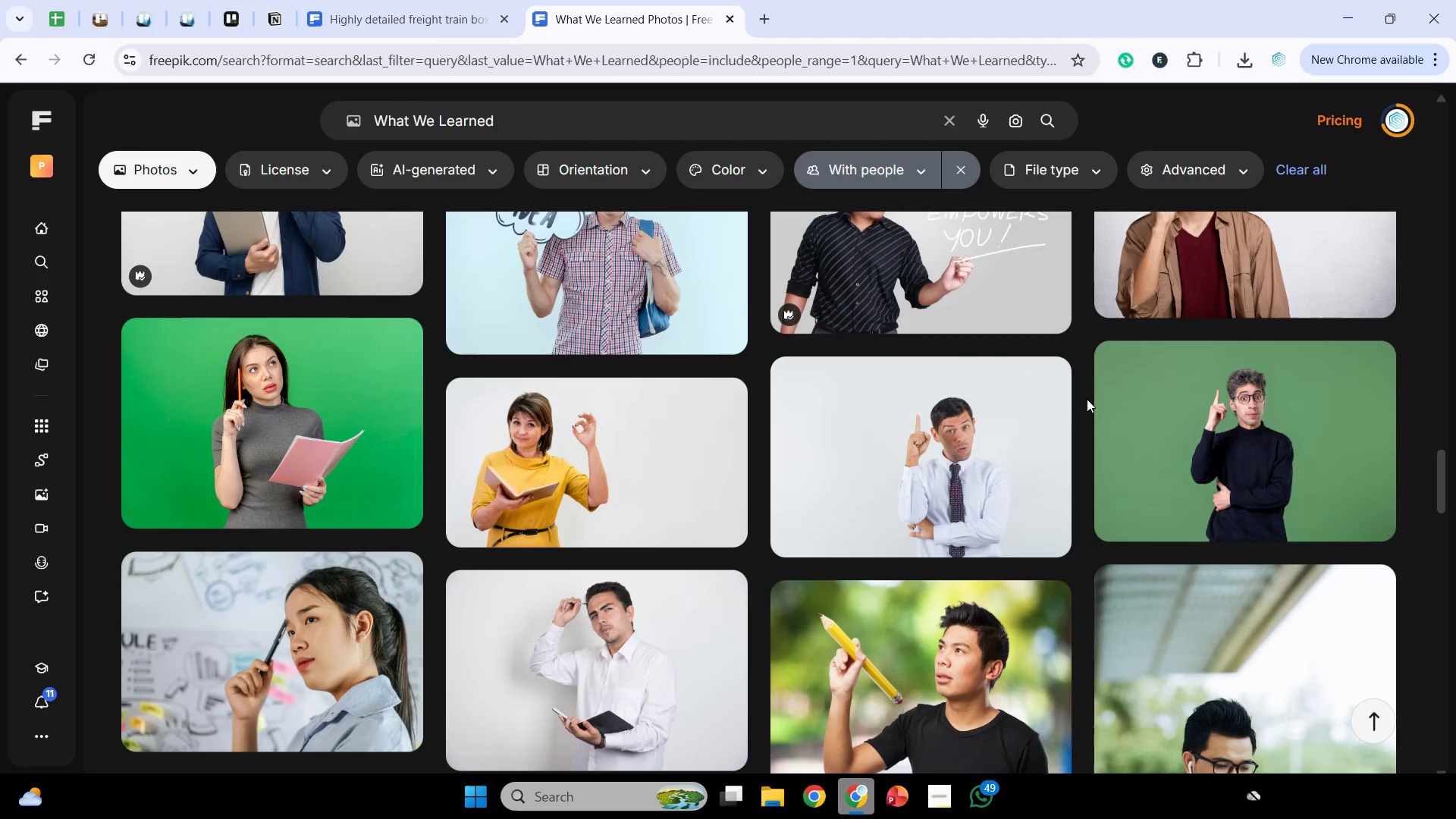 
wait(8.83)
 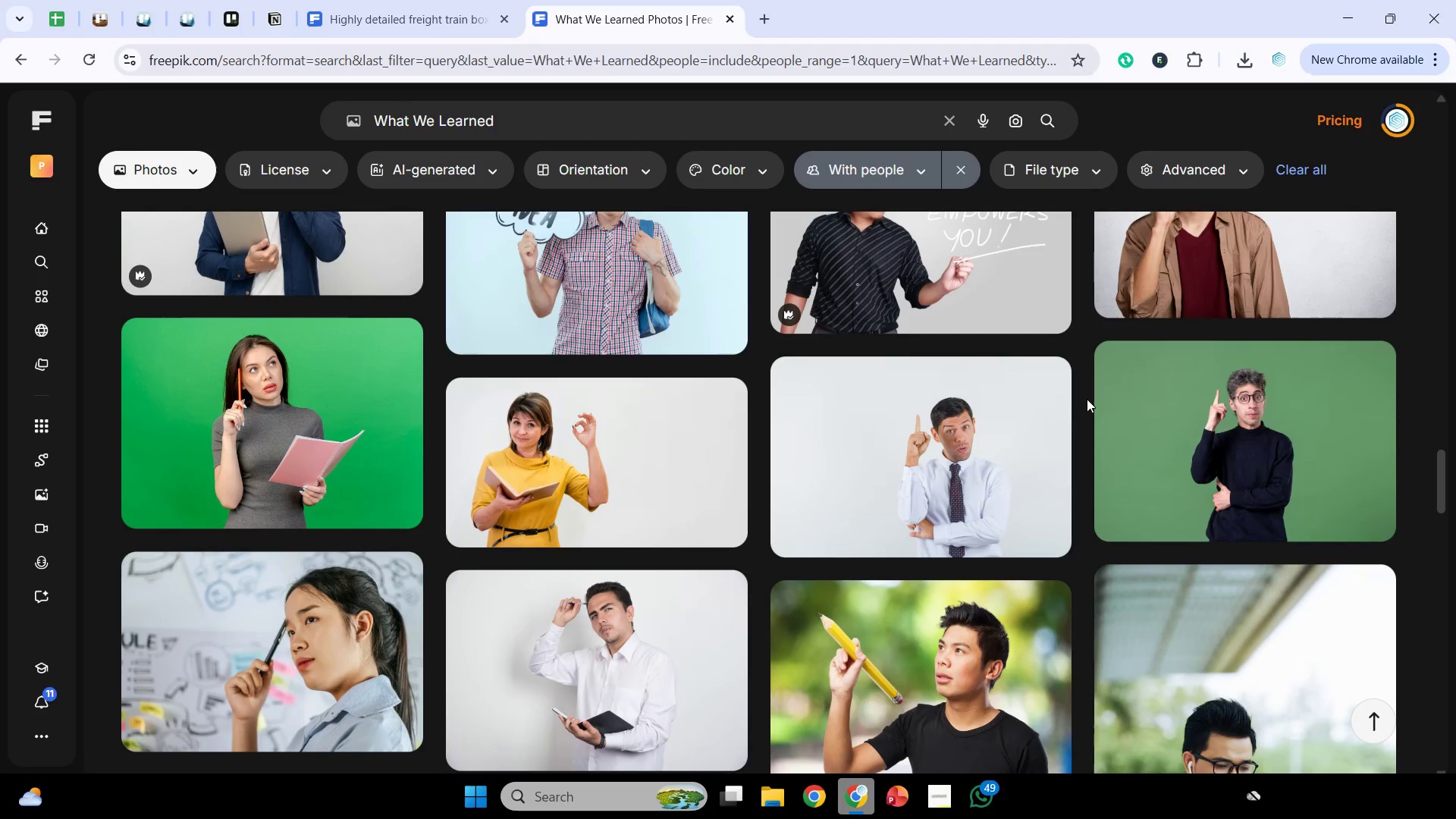 
scroll: coordinate [1083, 394], scroll_direction: down, amount: 2.0
 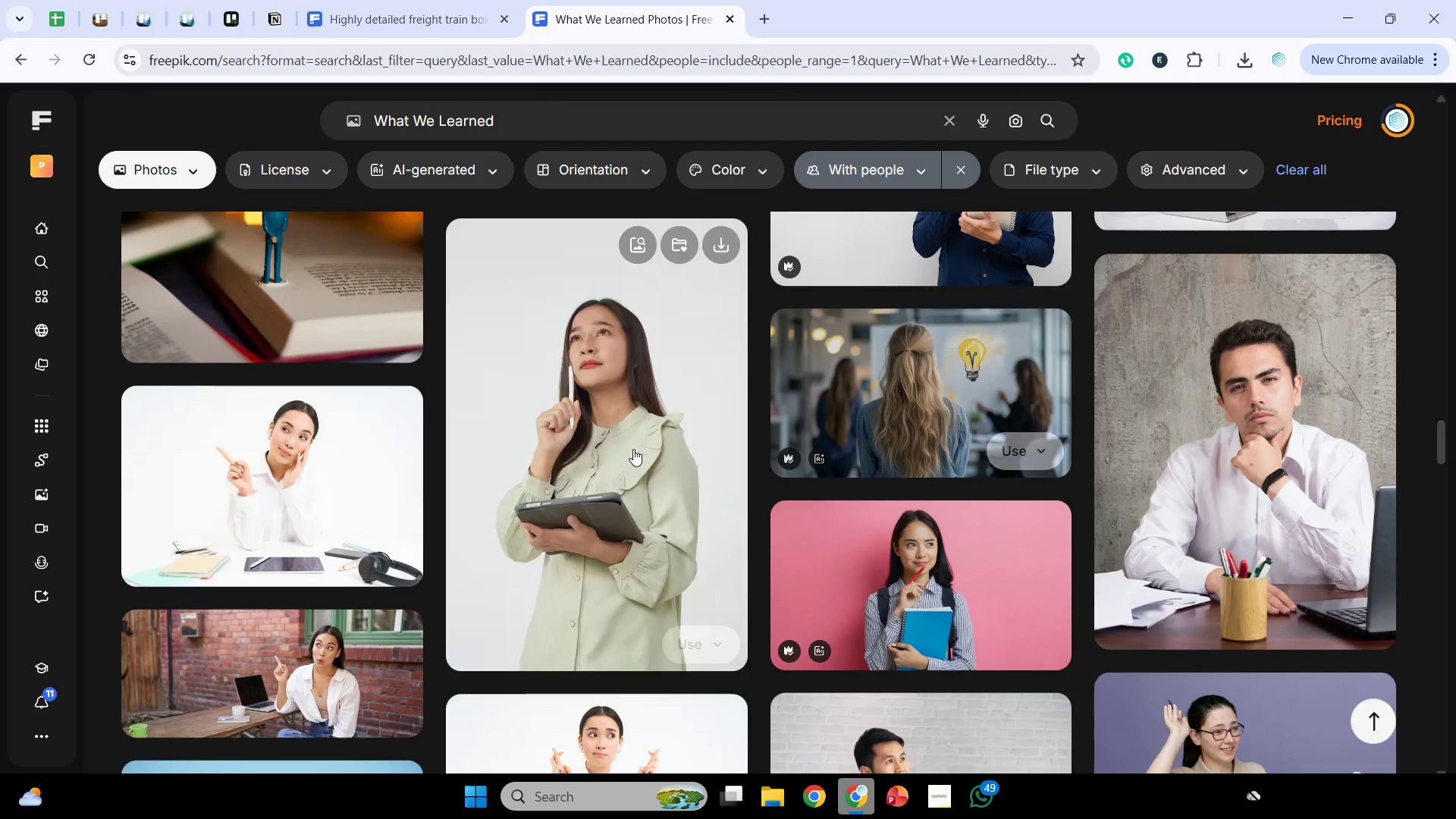 
left_click([633, 449])
 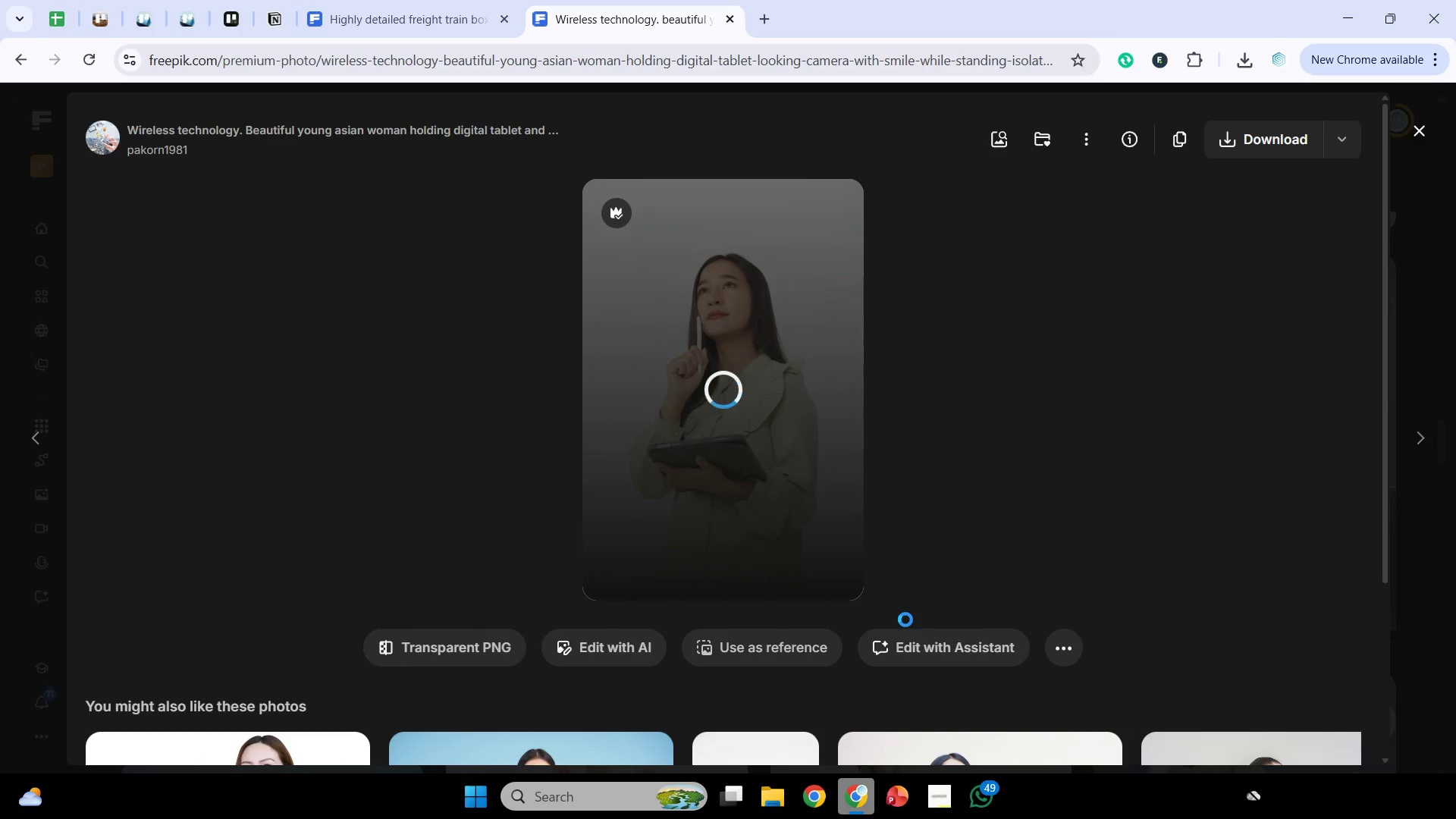 
wait(19.41)
 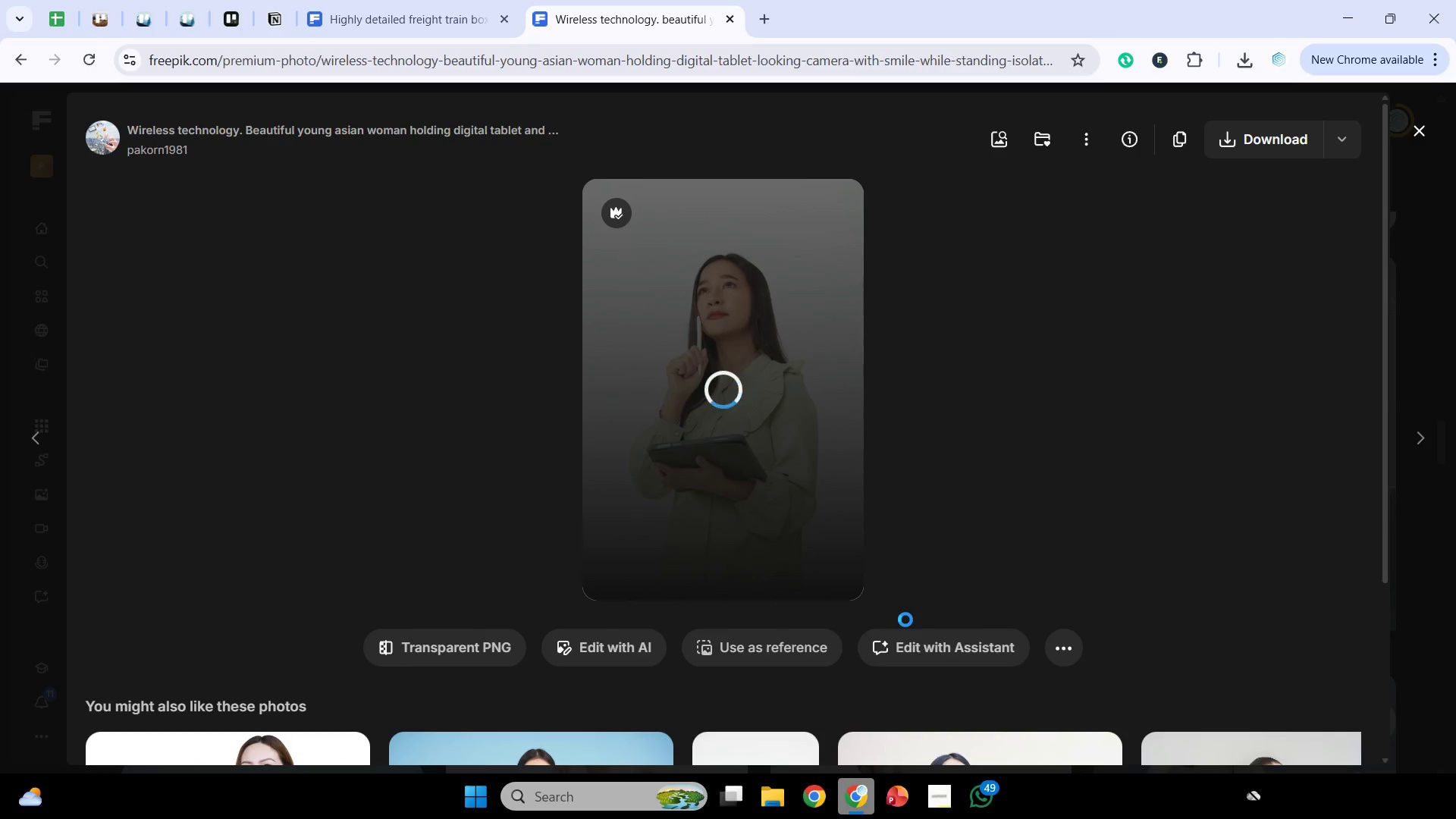 
scroll: coordinate [1279, 243], scroll_direction: down, amount: 4.0
 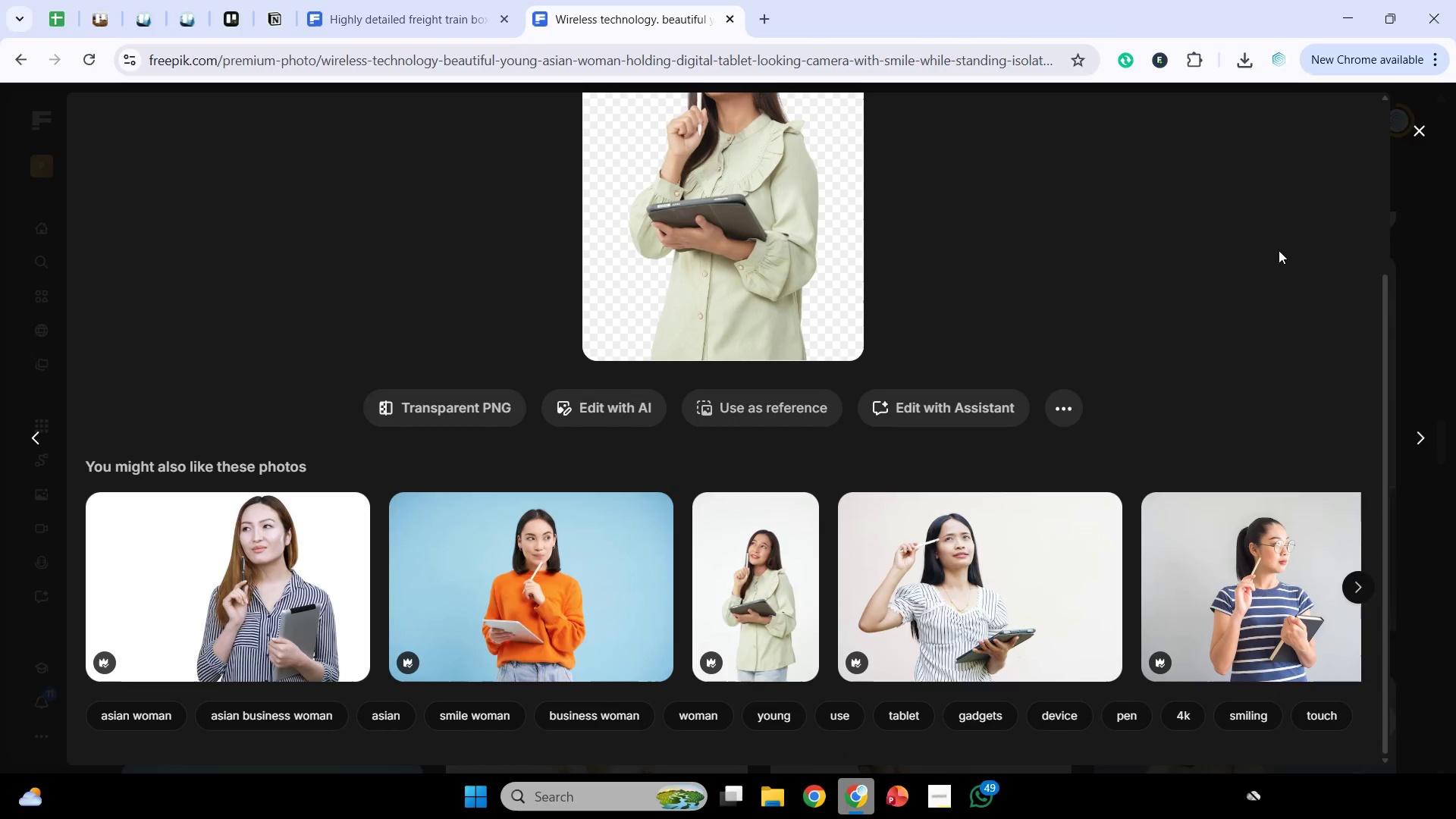 
scroll: coordinate [1225, 202], scroll_direction: up, amount: 5.0
 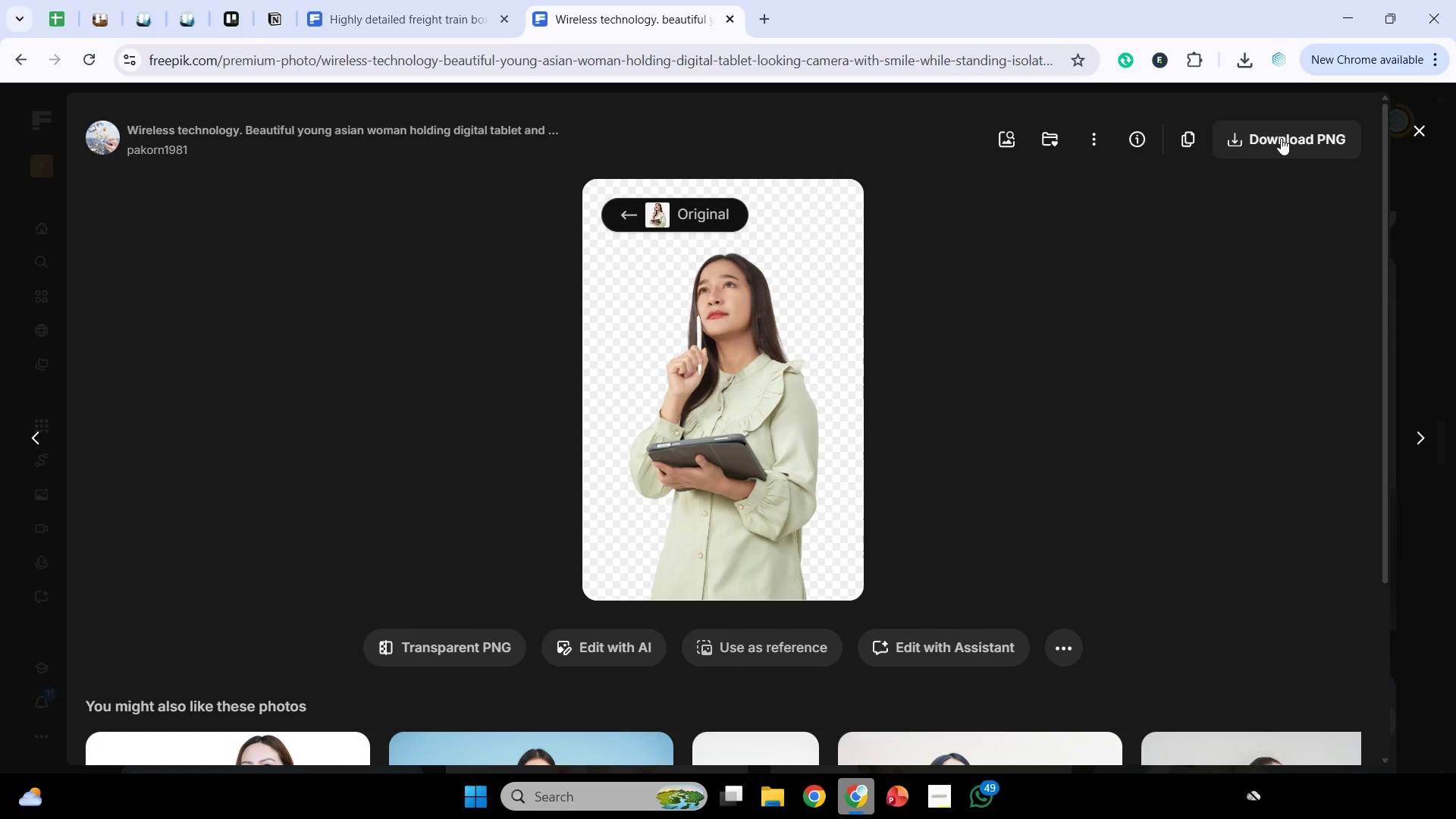 
left_click([1281, 138])
 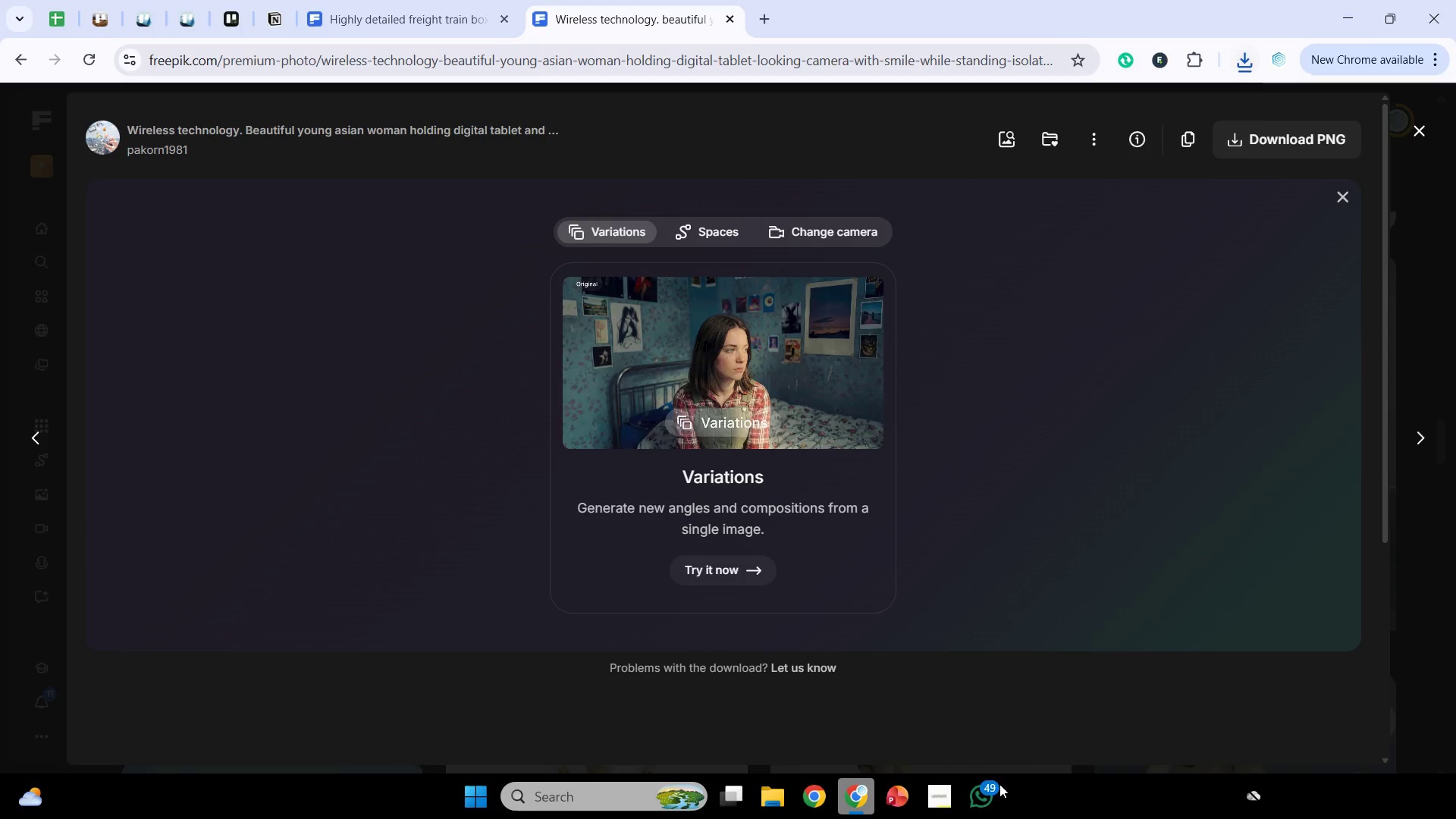 
left_click([908, 804])
 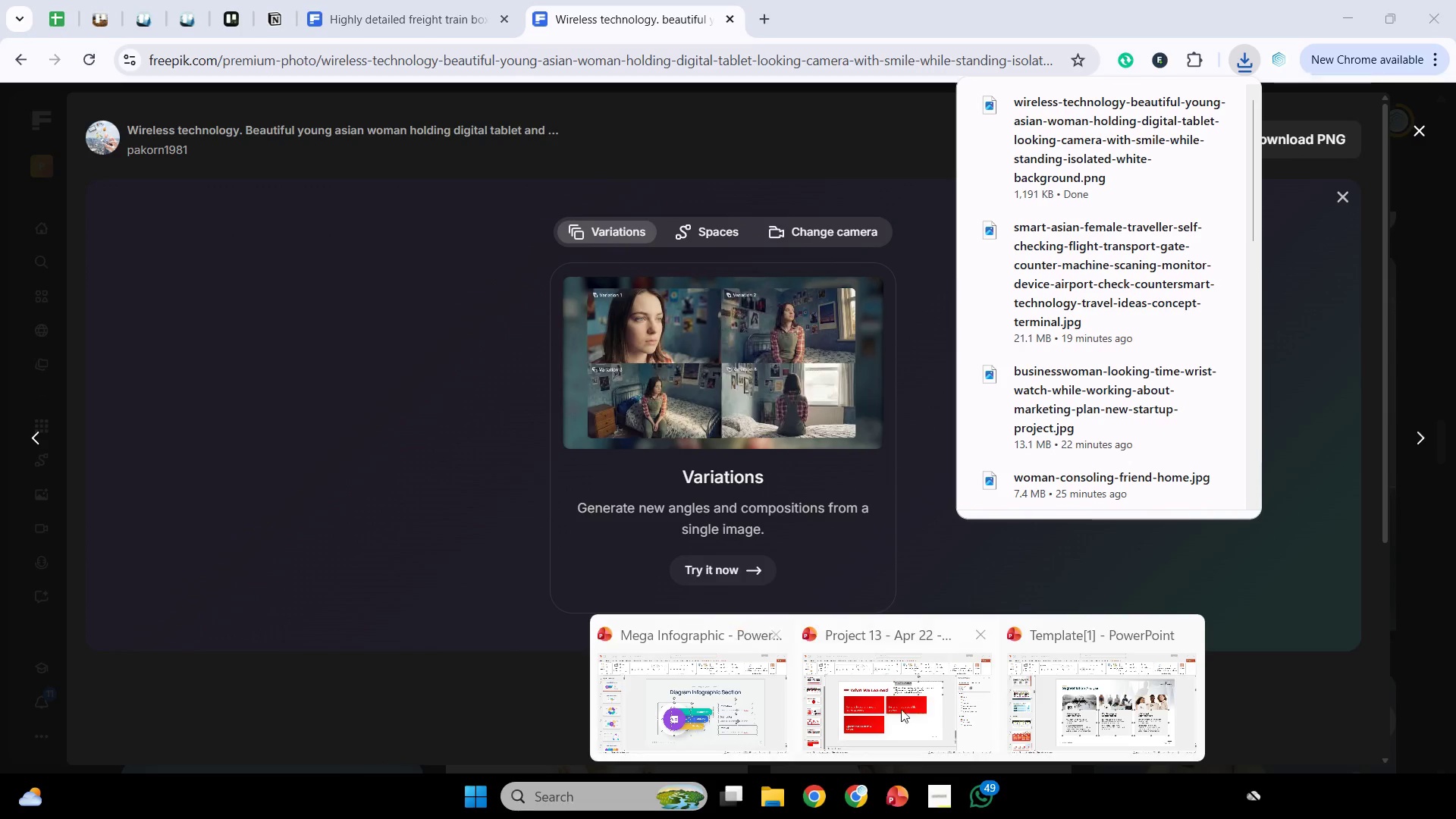 
left_click([921, 709])
 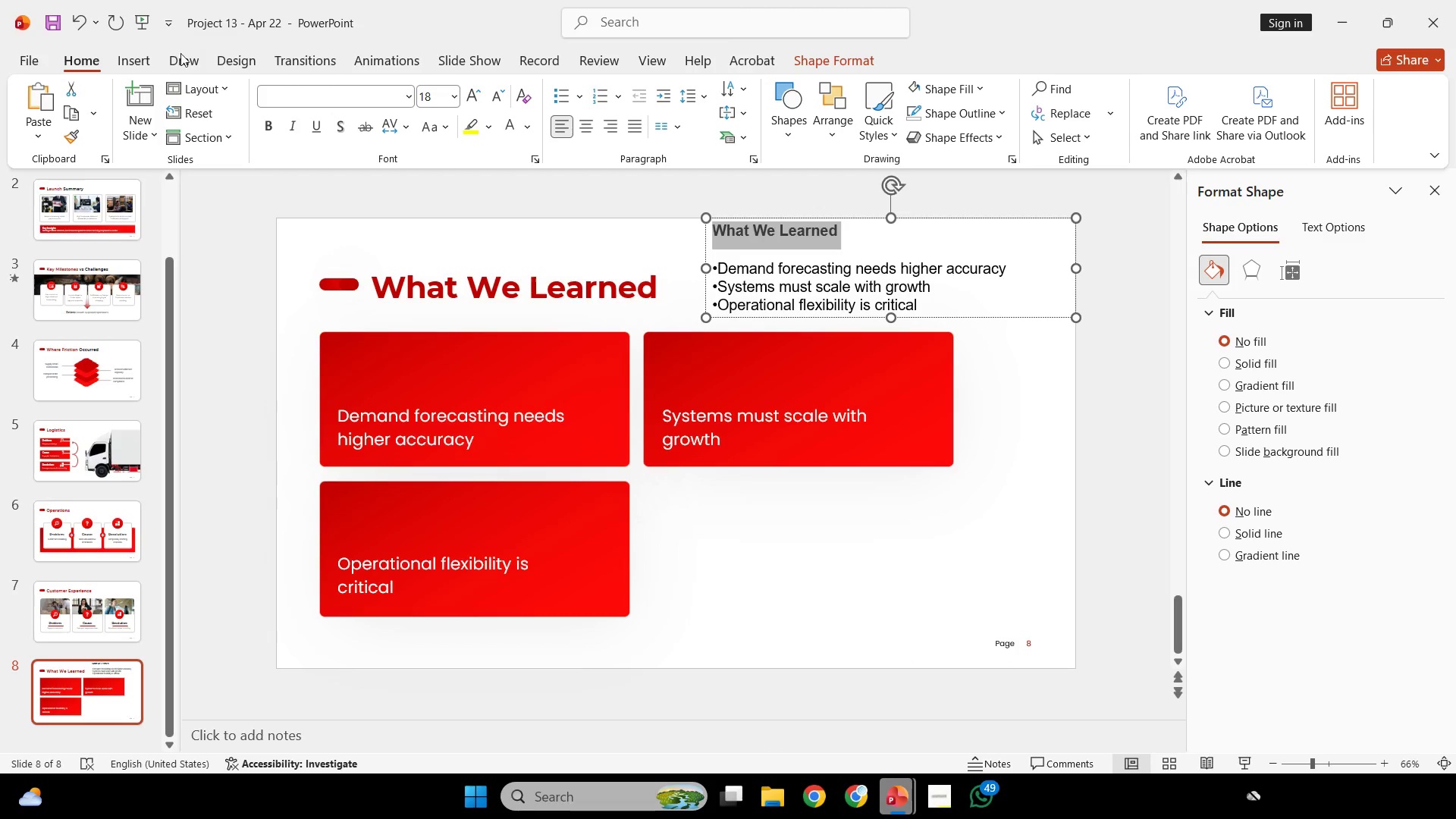 
left_click([149, 59])
 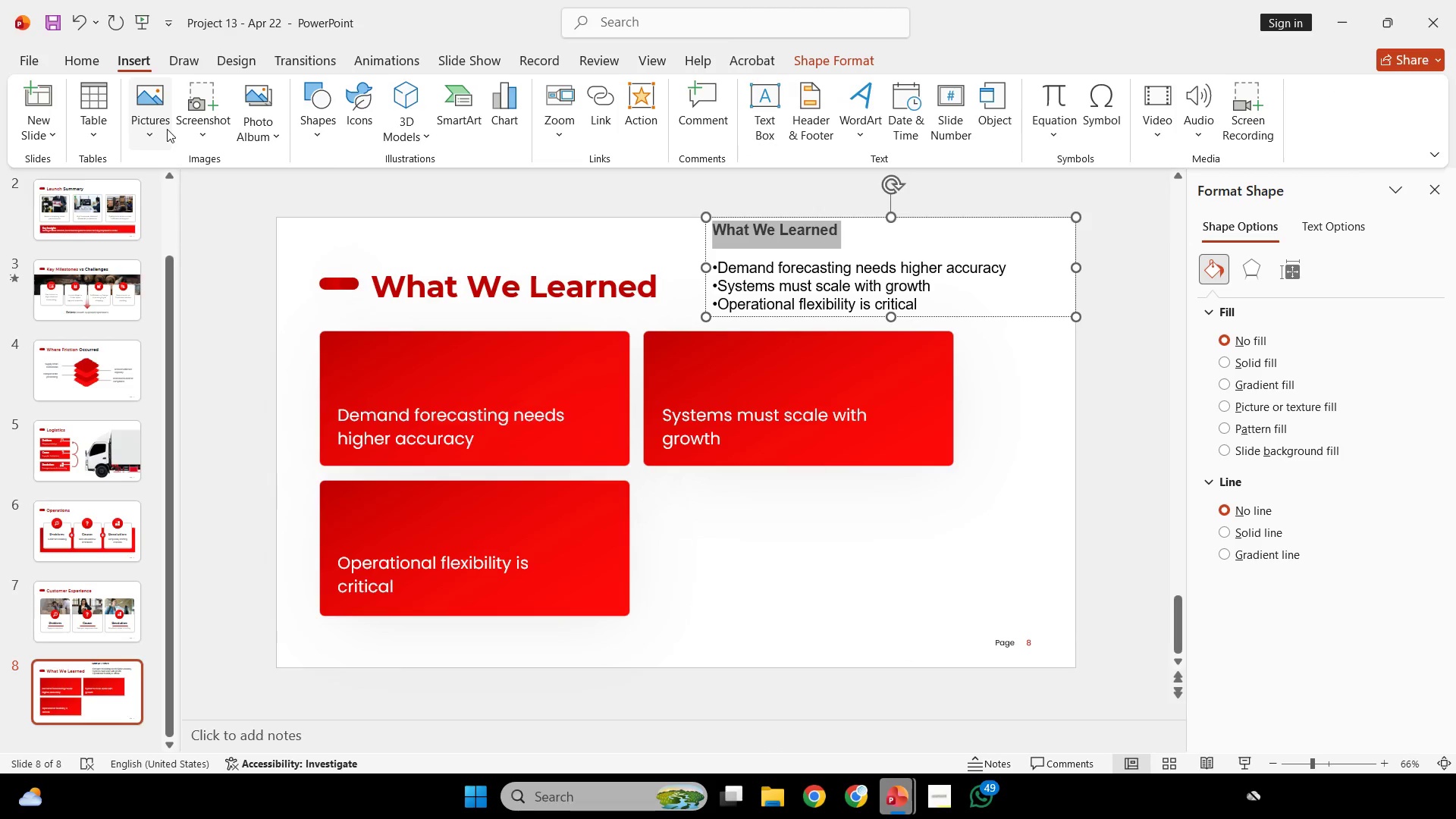 
left_click([155, 121])
 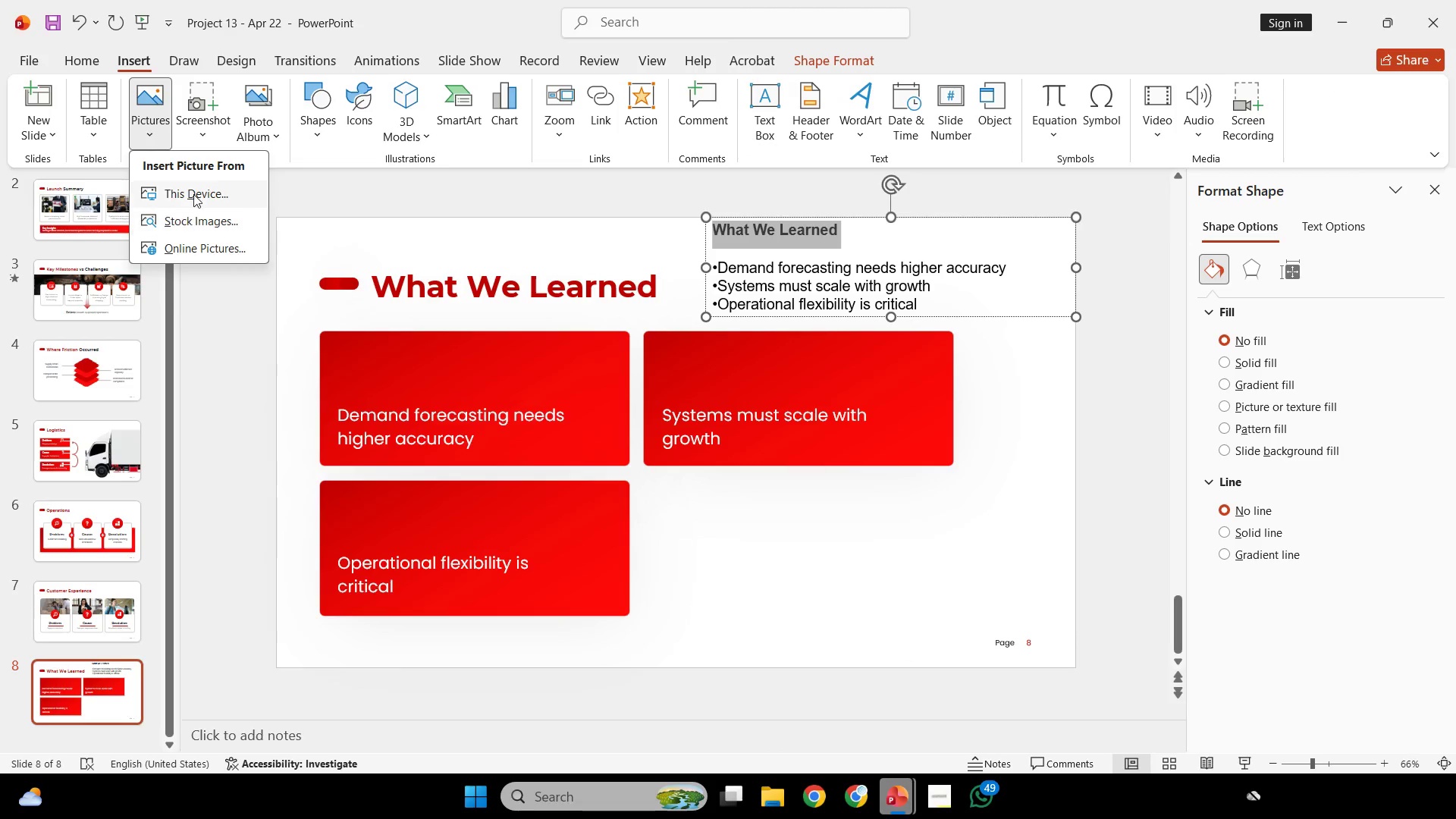 
left_click([194, 193])
 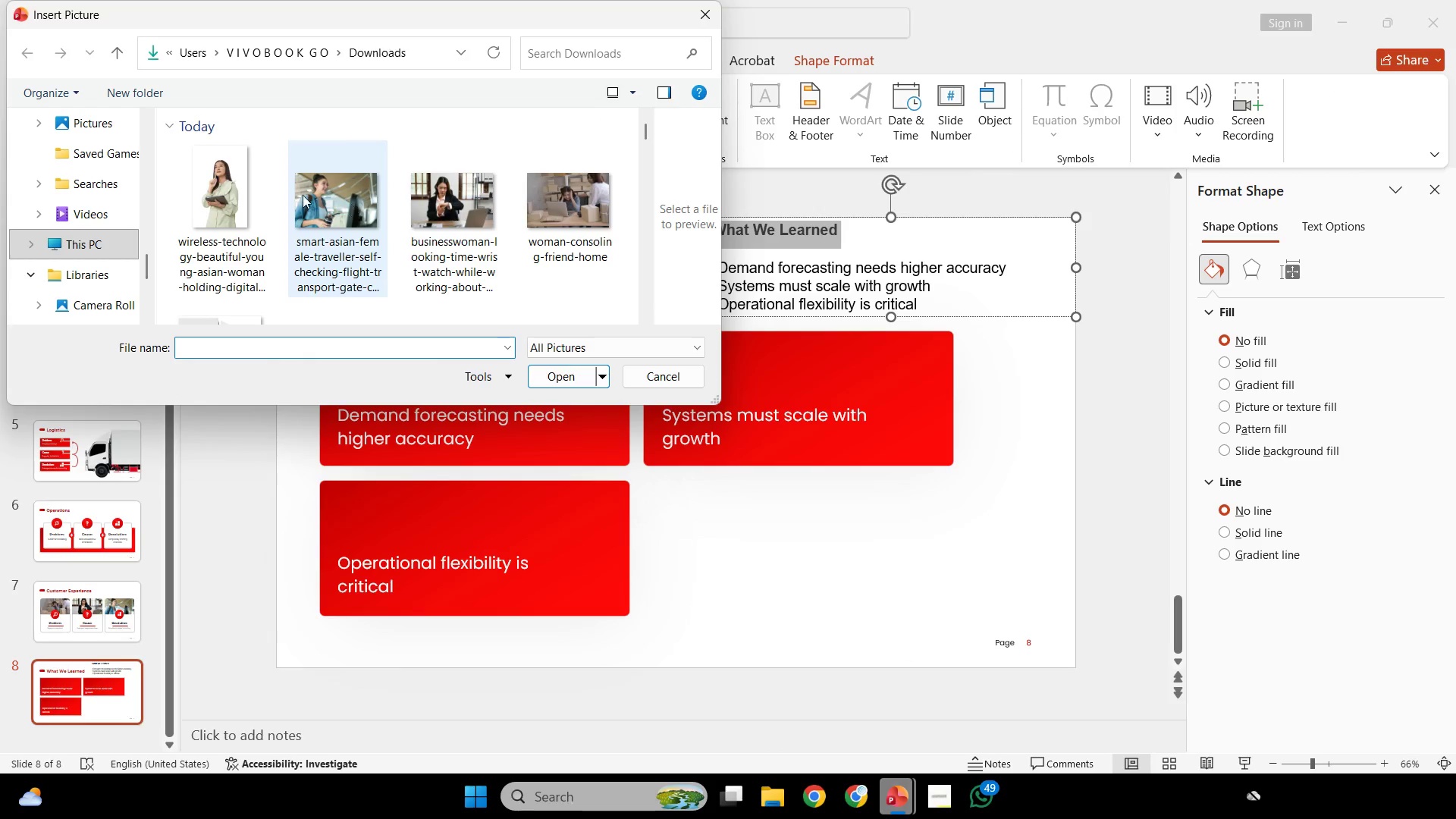 
left_click([249, 201])
 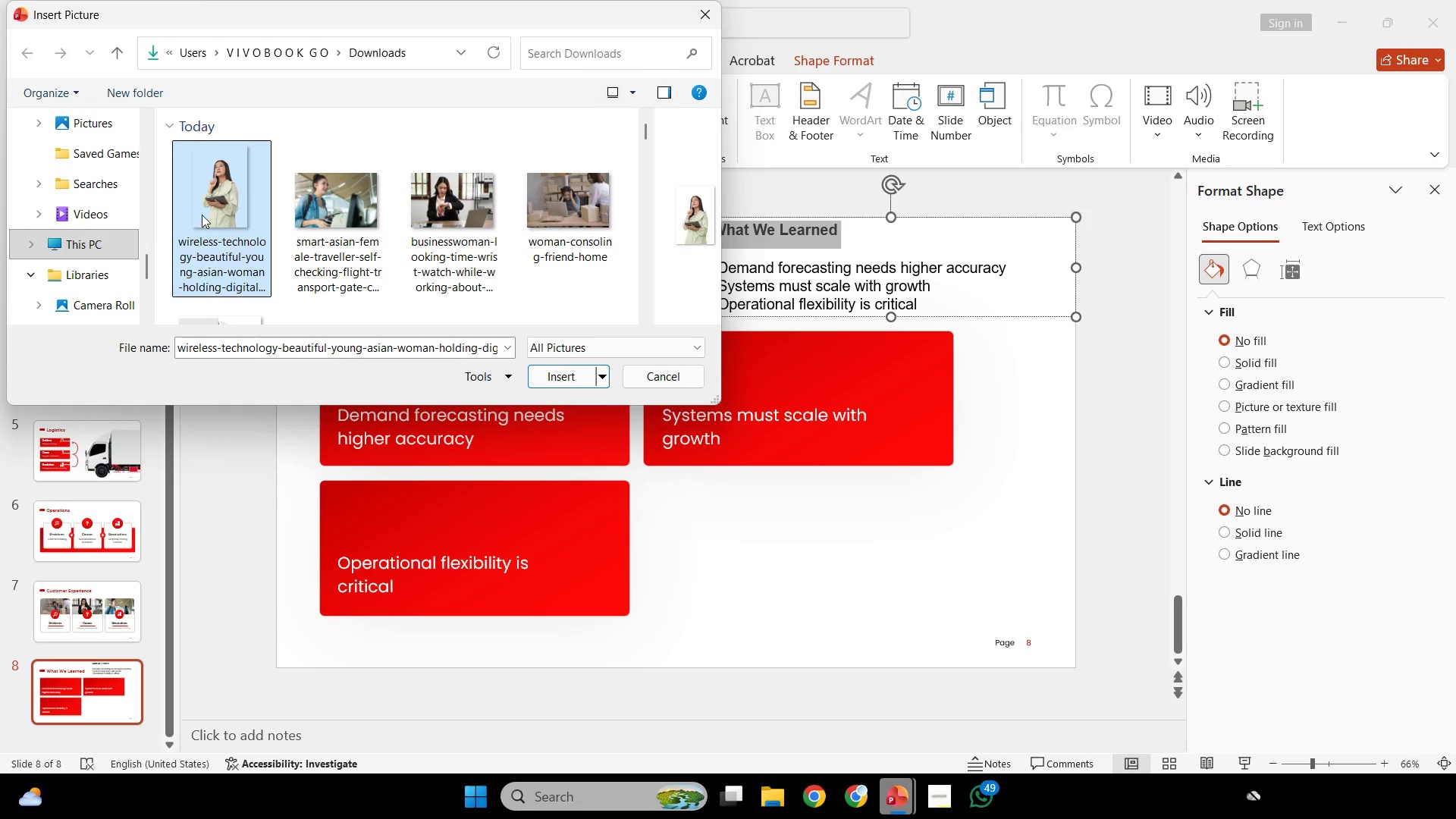 
double_click([202, 215])
 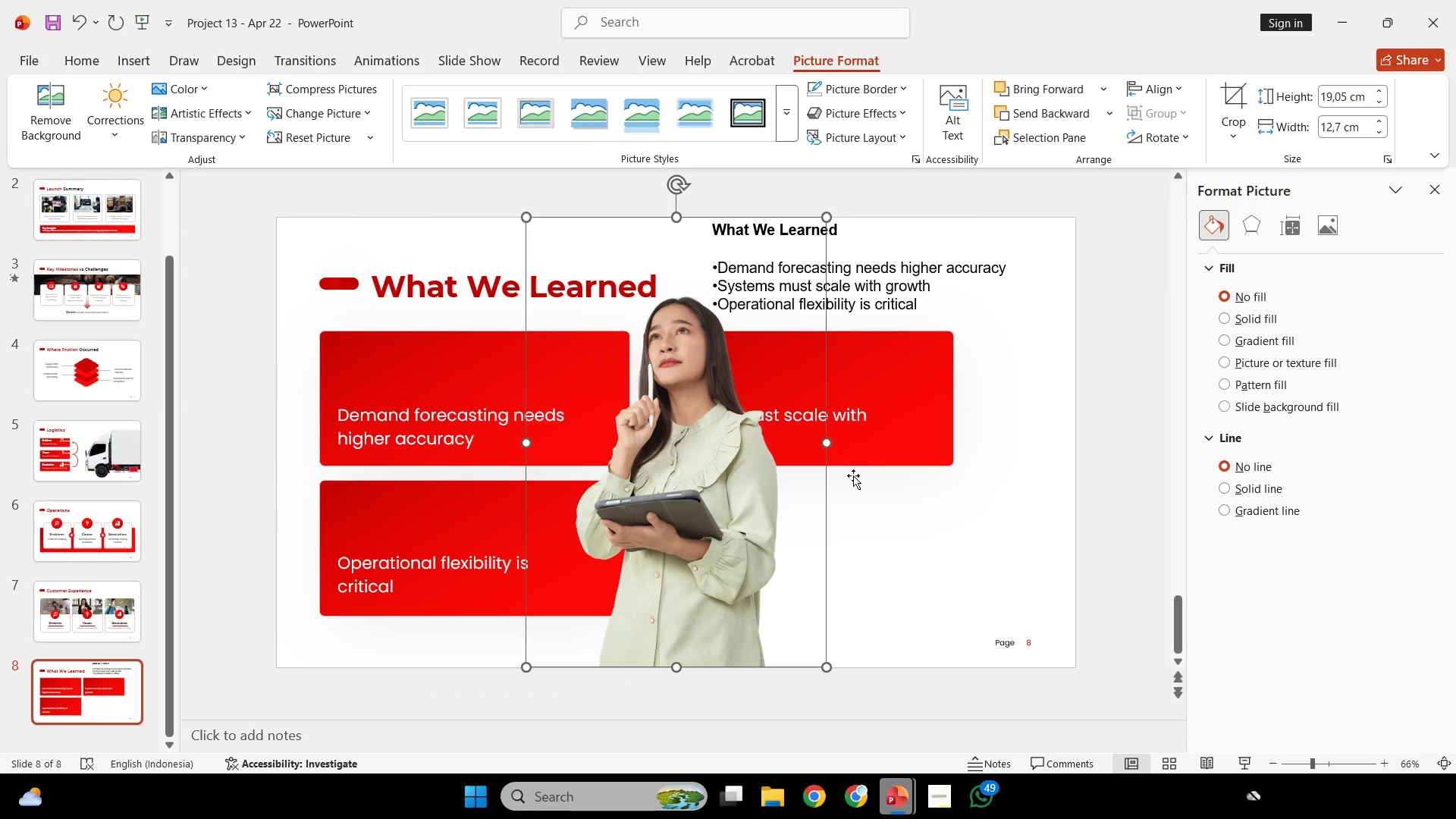 
hold_key(key=ShiftLeft, duration=13.98)
left_click_drag(start_coordinate=[711, 469], to_coordinate=[970, 508])
 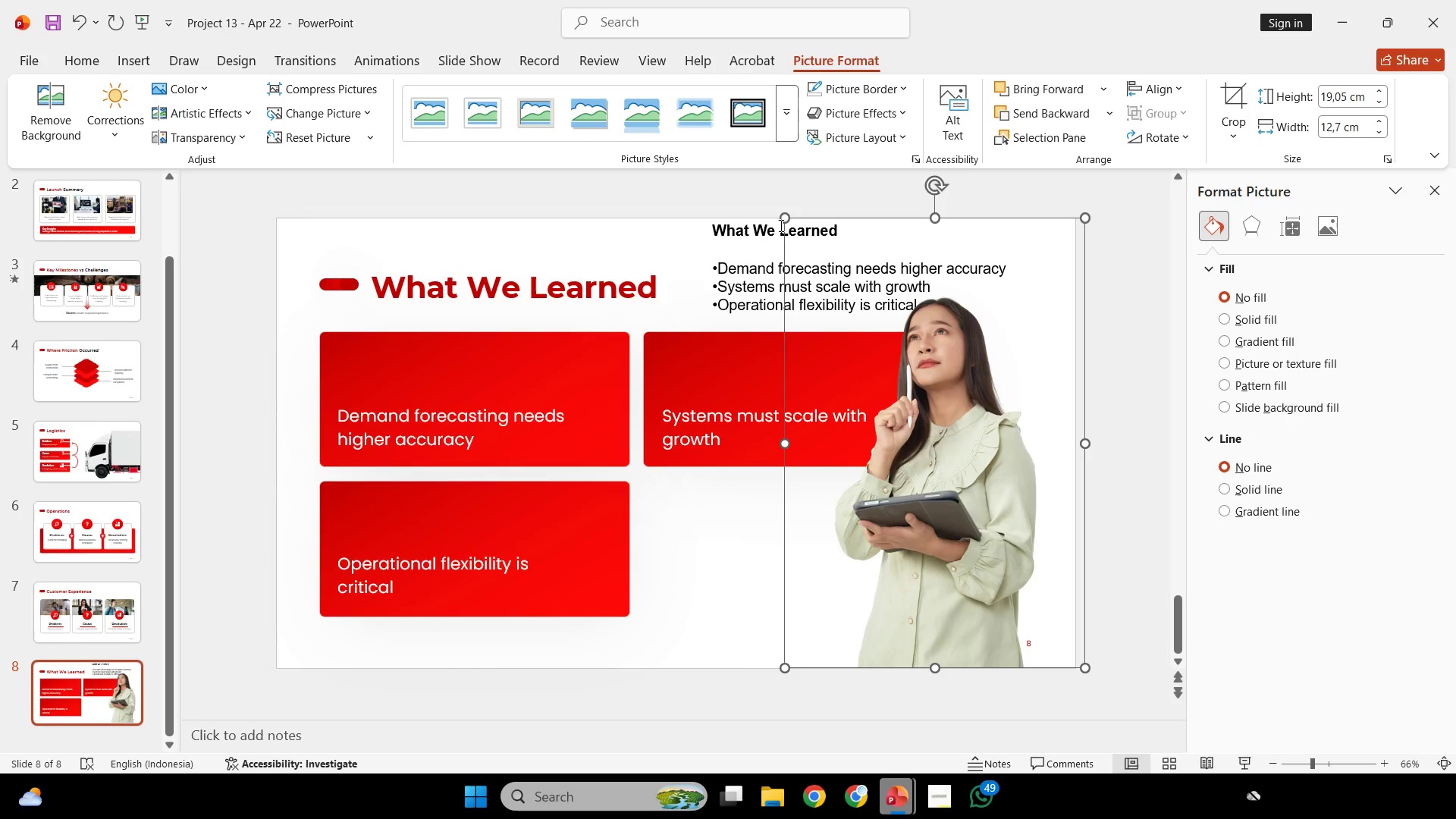 
double_click([767, 217])
 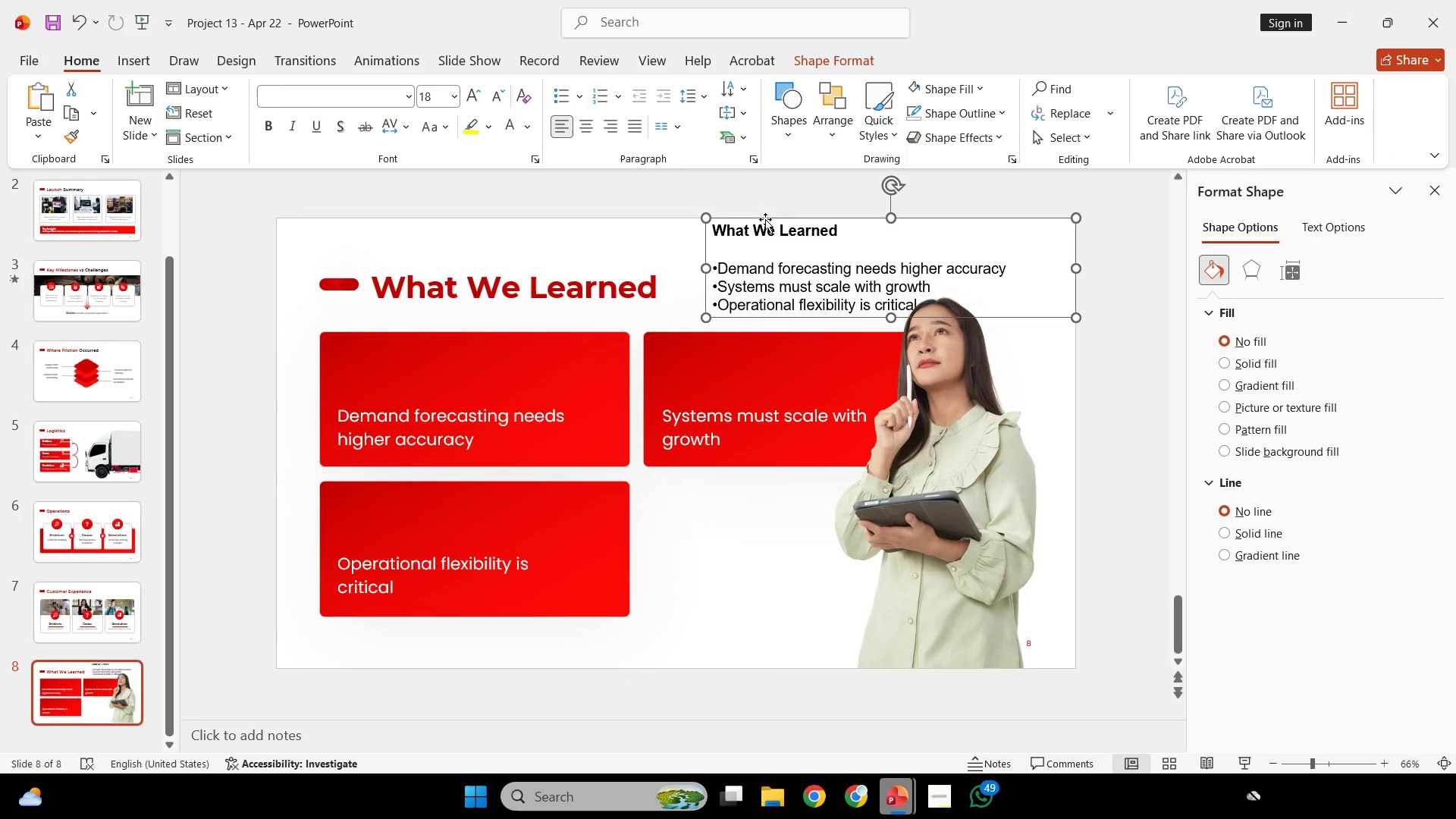 
left_click_drag(start_coordinate=[763, 221], to_coordinate=[602, 186])
 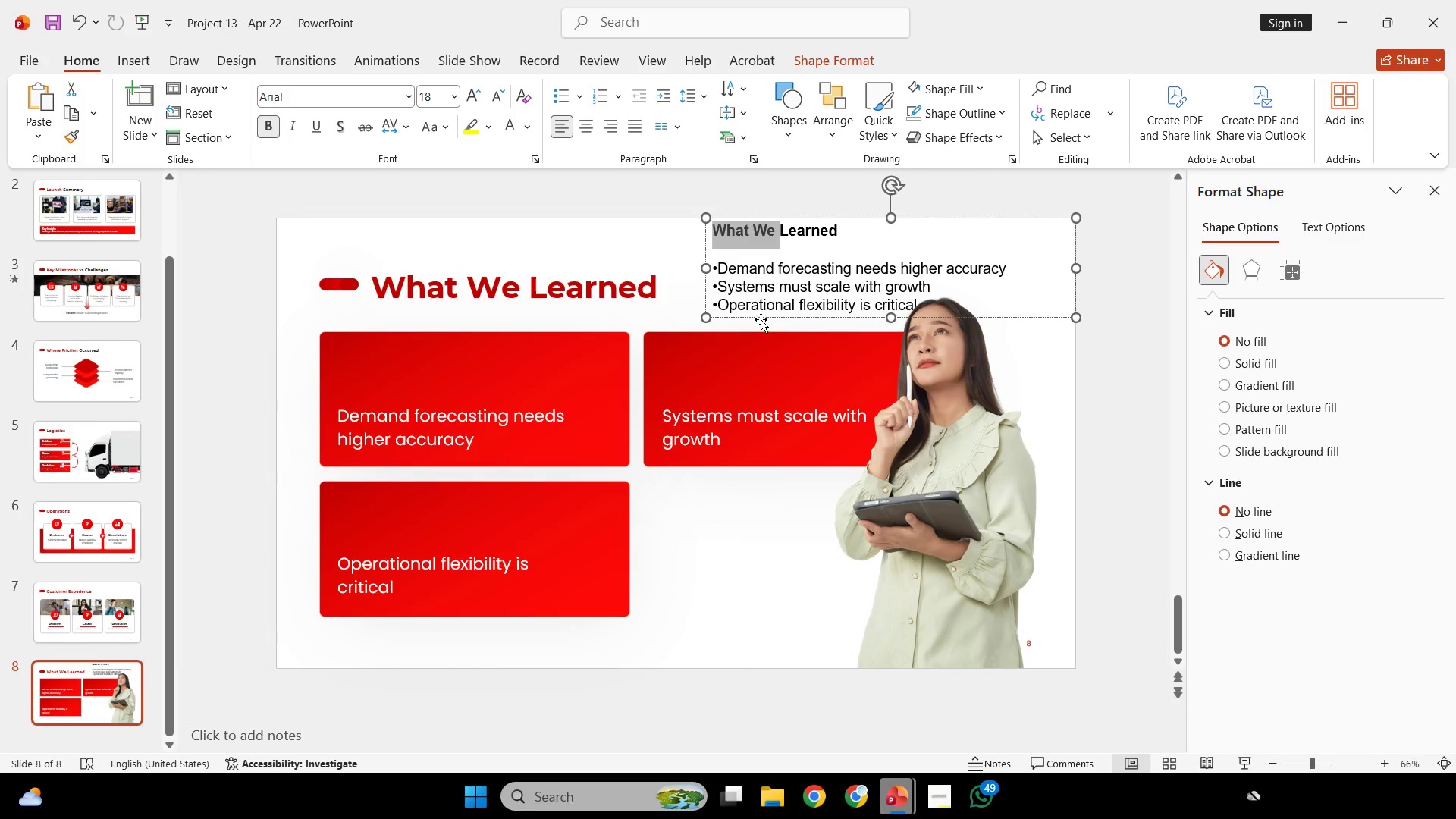 
left_click_drag(start_coordinate=[761, 319], to_coordinate=[727, 236])
 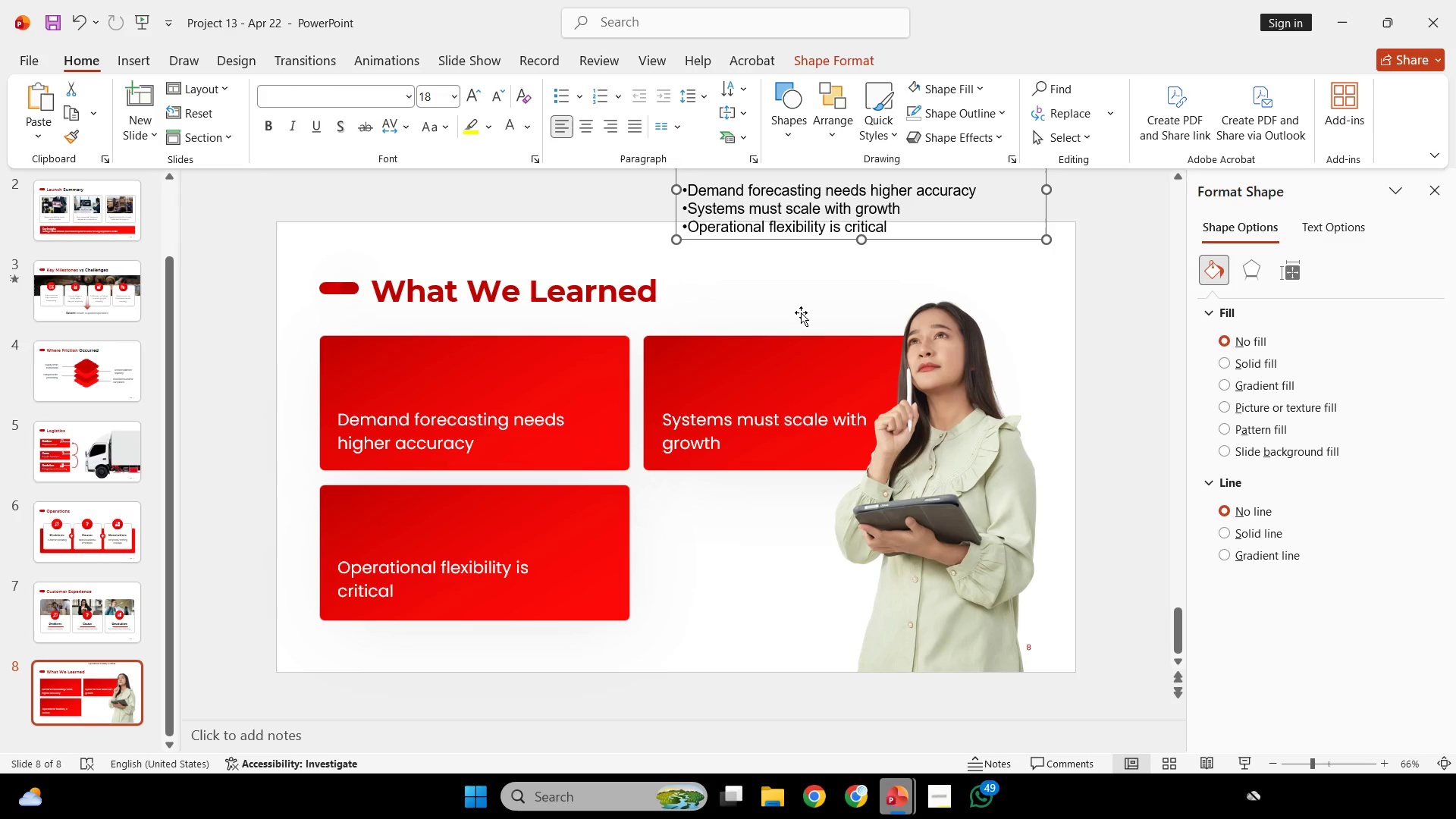 
key(Backspace)
 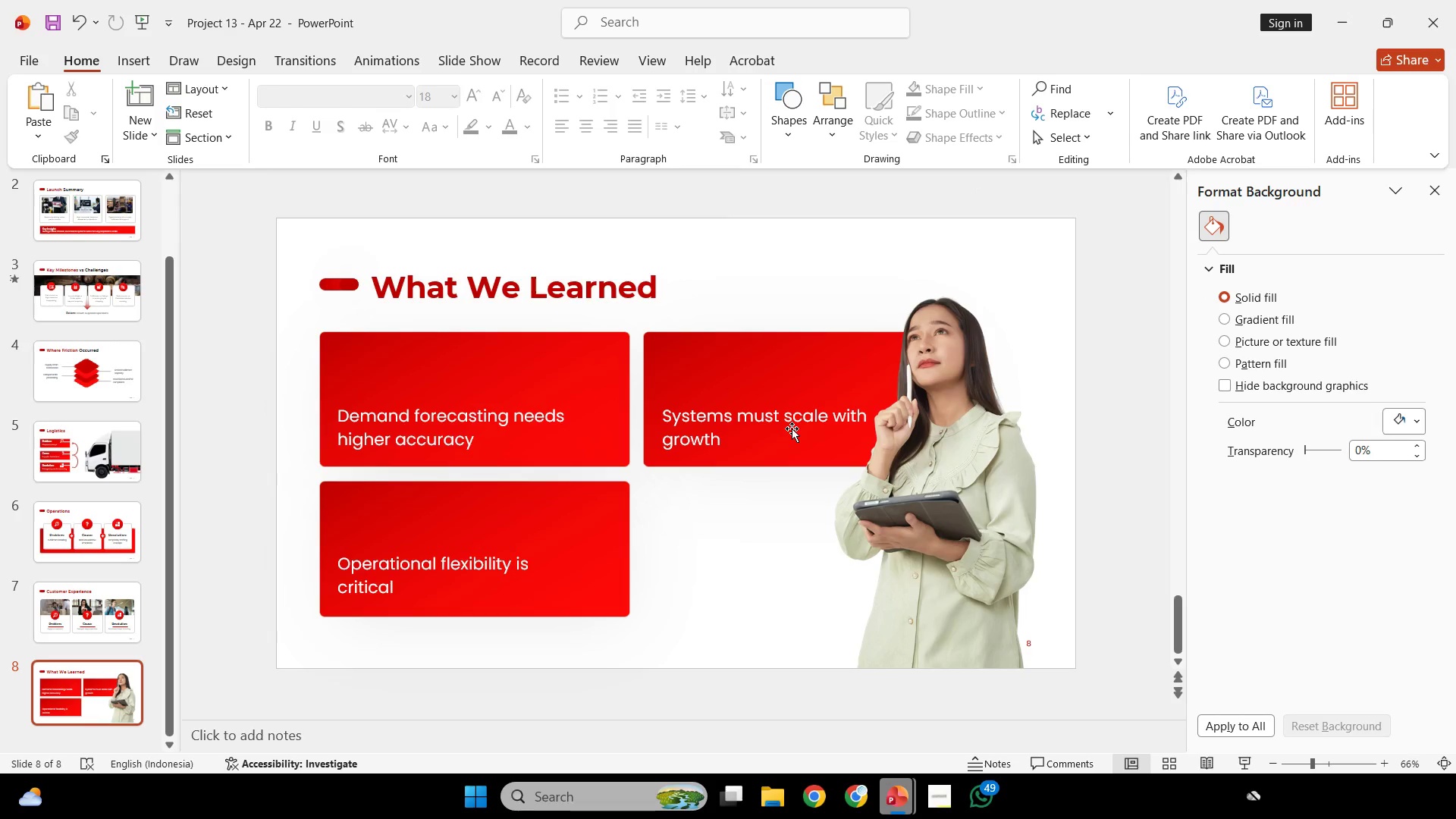 
wait(14.67)
 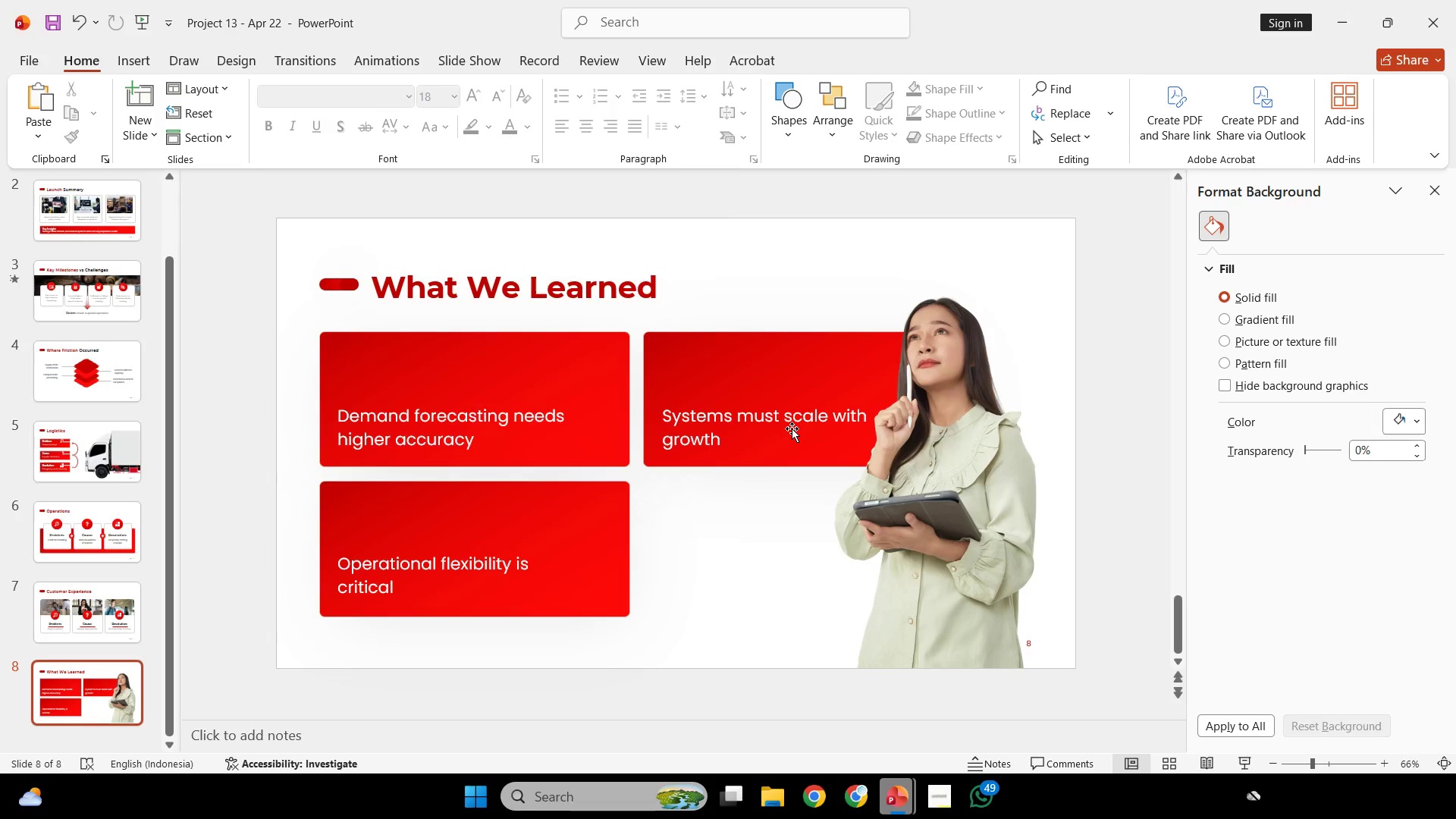 
left_click([480, 440])
 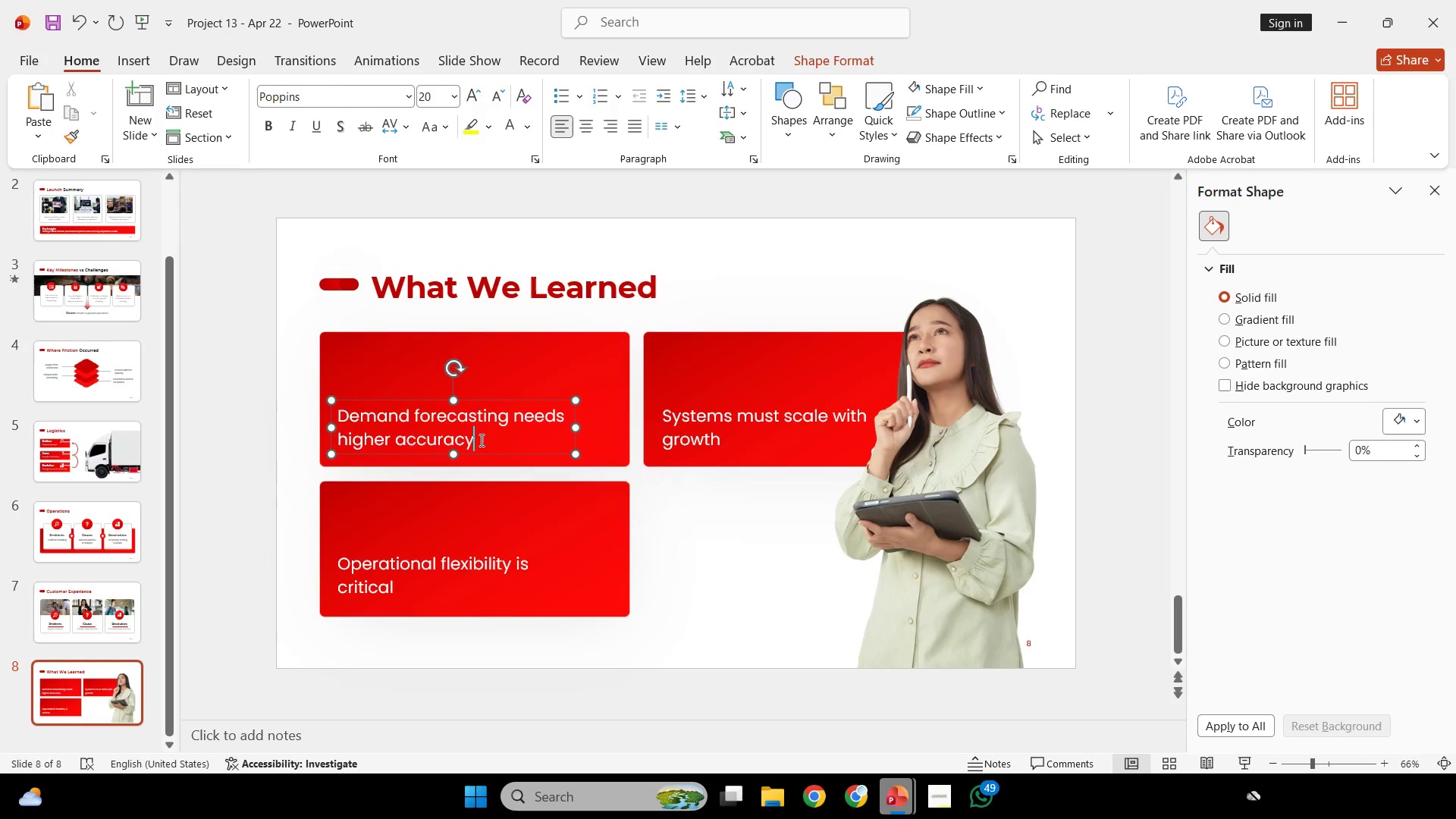 
key(Control+A)
 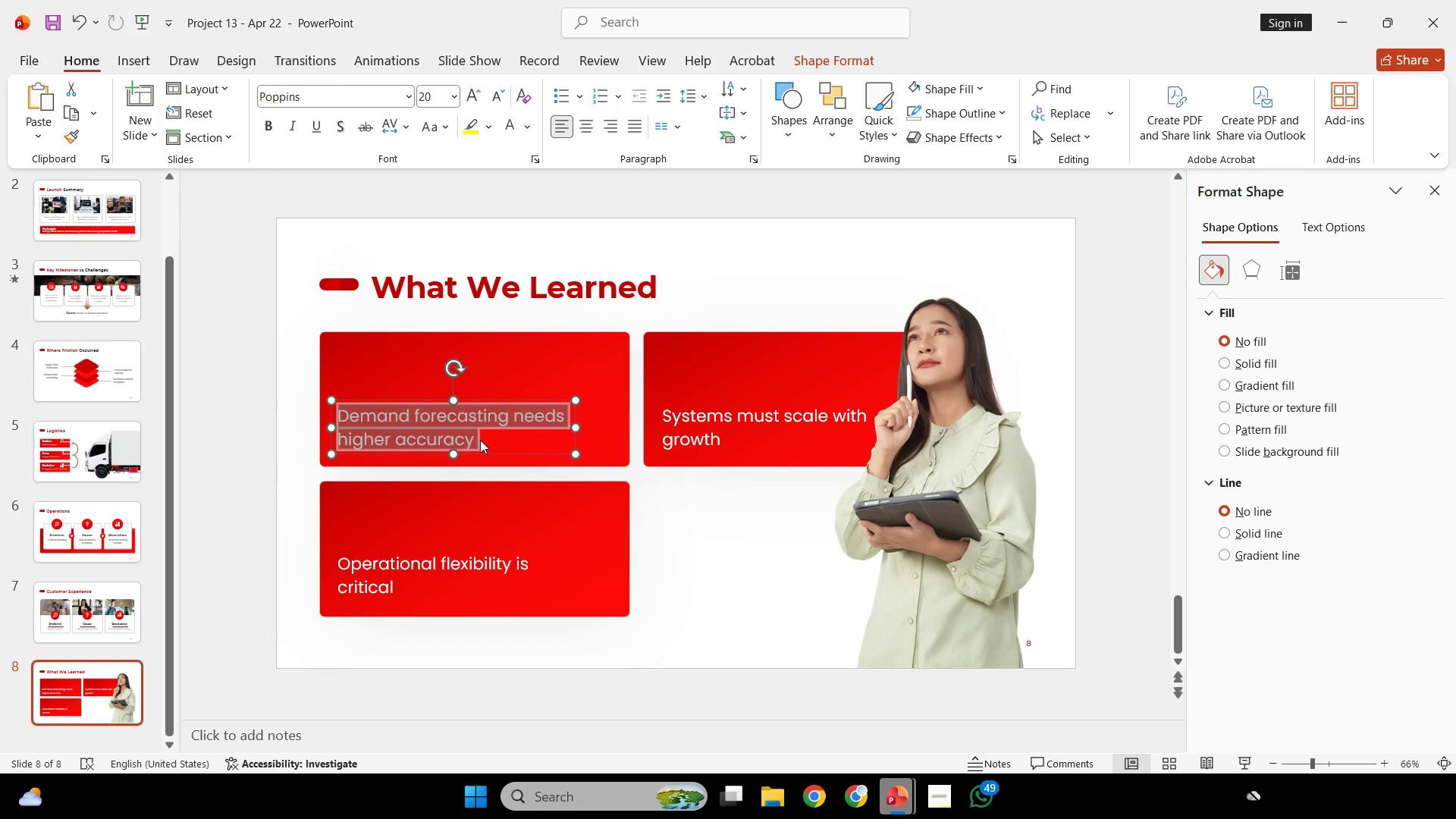 
key(Control+C)
 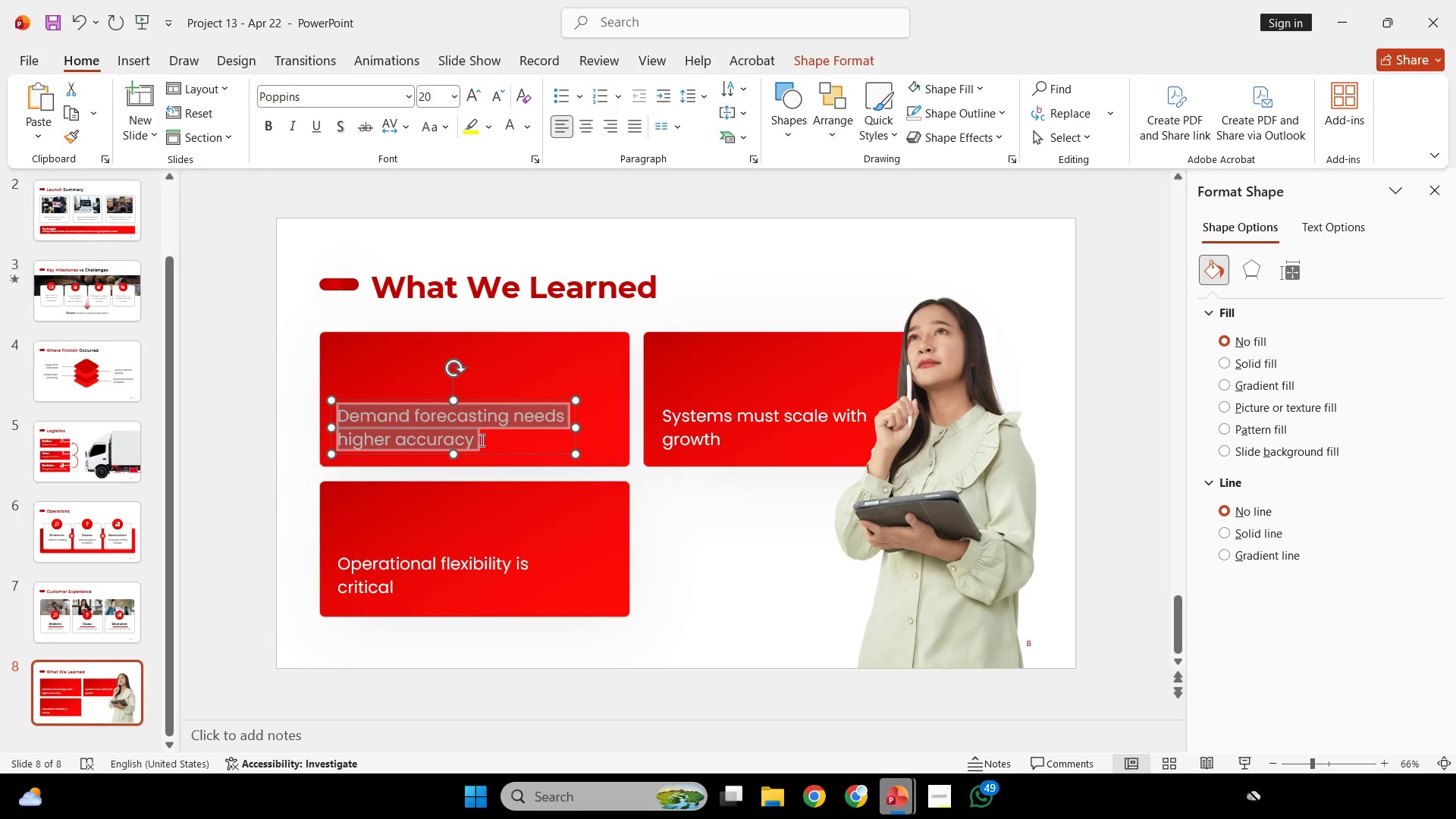 
key(Control+C)
 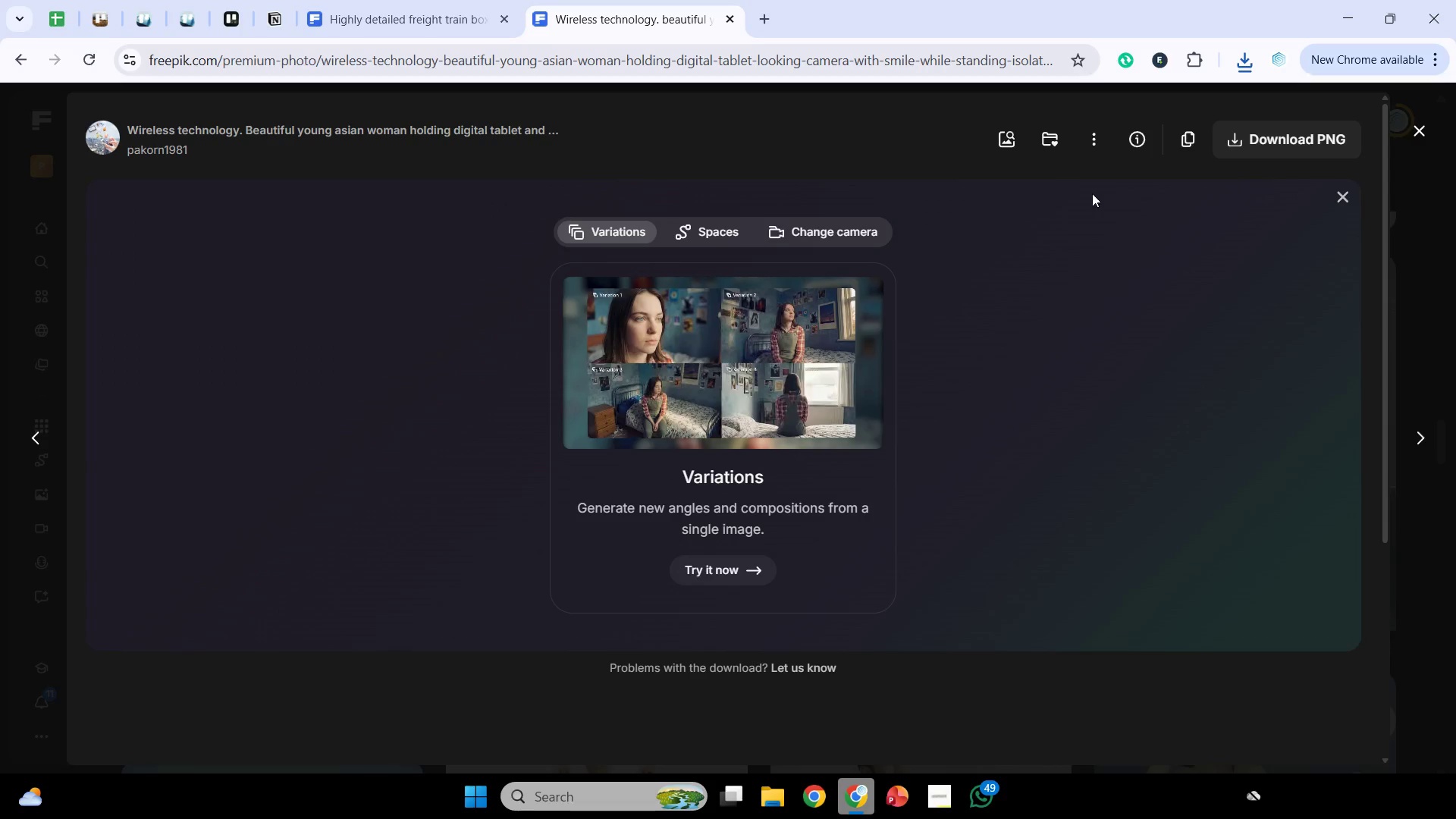 
left_click([1425, 132])
 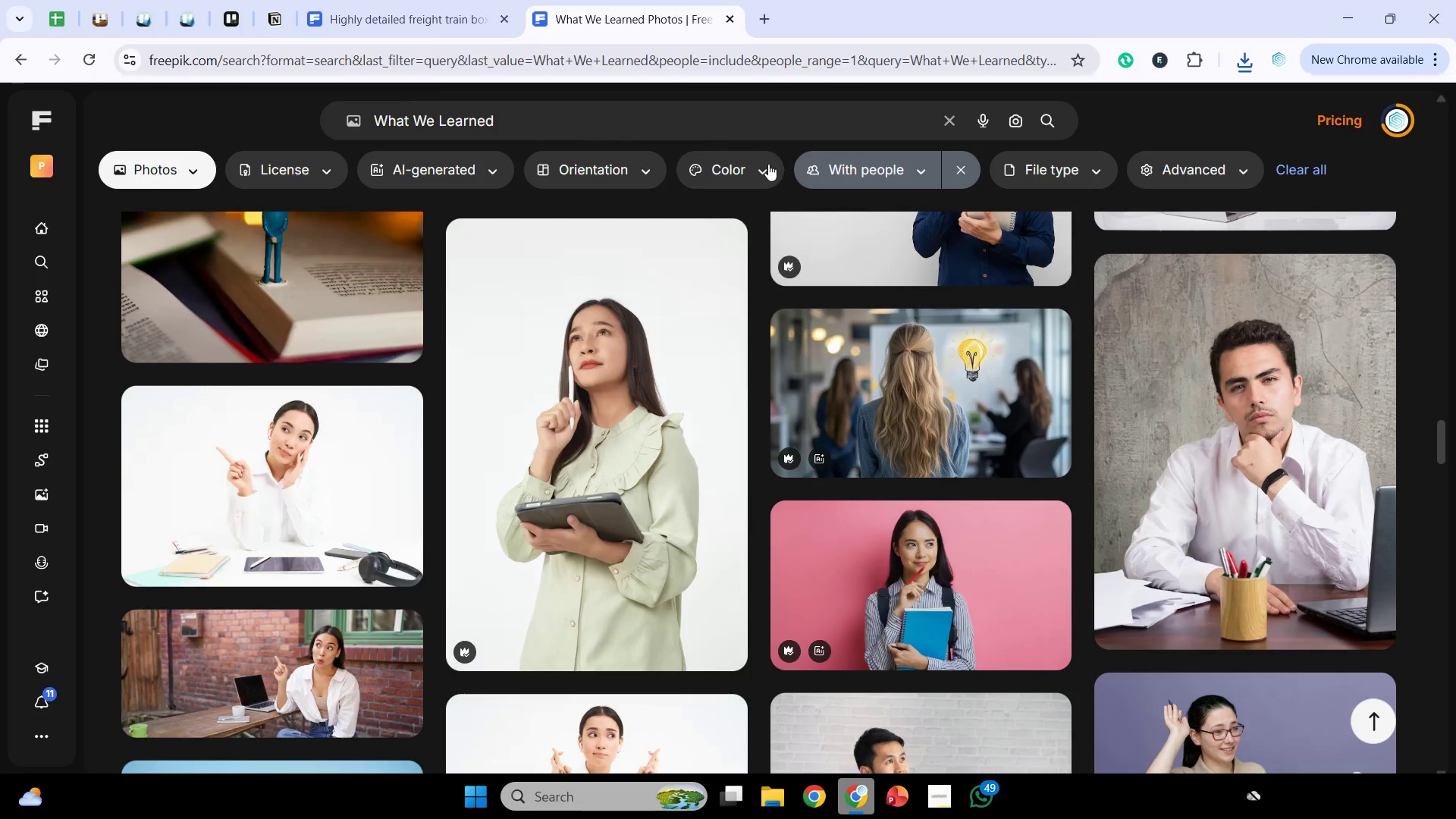 
left_click_drag(start_coordinate=[557, 117], to_coordinate=[108, 166])
 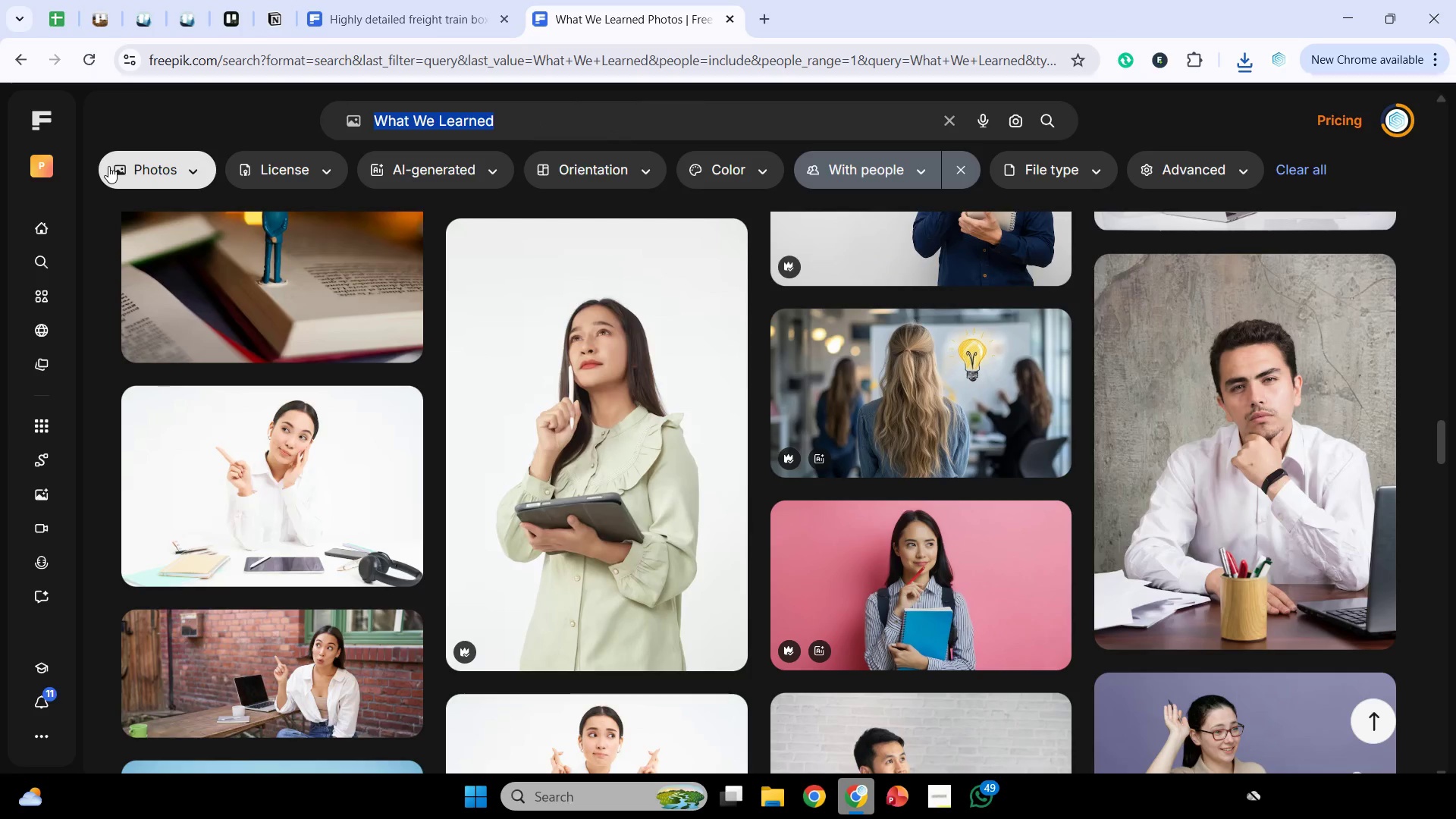 
key(Control+V)
 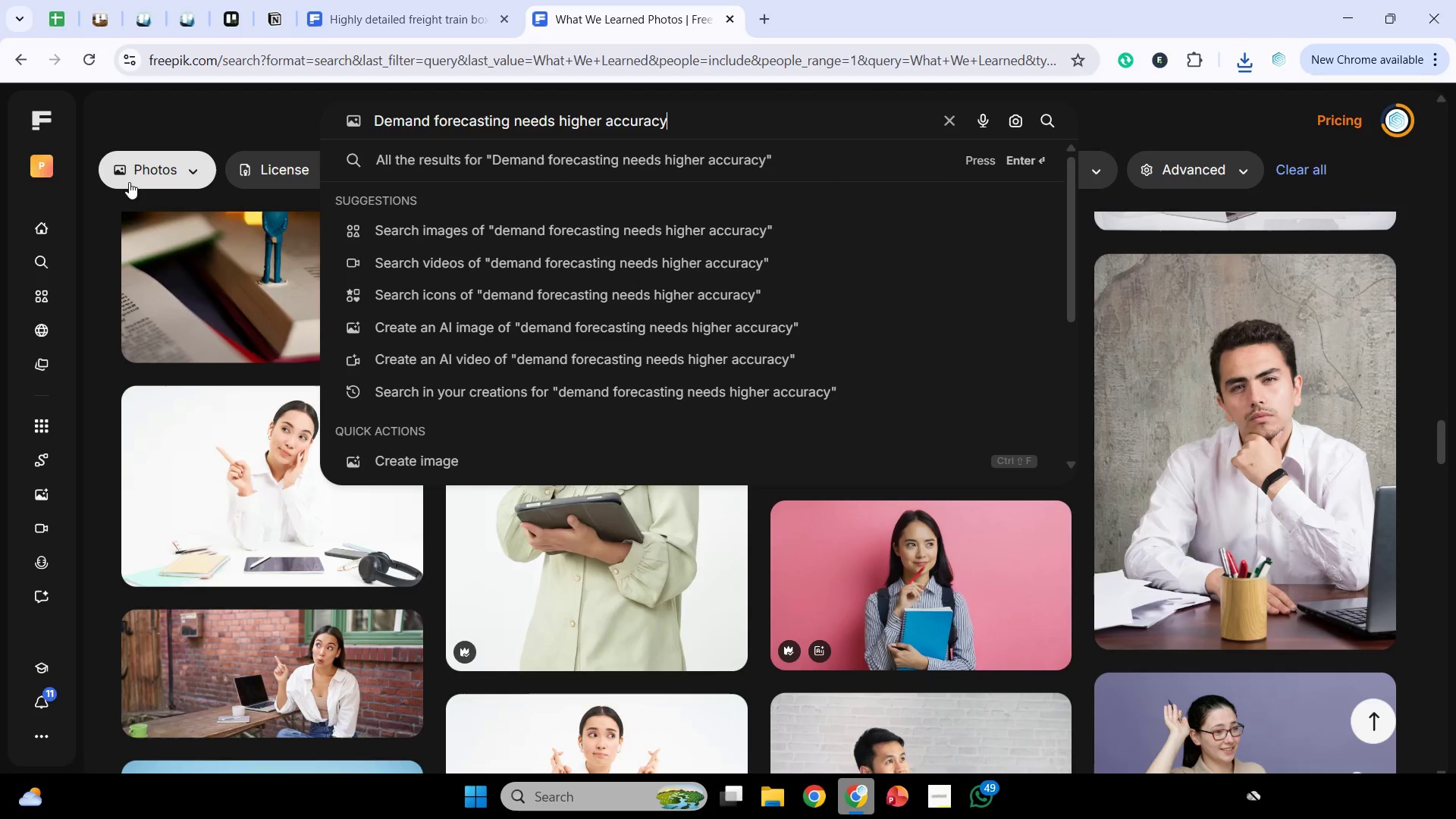 
key(Enter)
 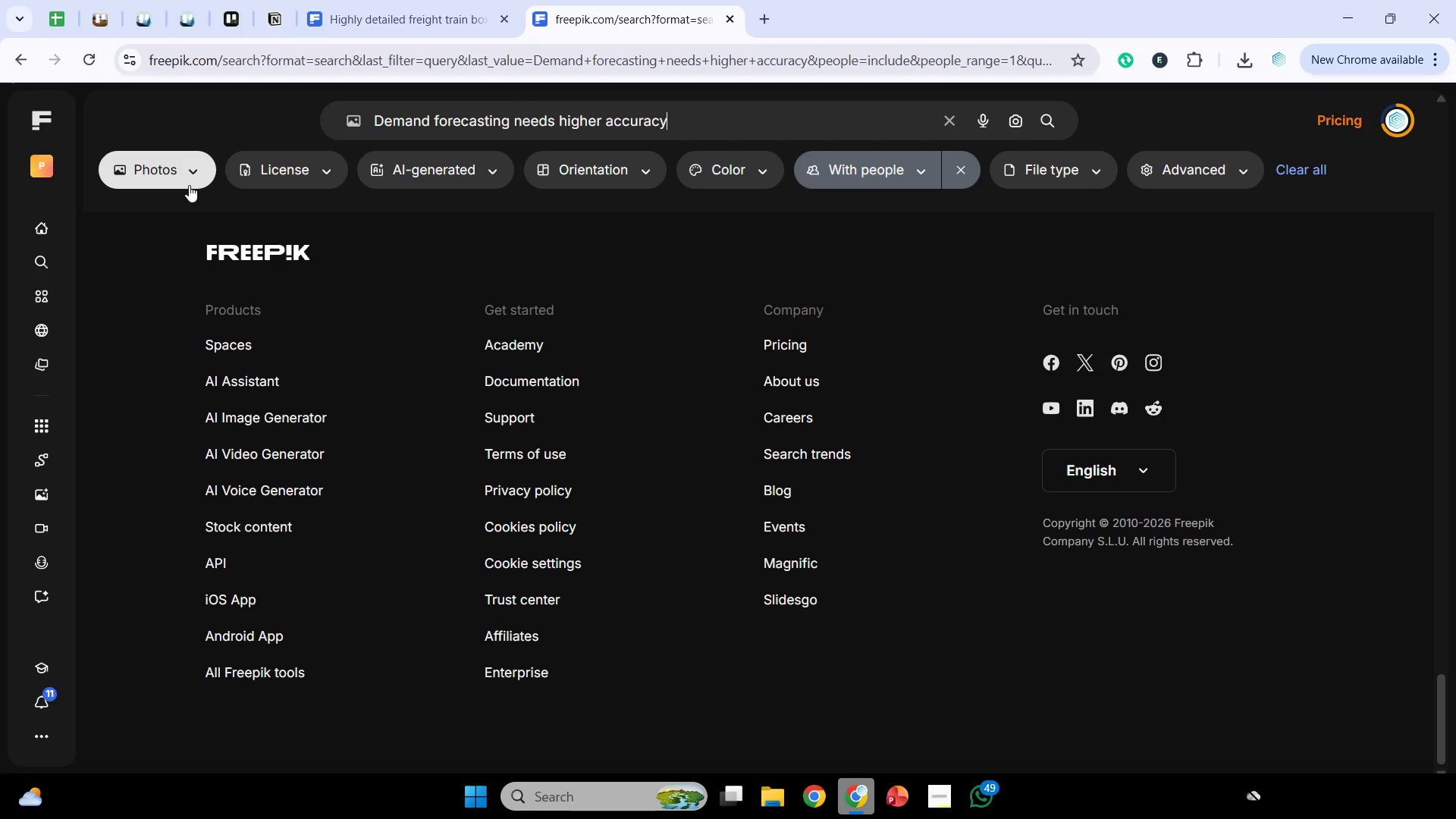 
wait(8.55)
 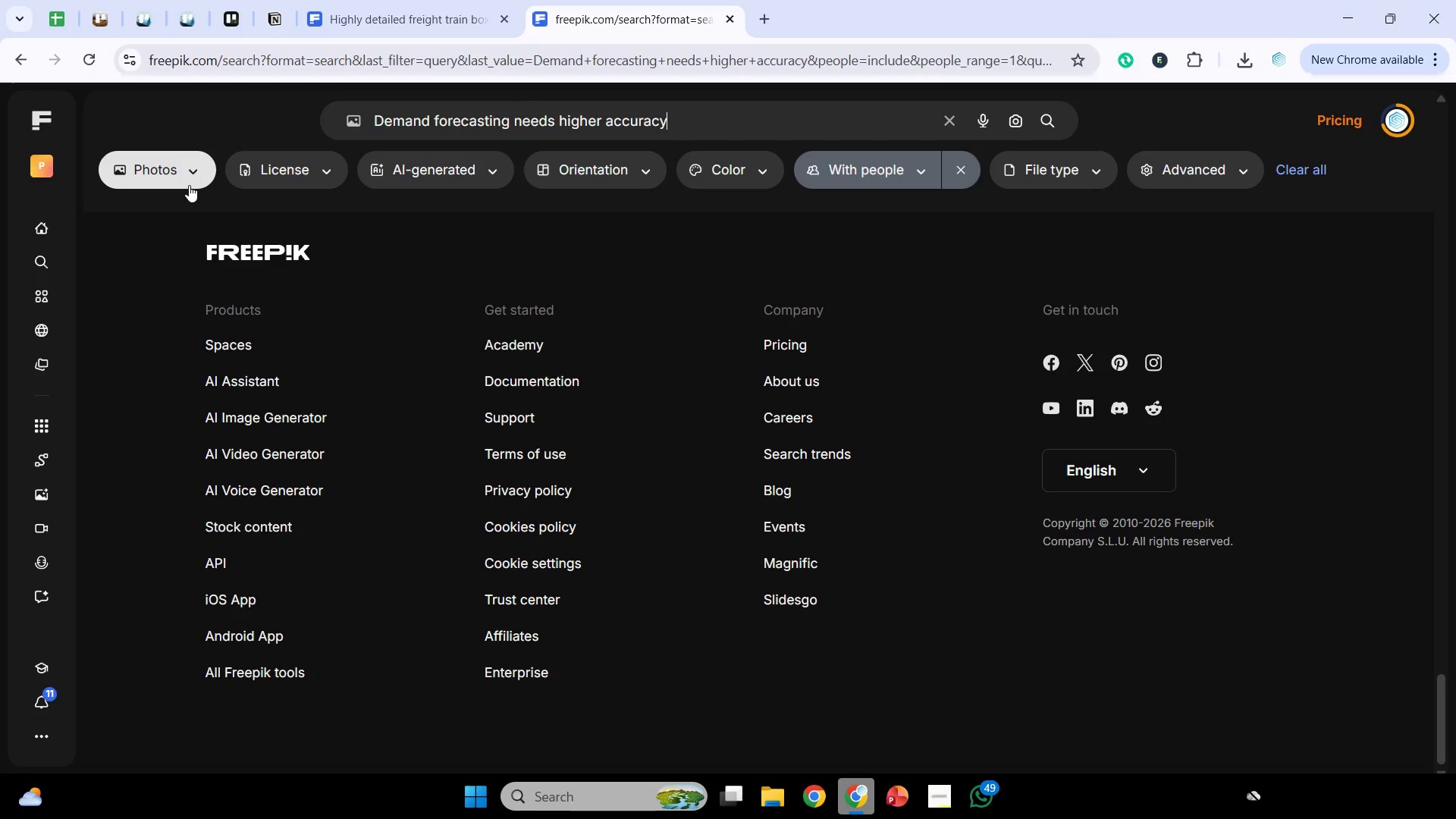 
left_click([188, 225])
 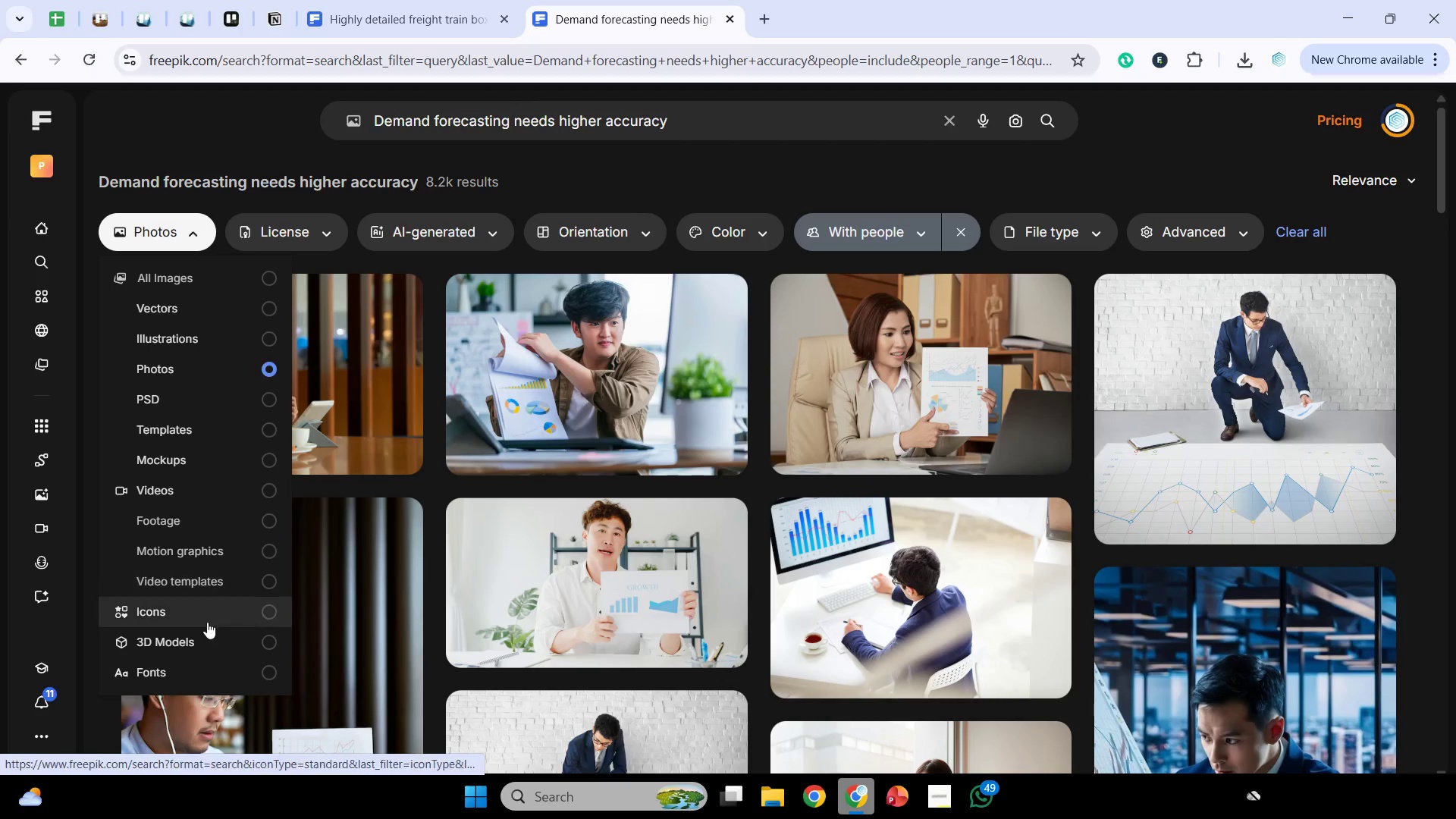 
left_click([210, 609])
 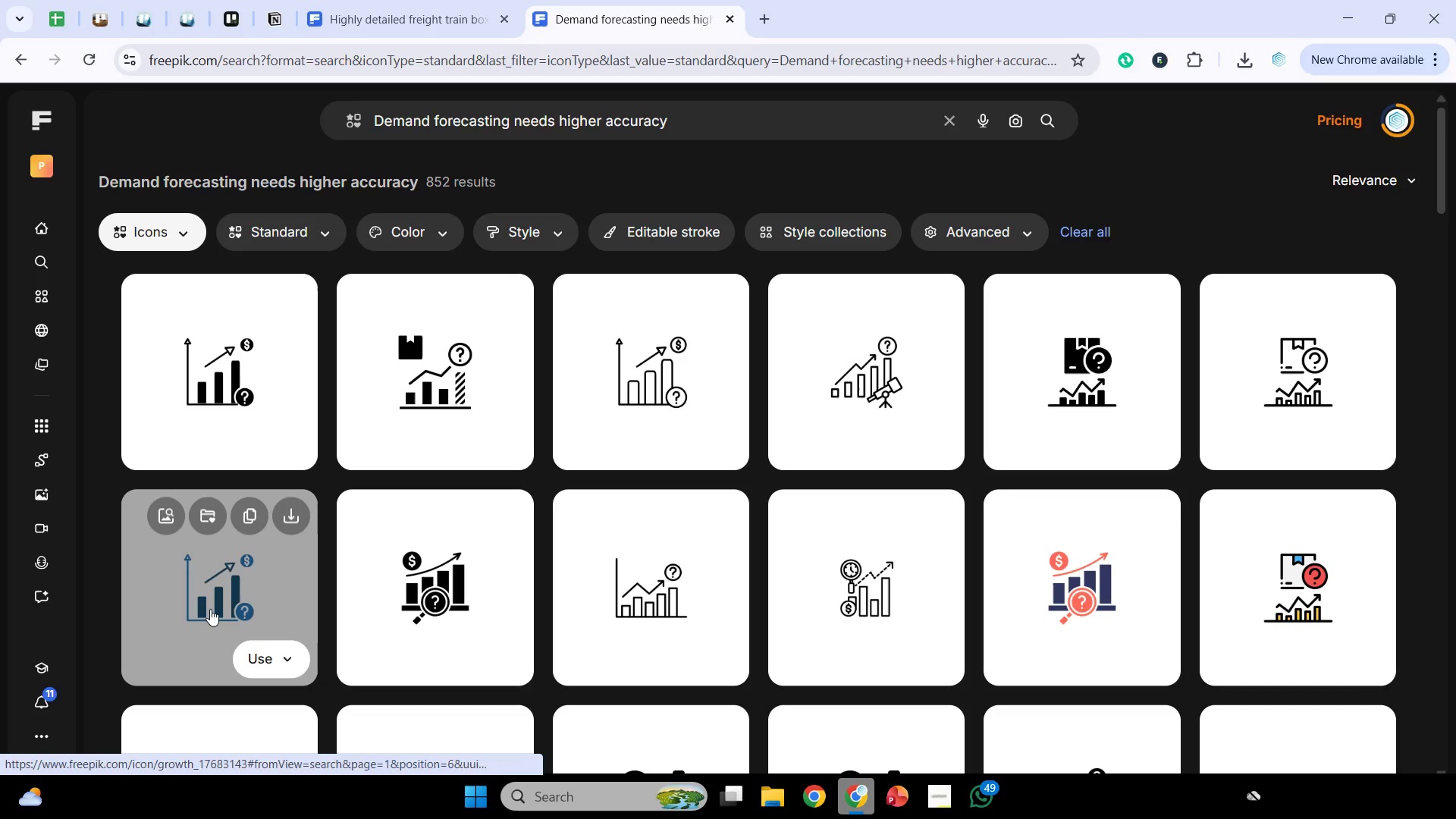 
wait(6.5)
 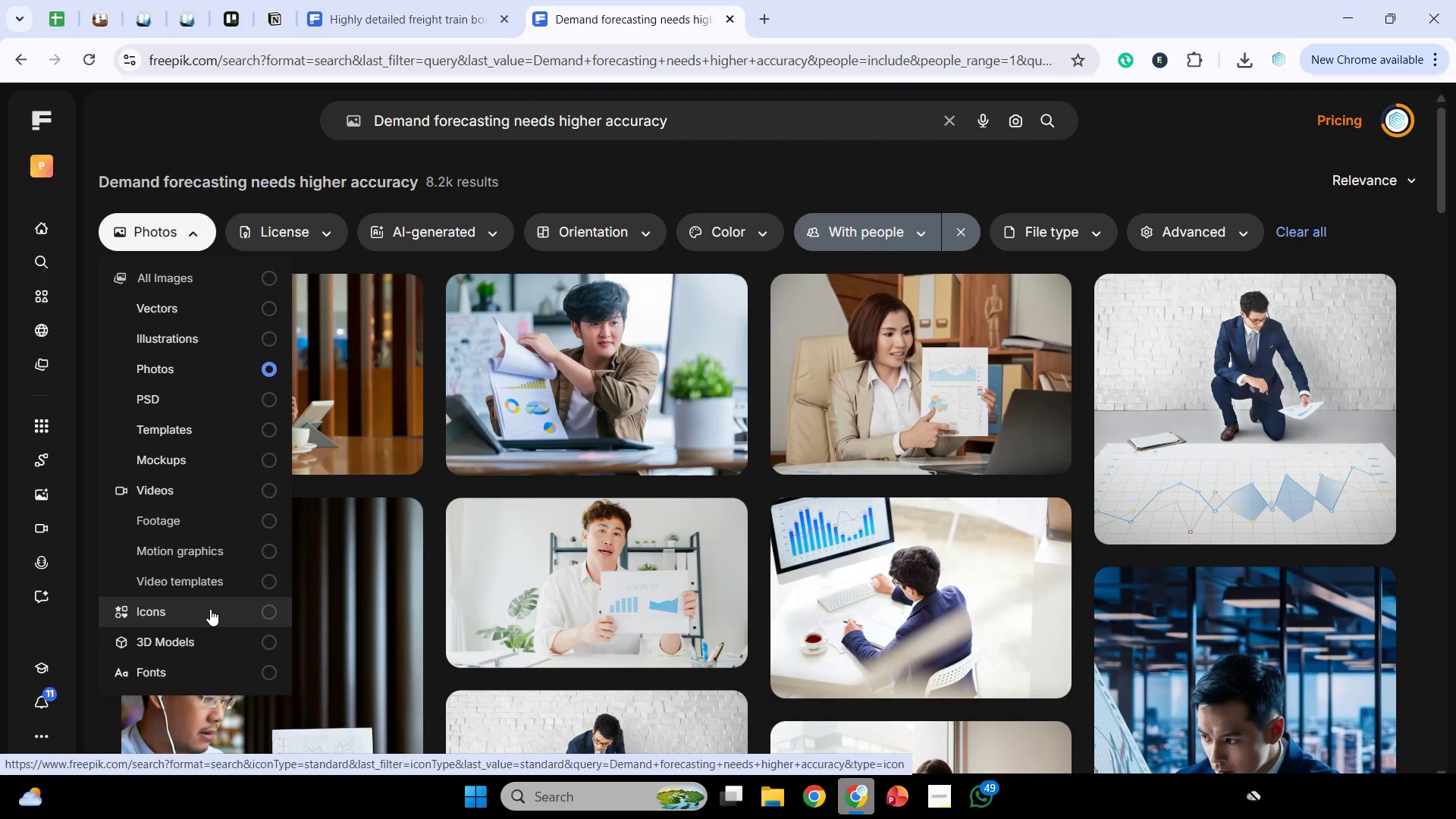 
scroll: coordinate [874, 433], scroll_direction: down, amount: 11.0
 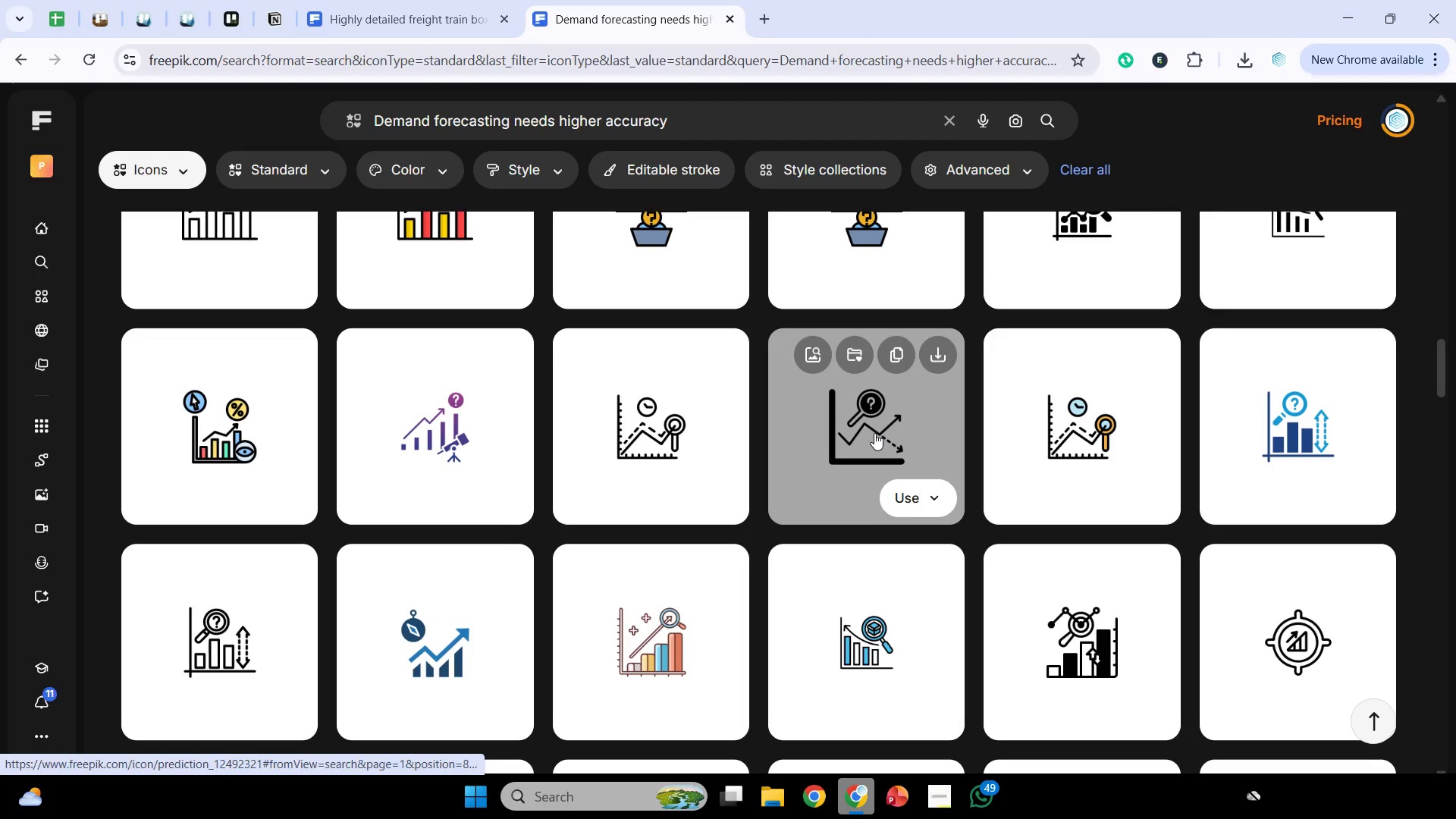 
scroll: coordinate [874, 433], scroll_direction: down, amount: 5.0
 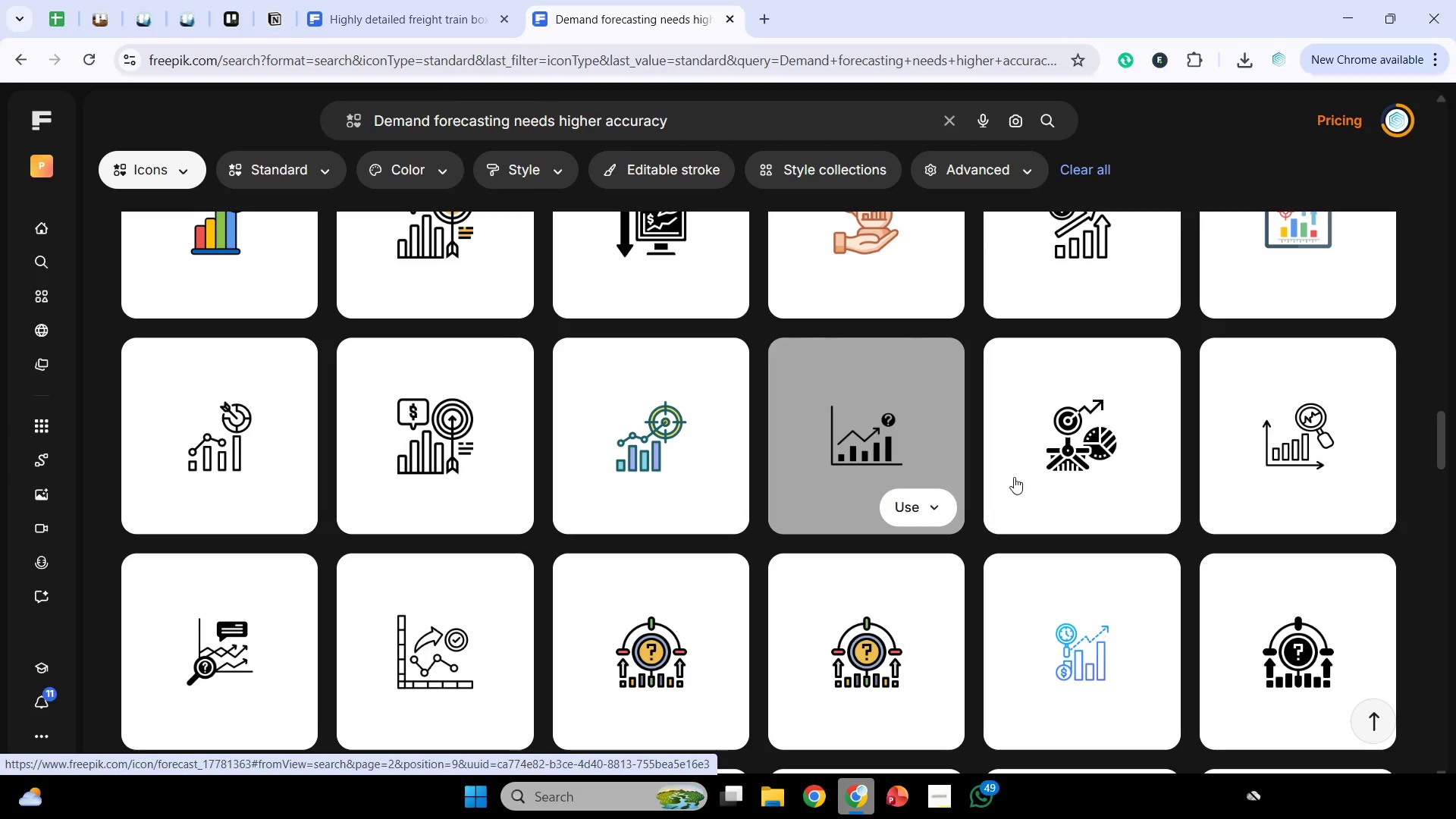 
left_click([1322, 585])
 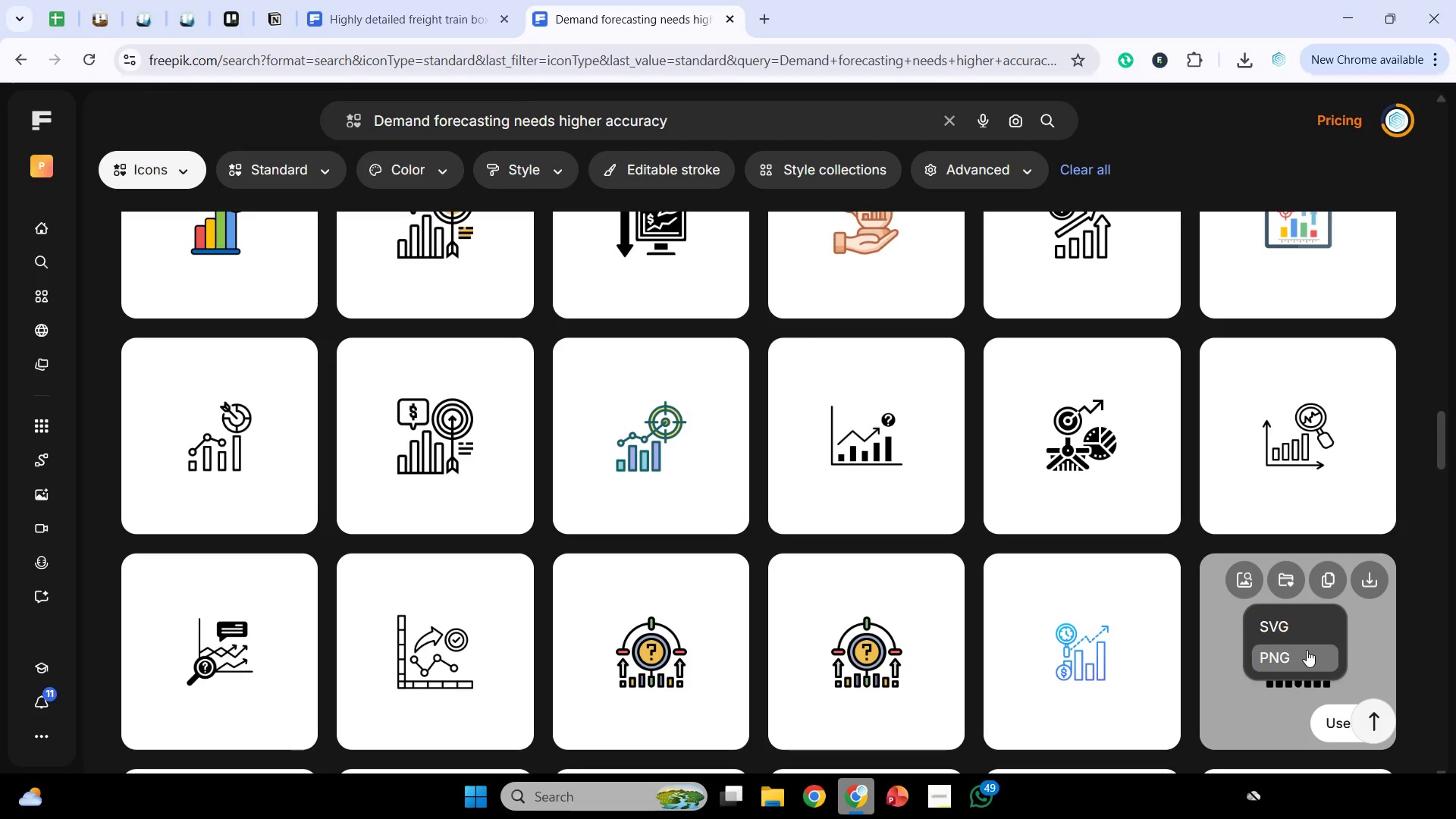 
left_click([1306, 650])
 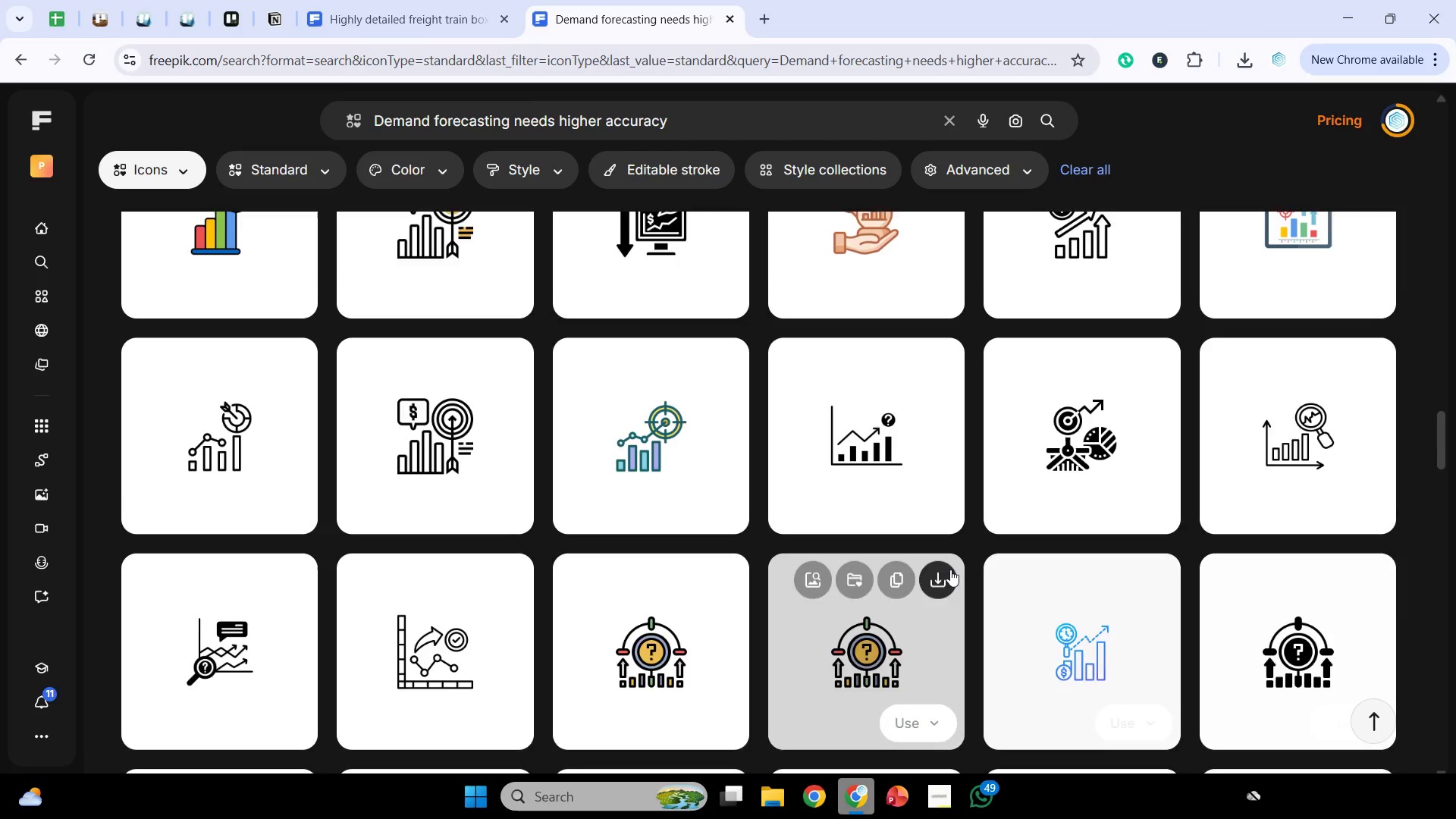 
scroll: coordinate [944, 590], scroll_direction: down, amount: 9.0
 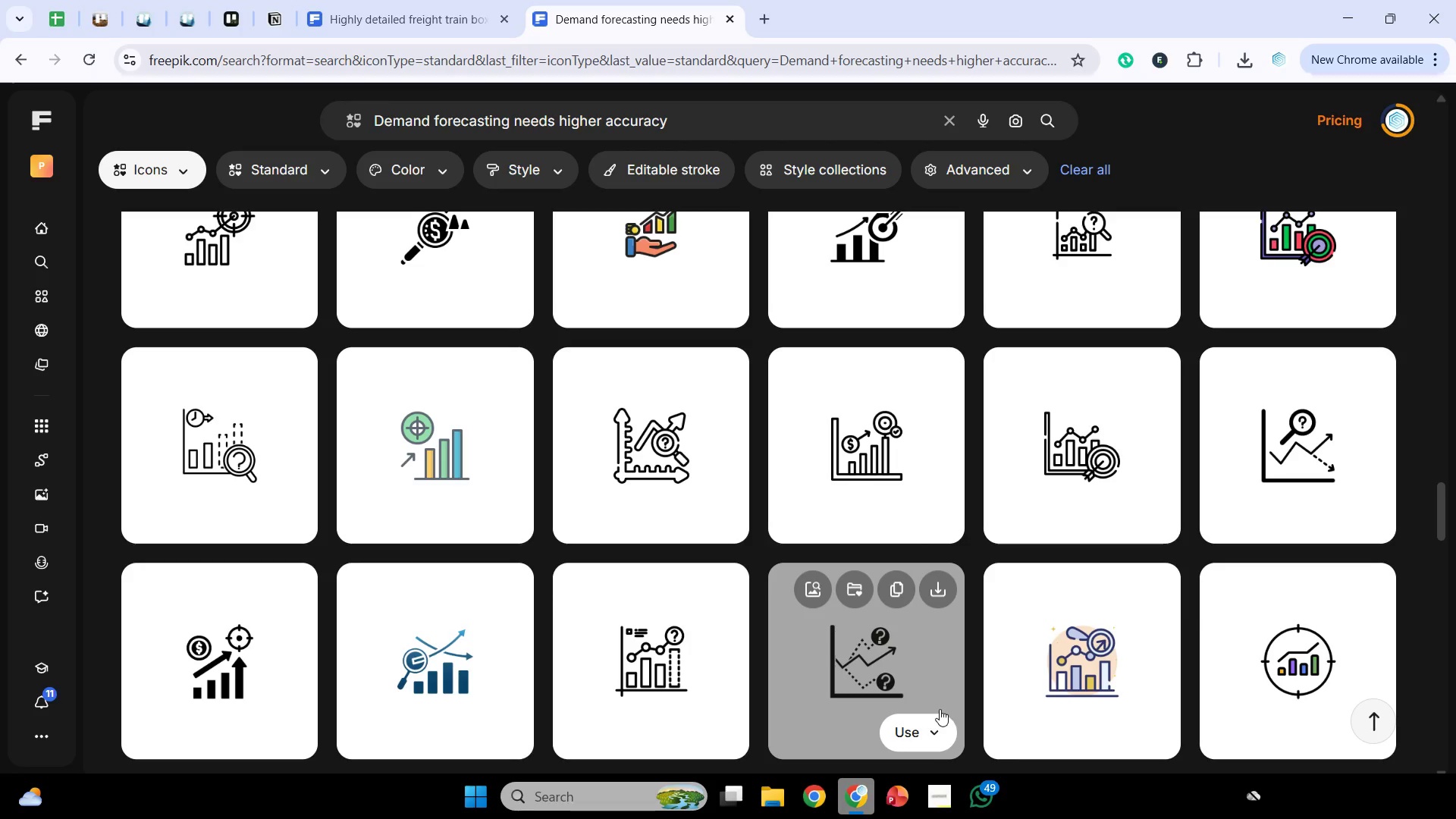 
left_click([864, 795])
 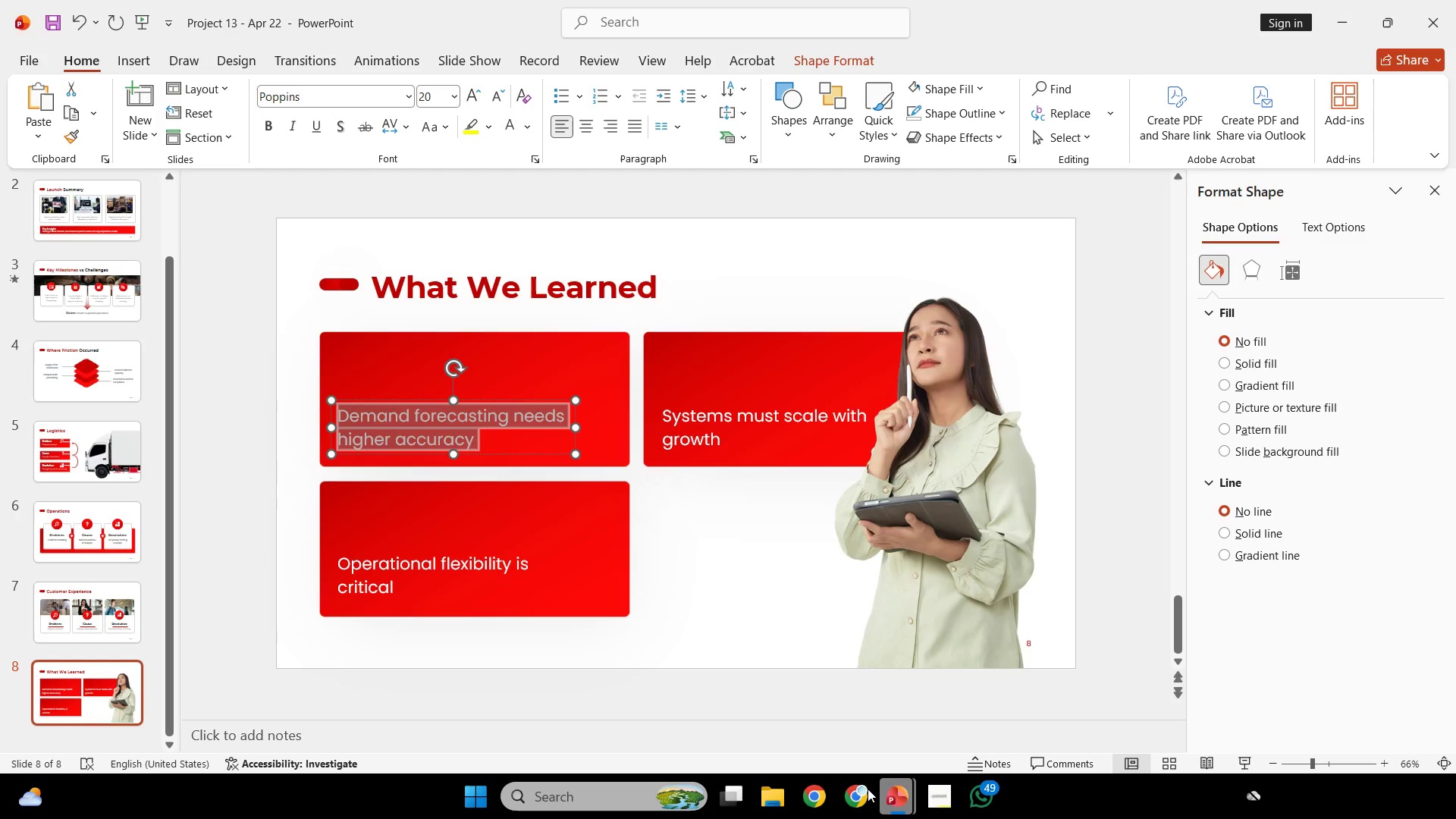 
wait(229.67)
 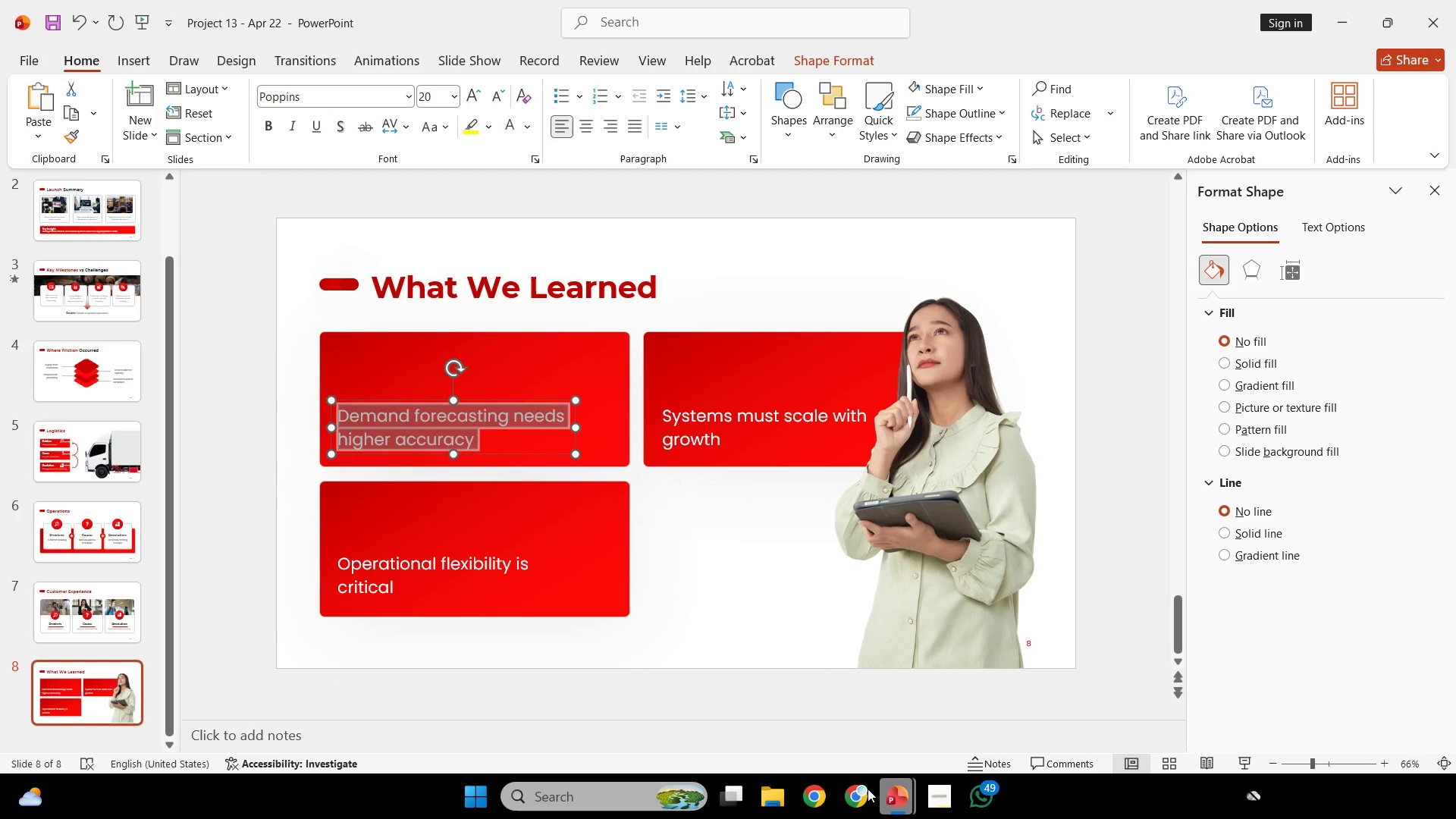 
key(Alt+AltLeft)
 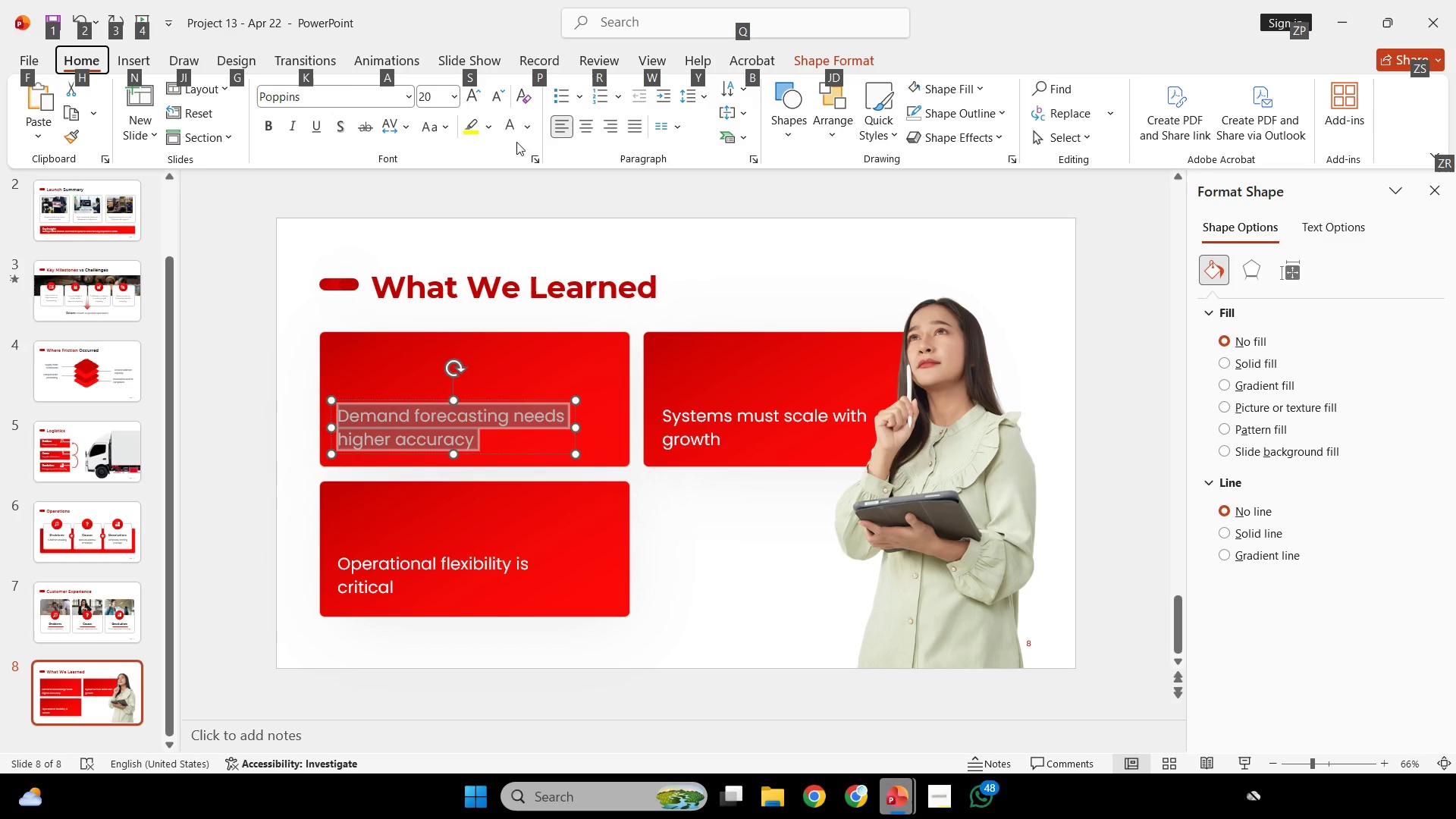 
wait(118.38)
 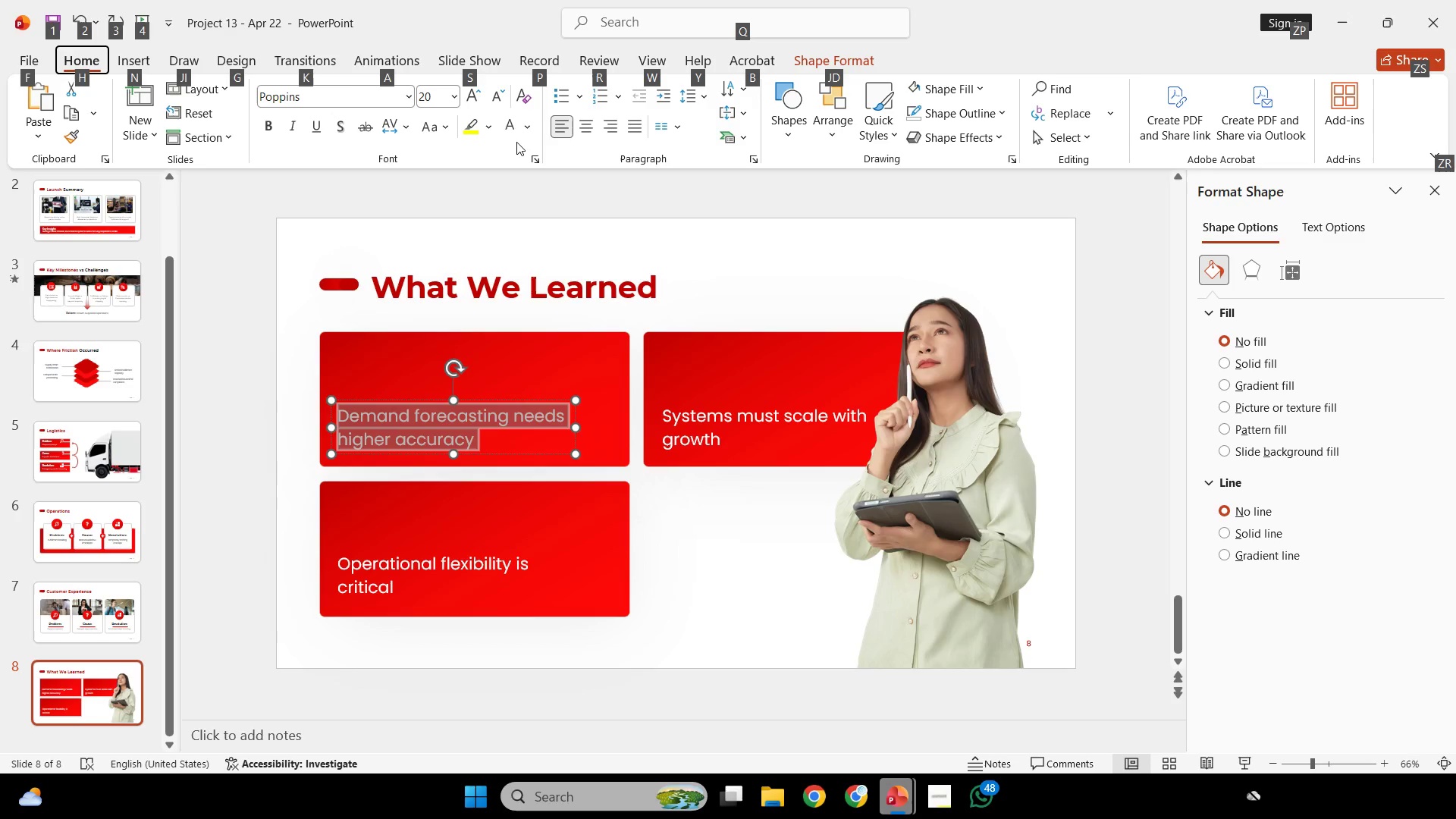 
left_click([281, 212])
 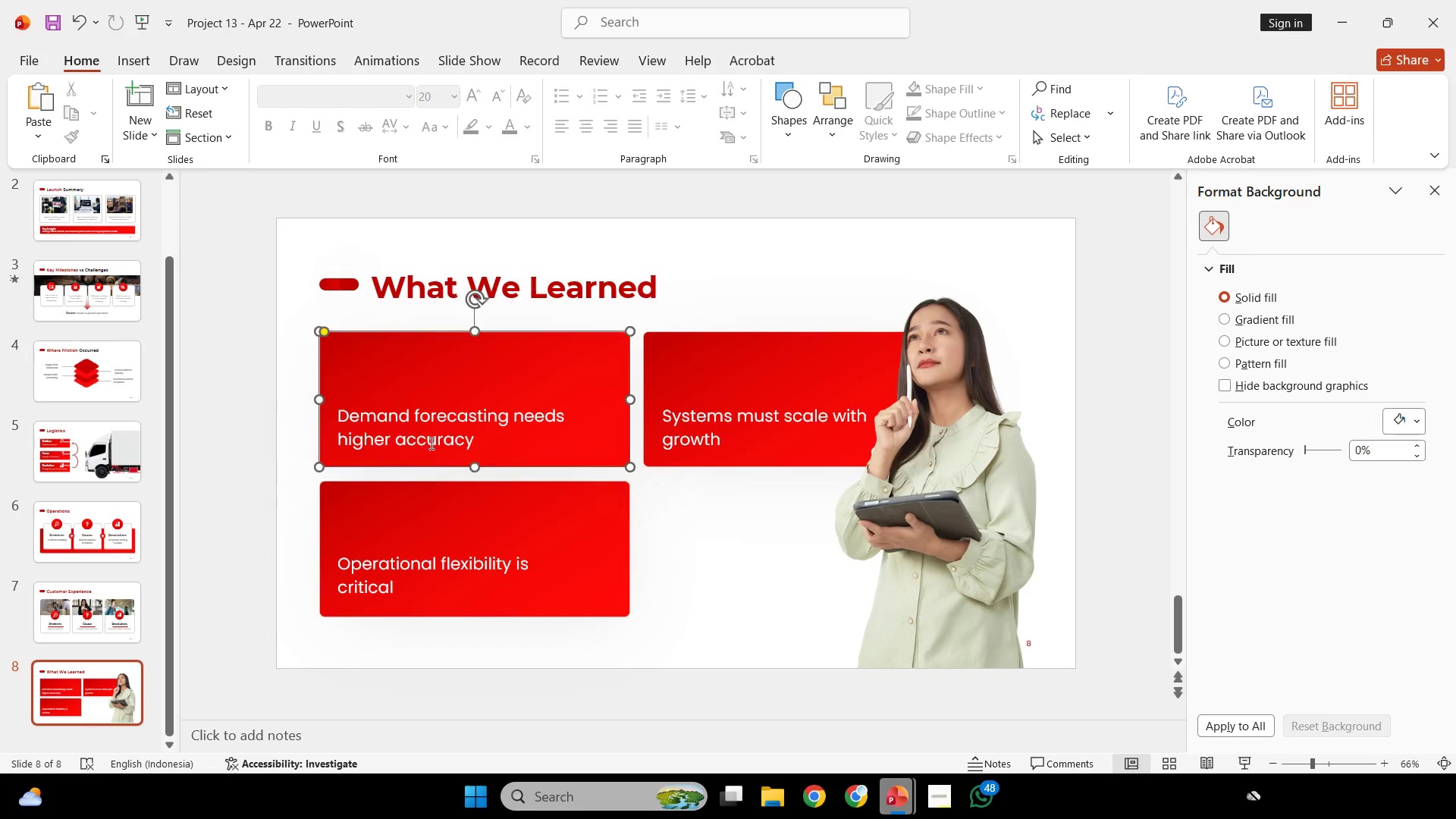 
double_click([431, 441])
 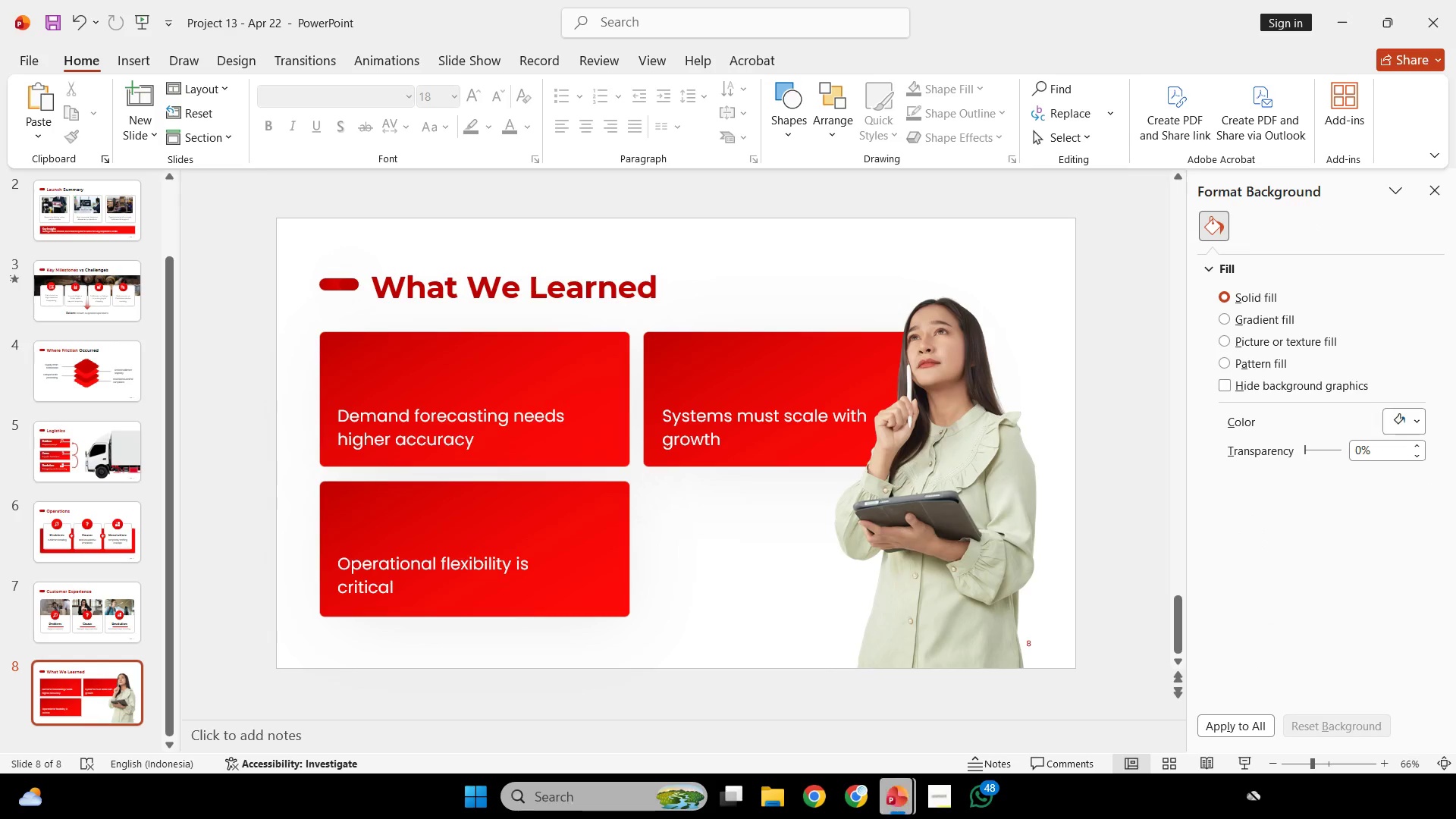 
left_click([864, 802])
 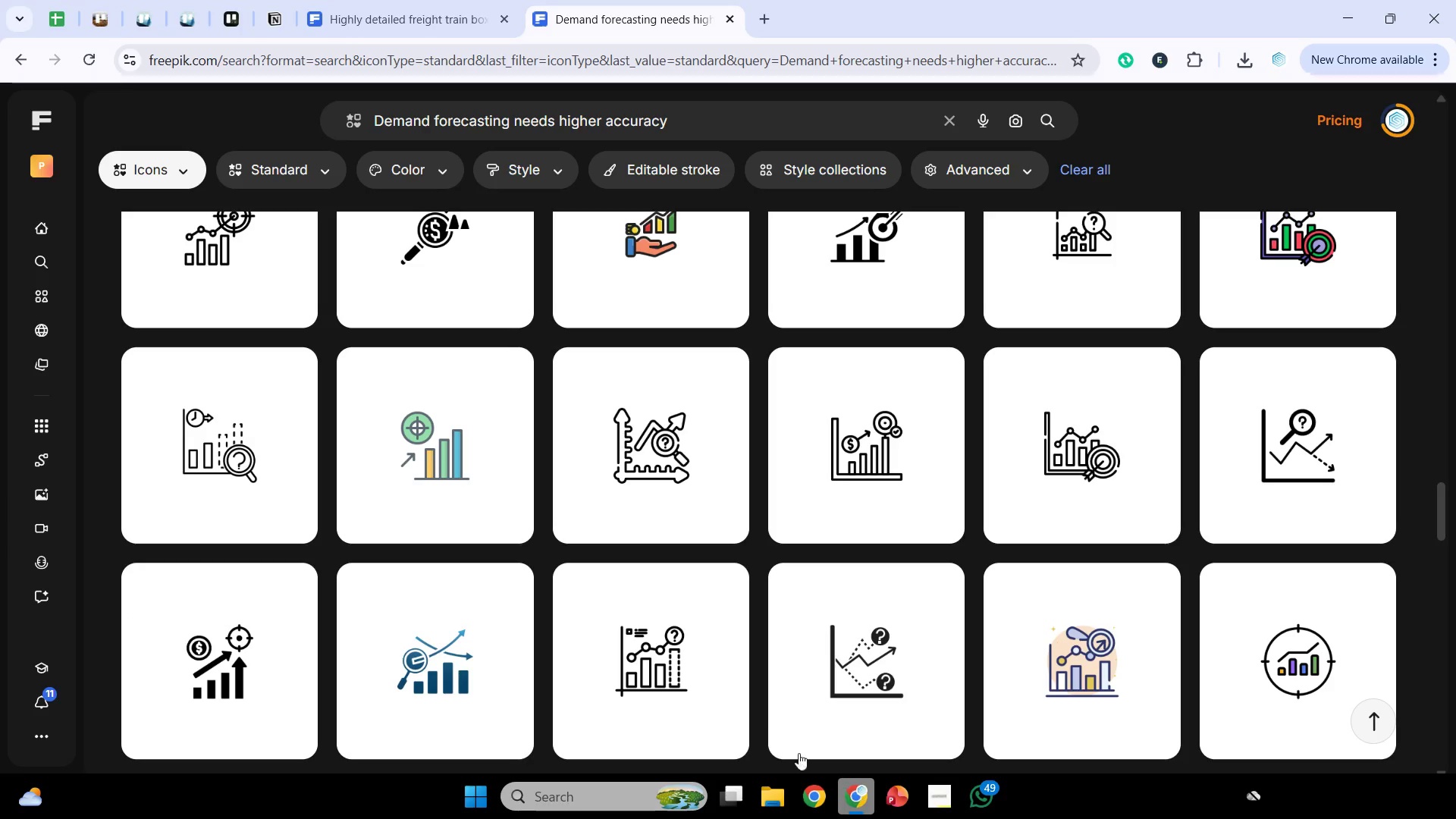 
scroll: coordinate [592, 505], scroll_direction: down, amount: 5.0
 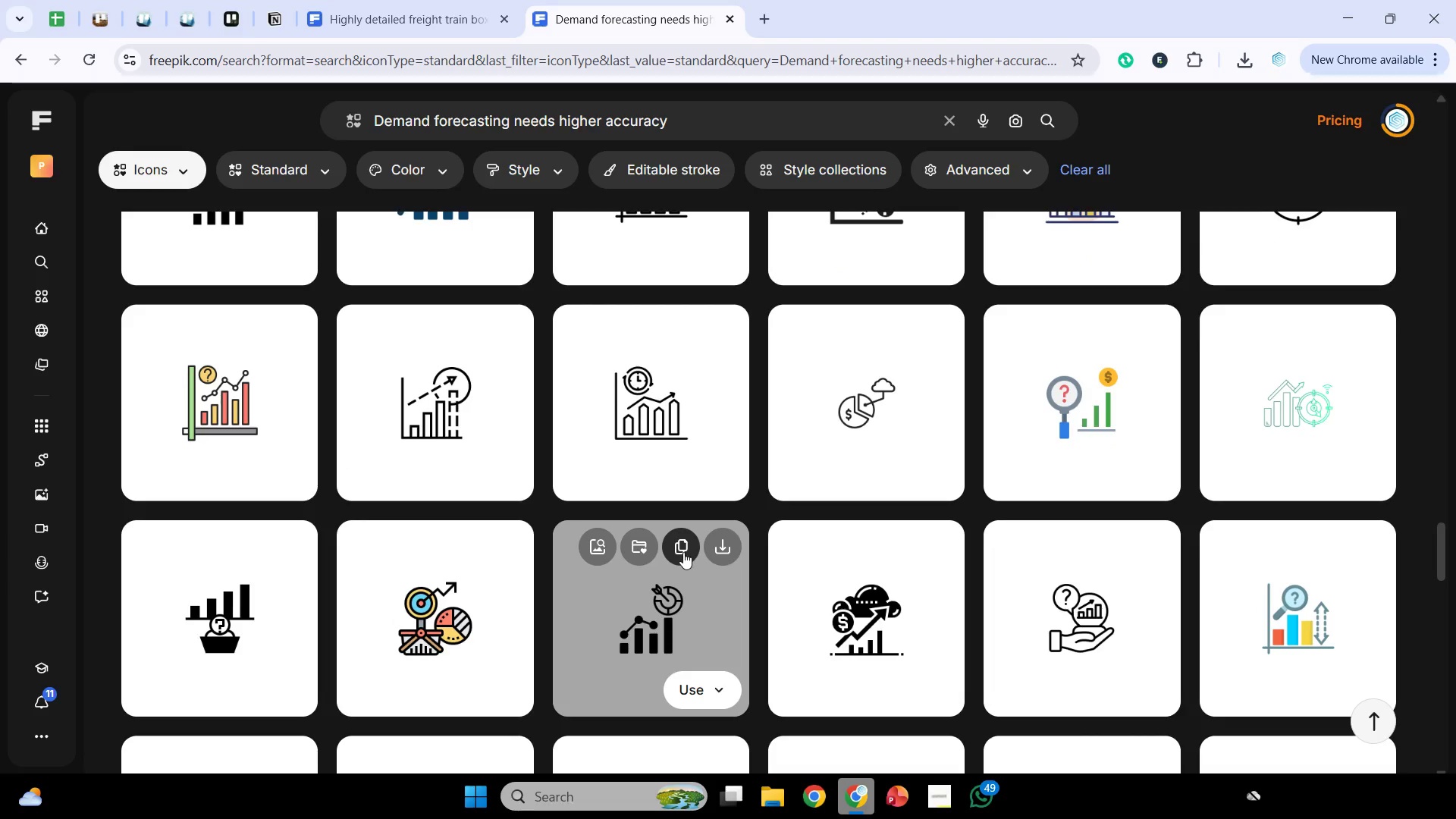 
left_click([681, 550])
 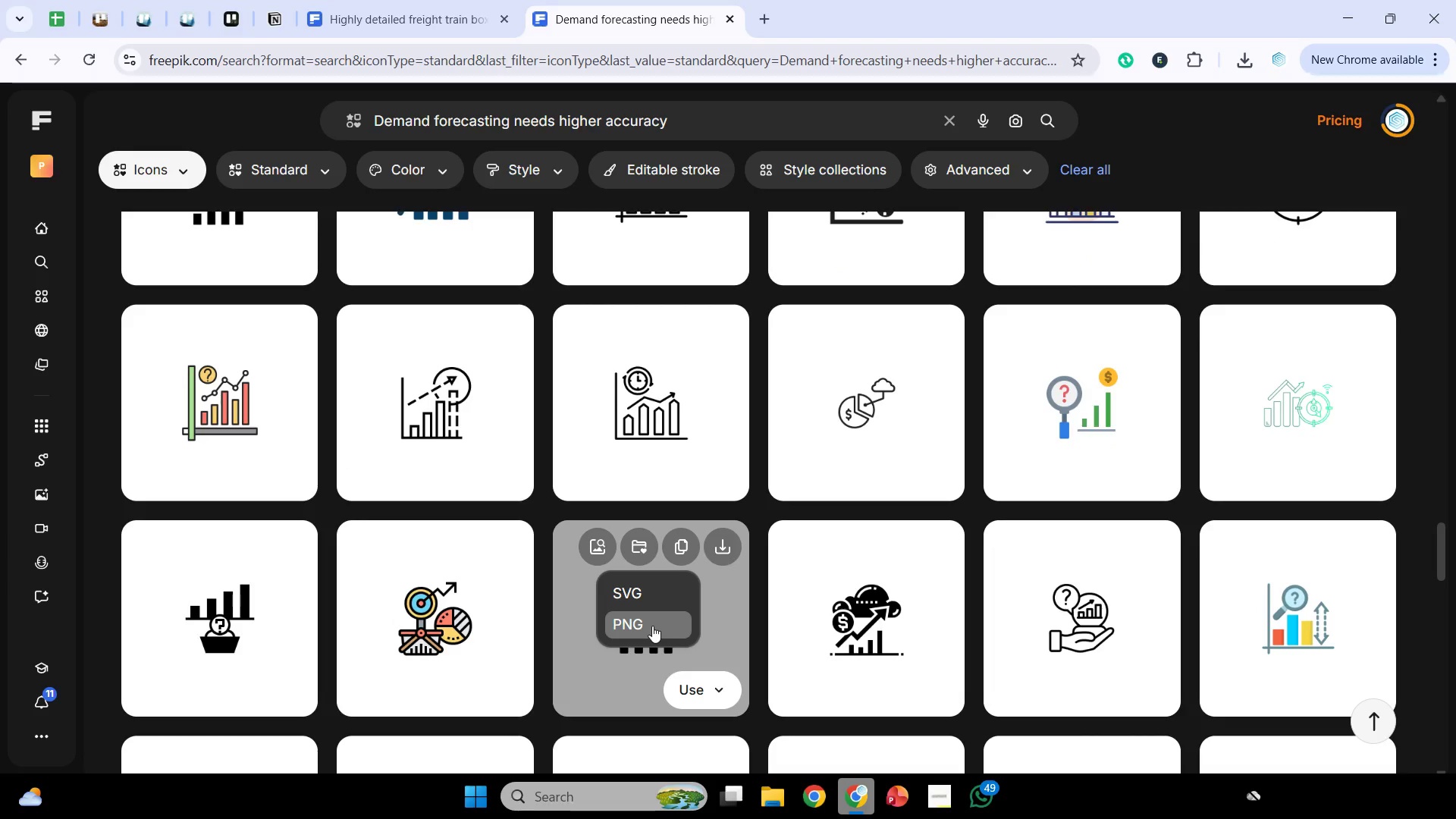 
left_click([652, 626])
 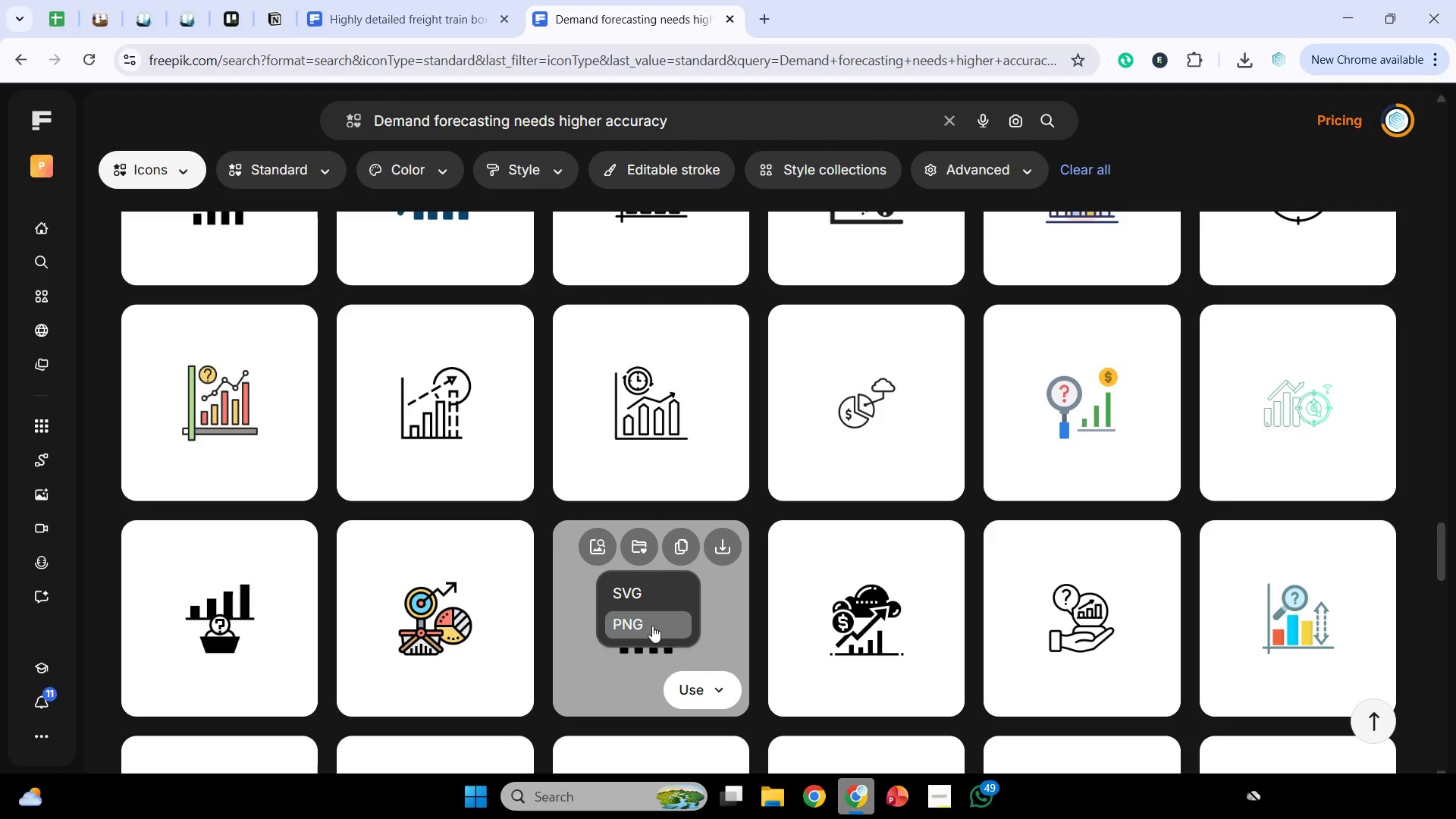 
wait(20.78)
 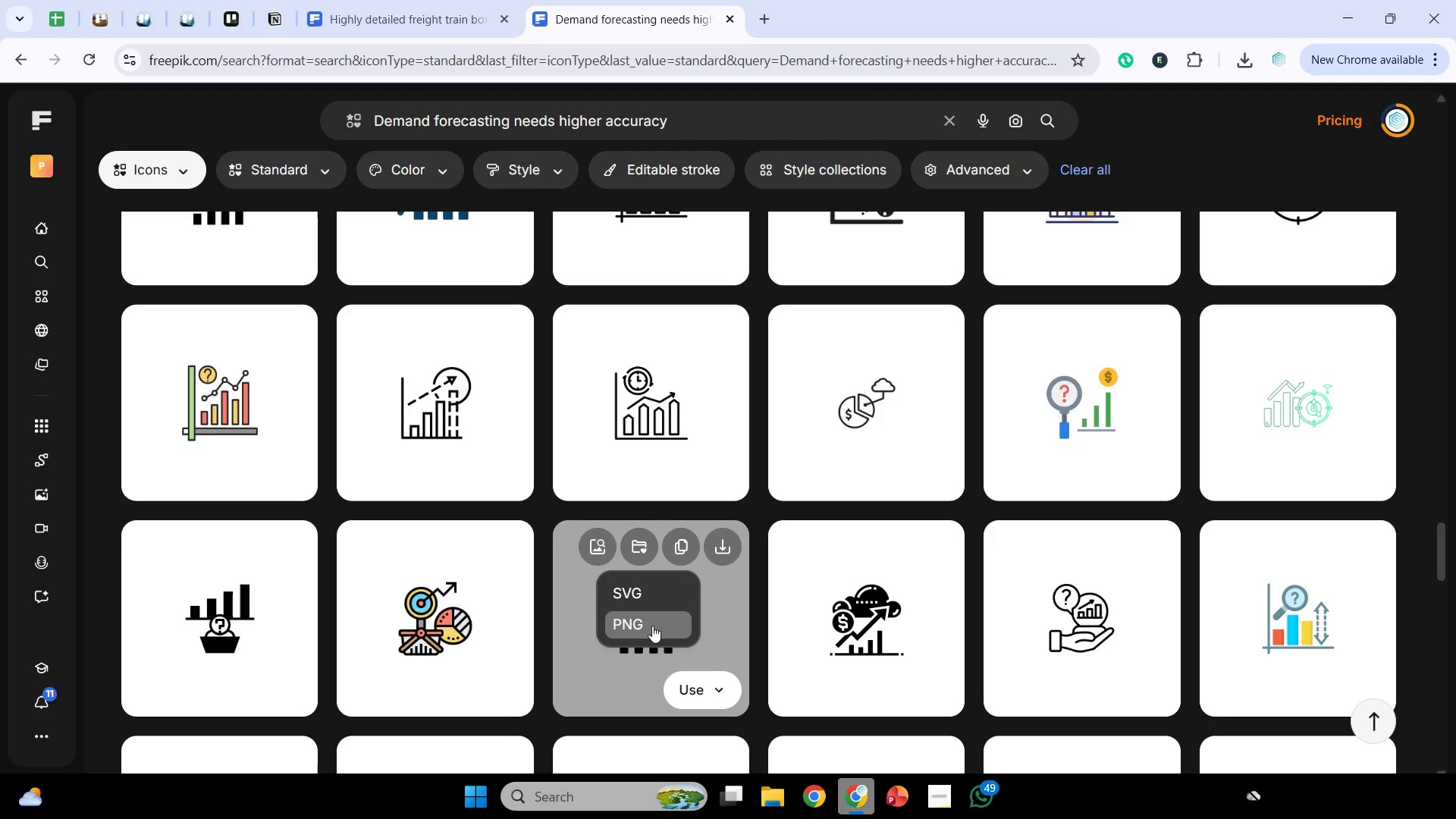 
left_click([898, 798])
 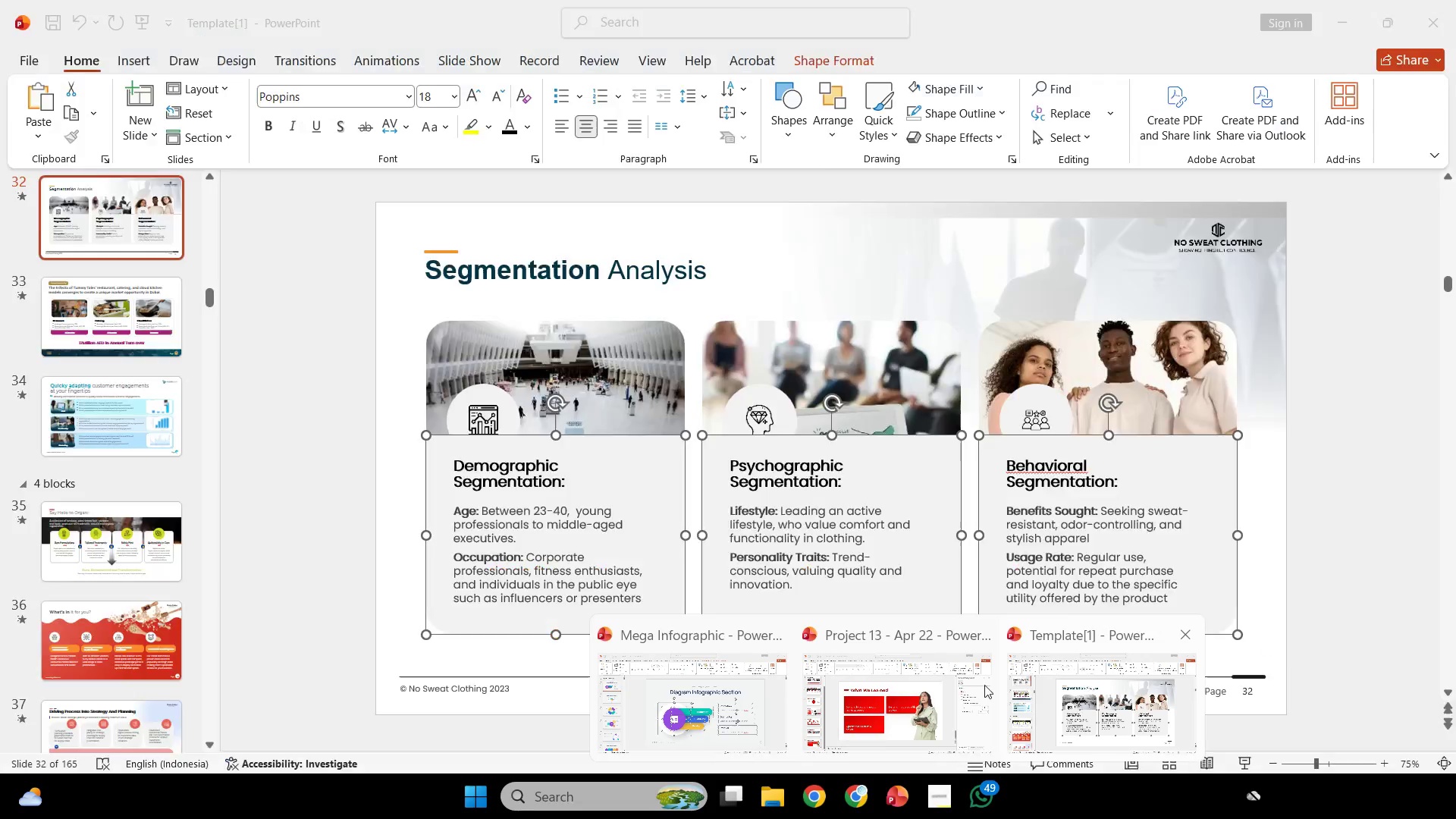 
left_click([925, 679])
 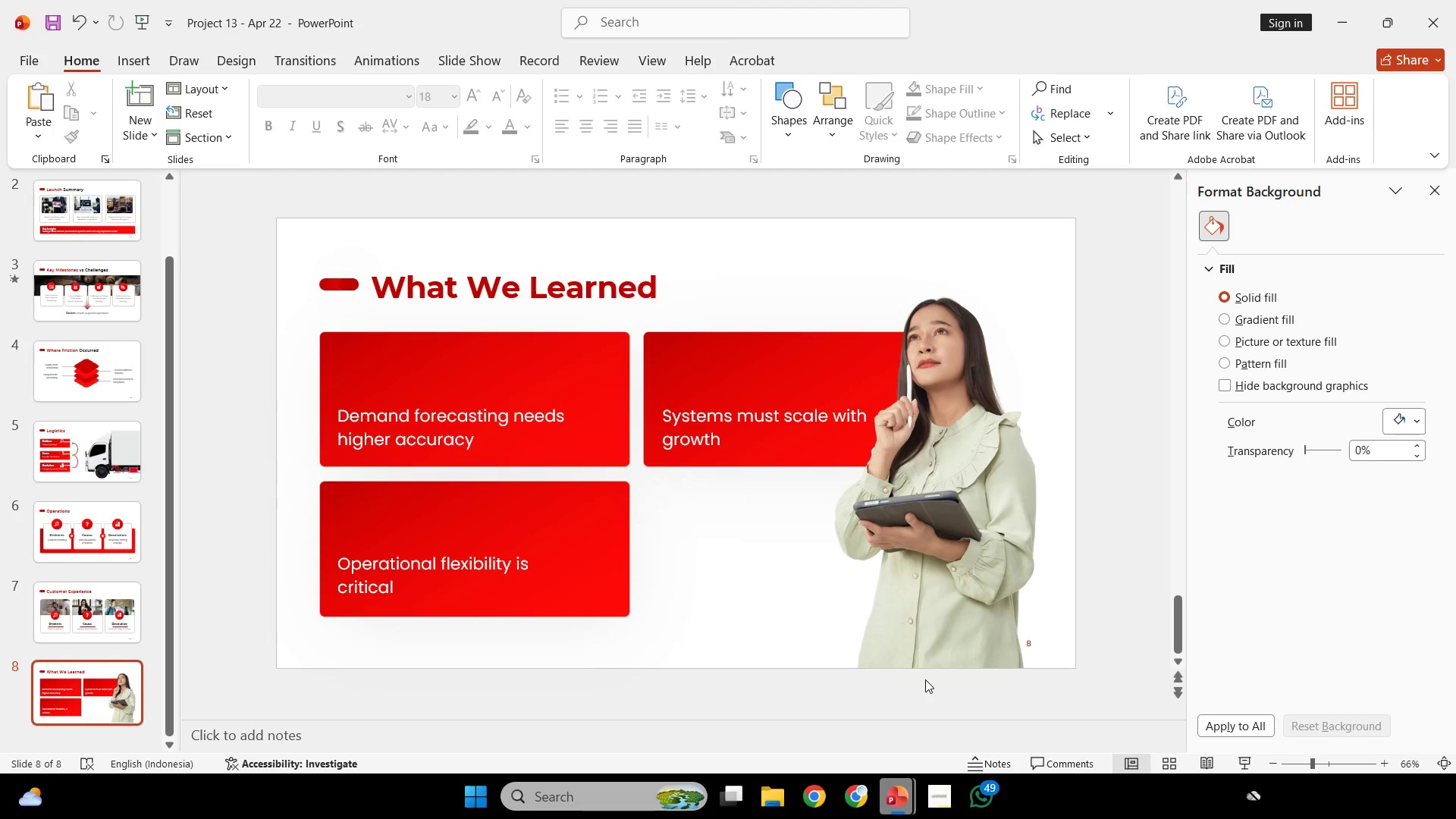 
key(Control+V)
 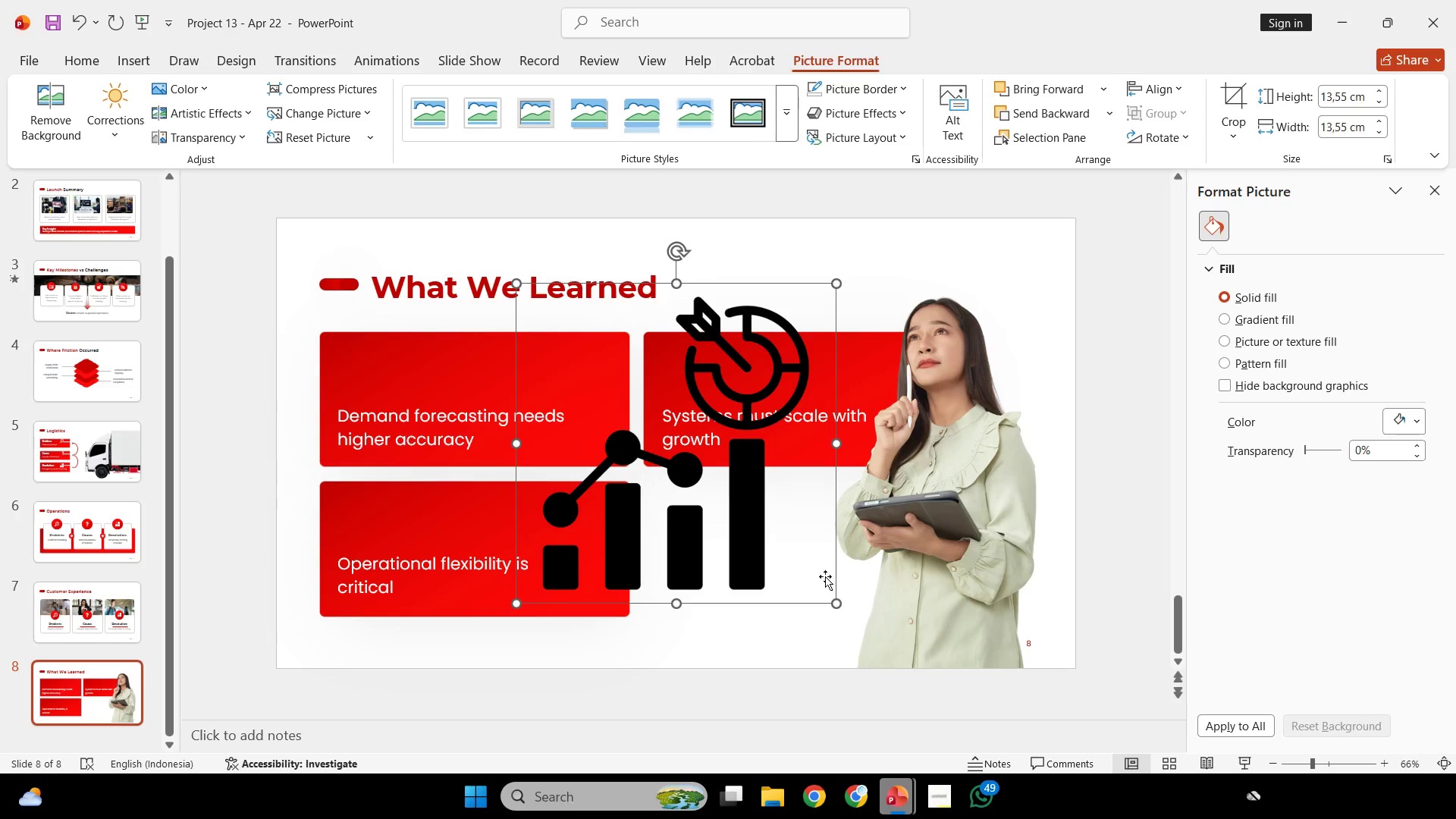 
hold_key(key=ShiftLeft, duration=0.38)
 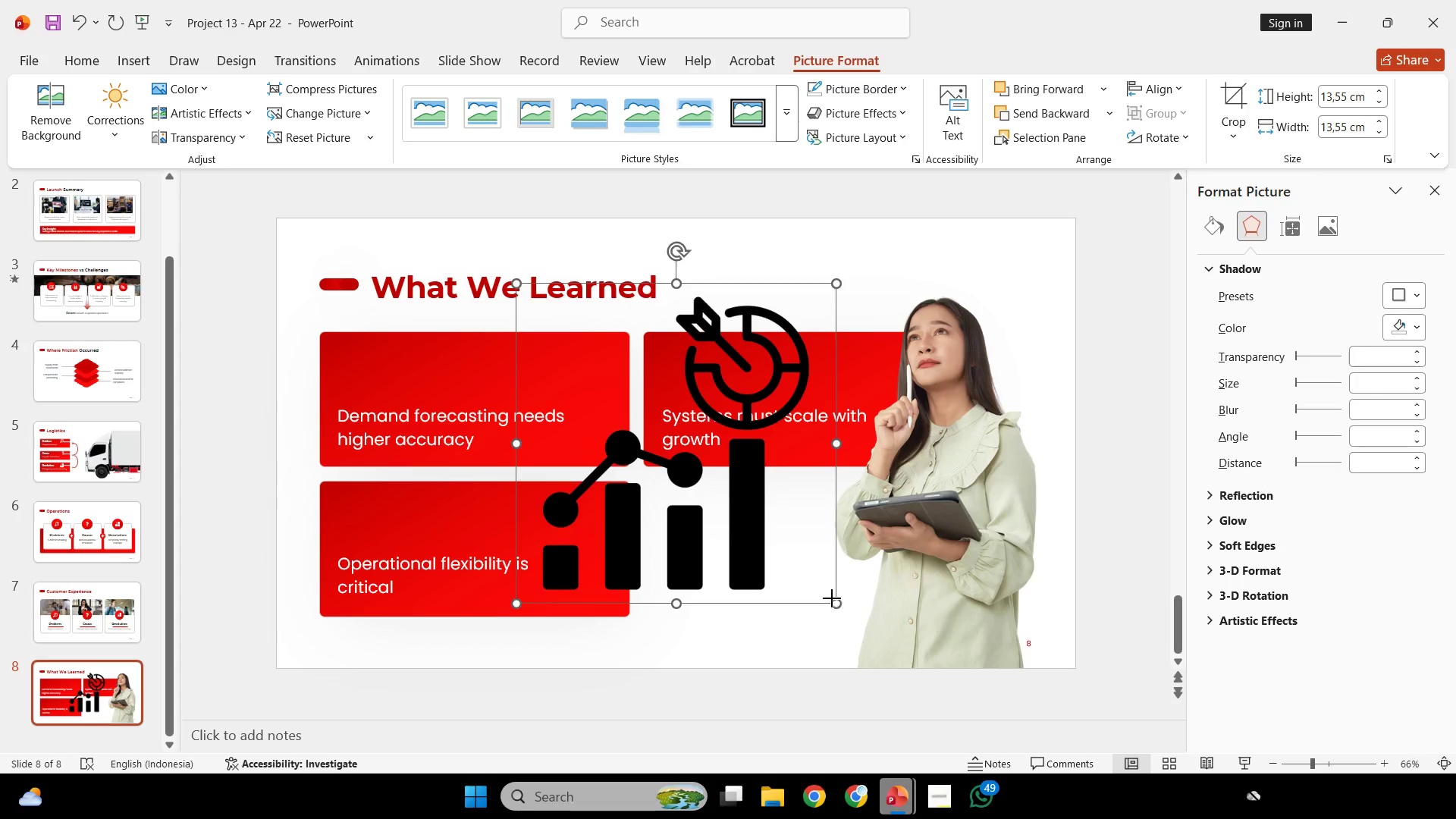 
left_click_drag(start_coordinate=[840, 602], to_coordinate=[550, 334])
 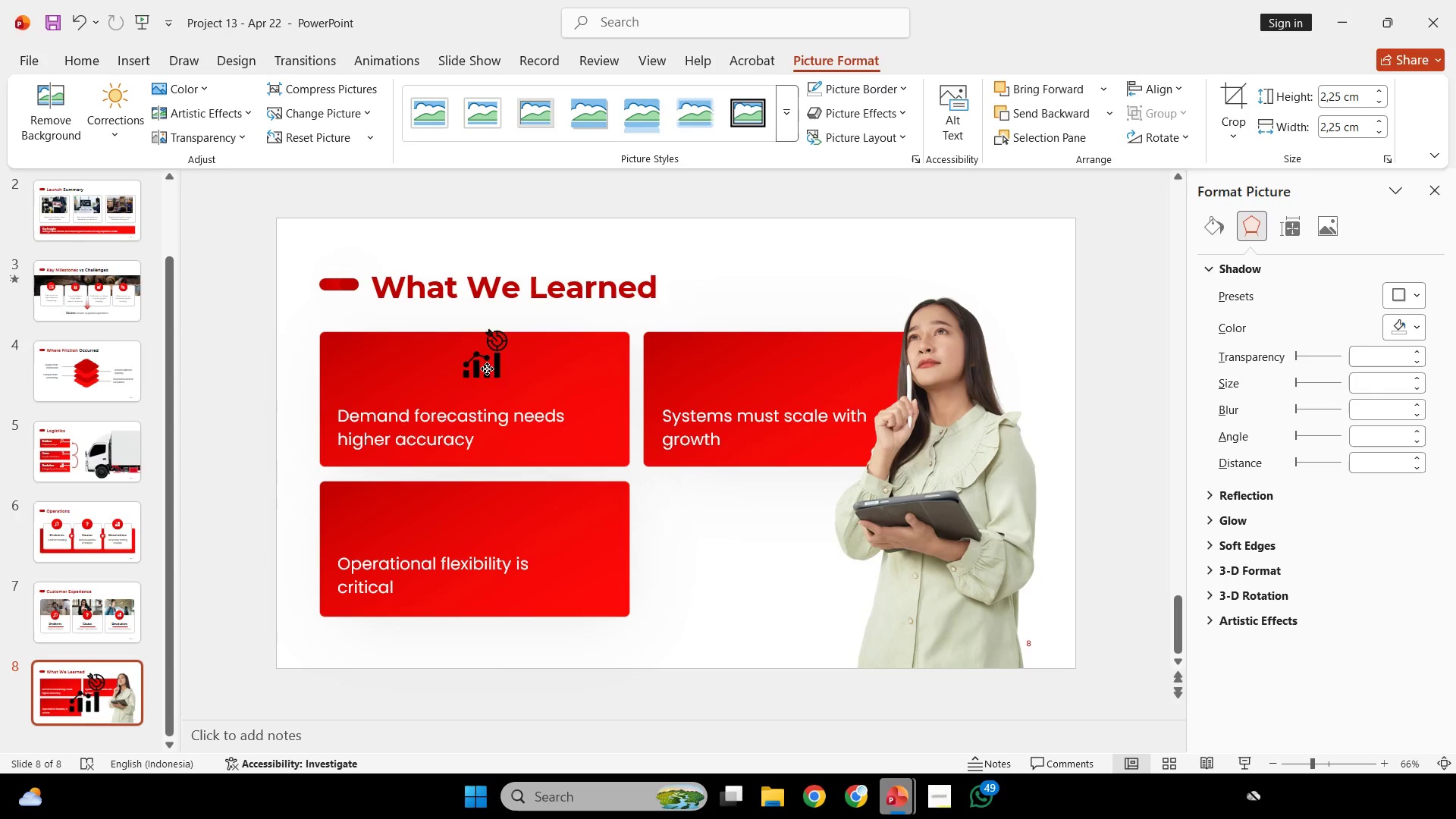 
left_click_drag(start_coordinate=[550, 320], to_coordinate=[371, 381])
 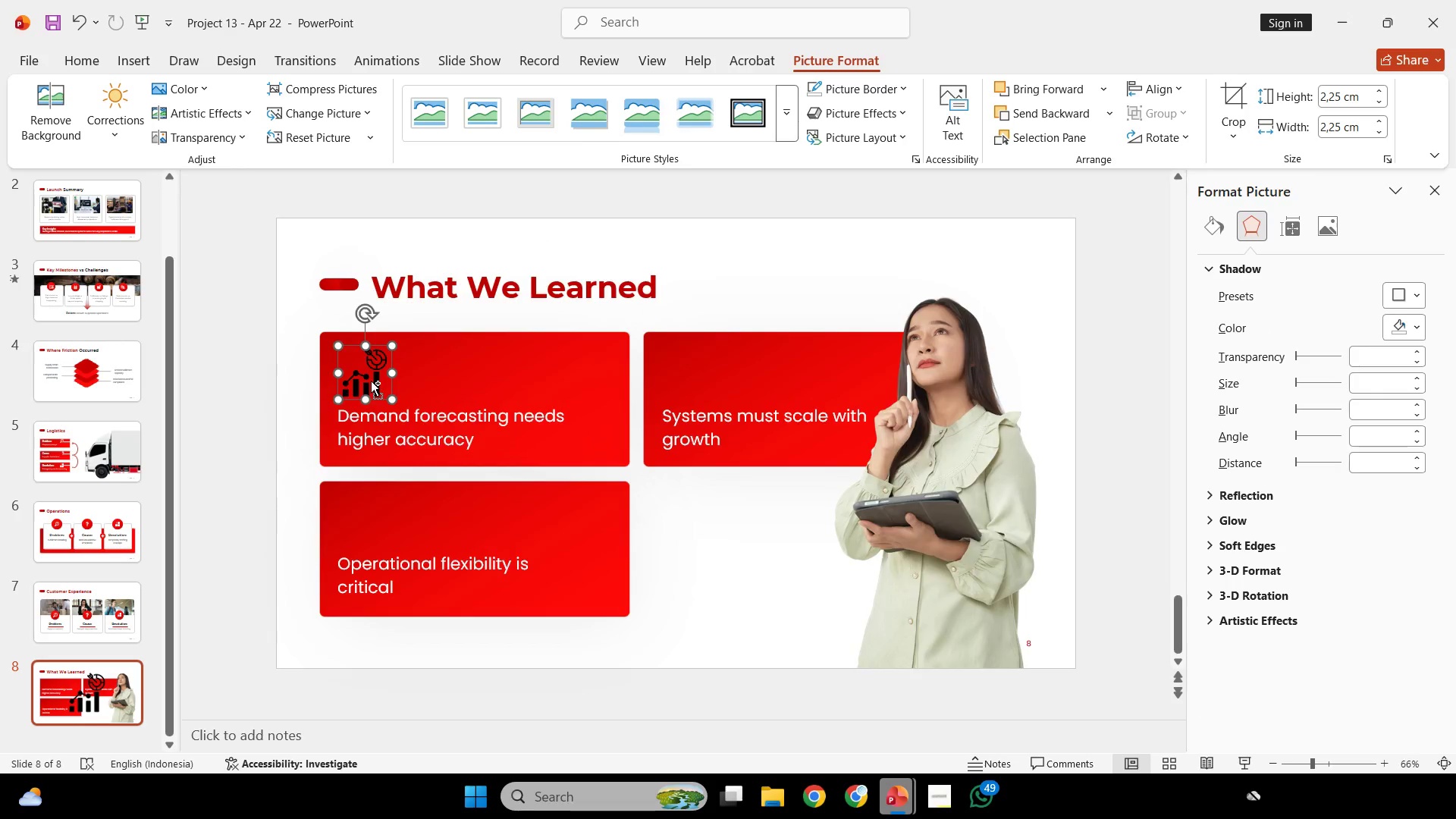 
hold_key(key=ControlLeft, duration=0.84)
 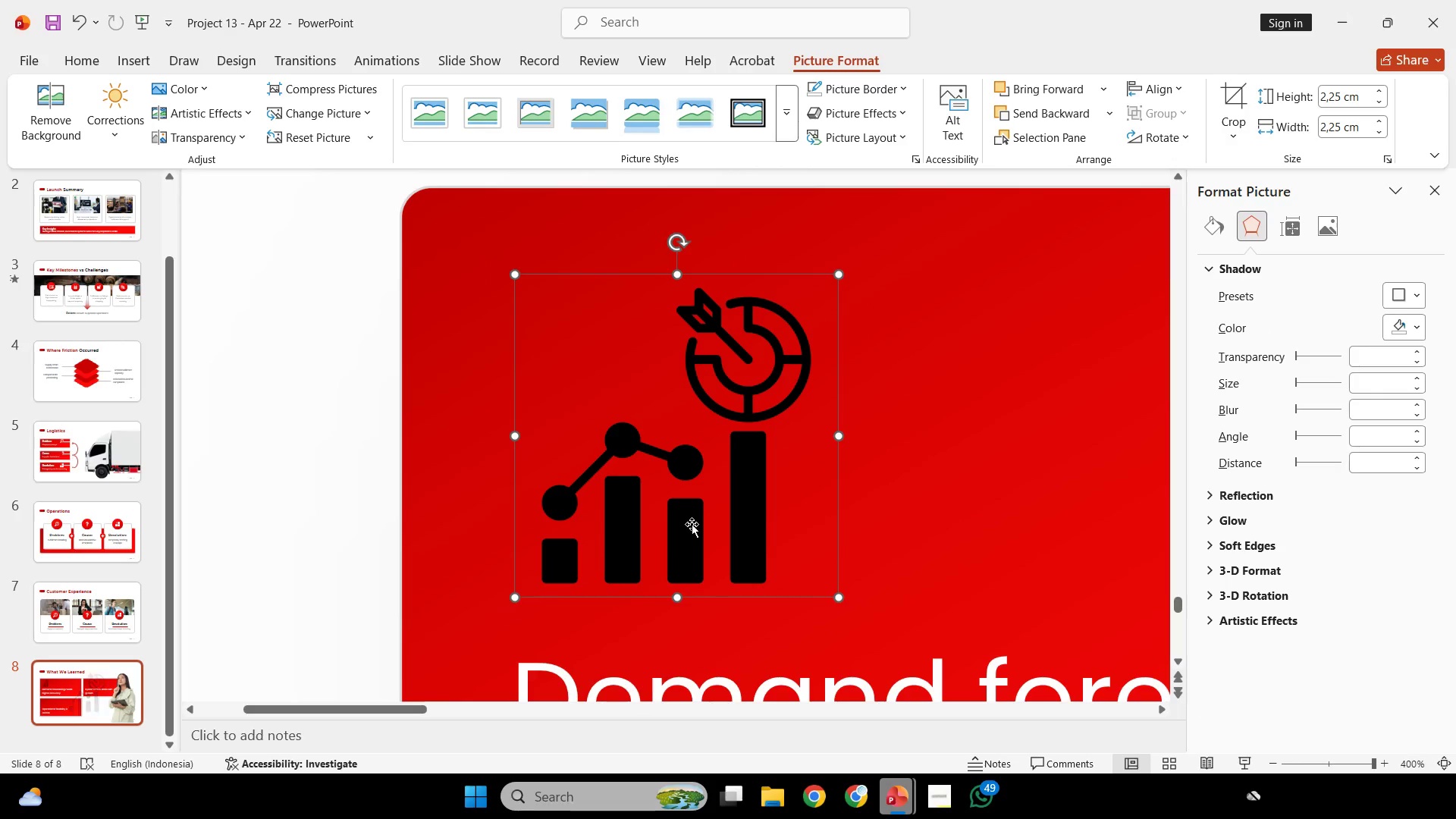 
hold_key(key=ShiftLeft, duration=2.39)
 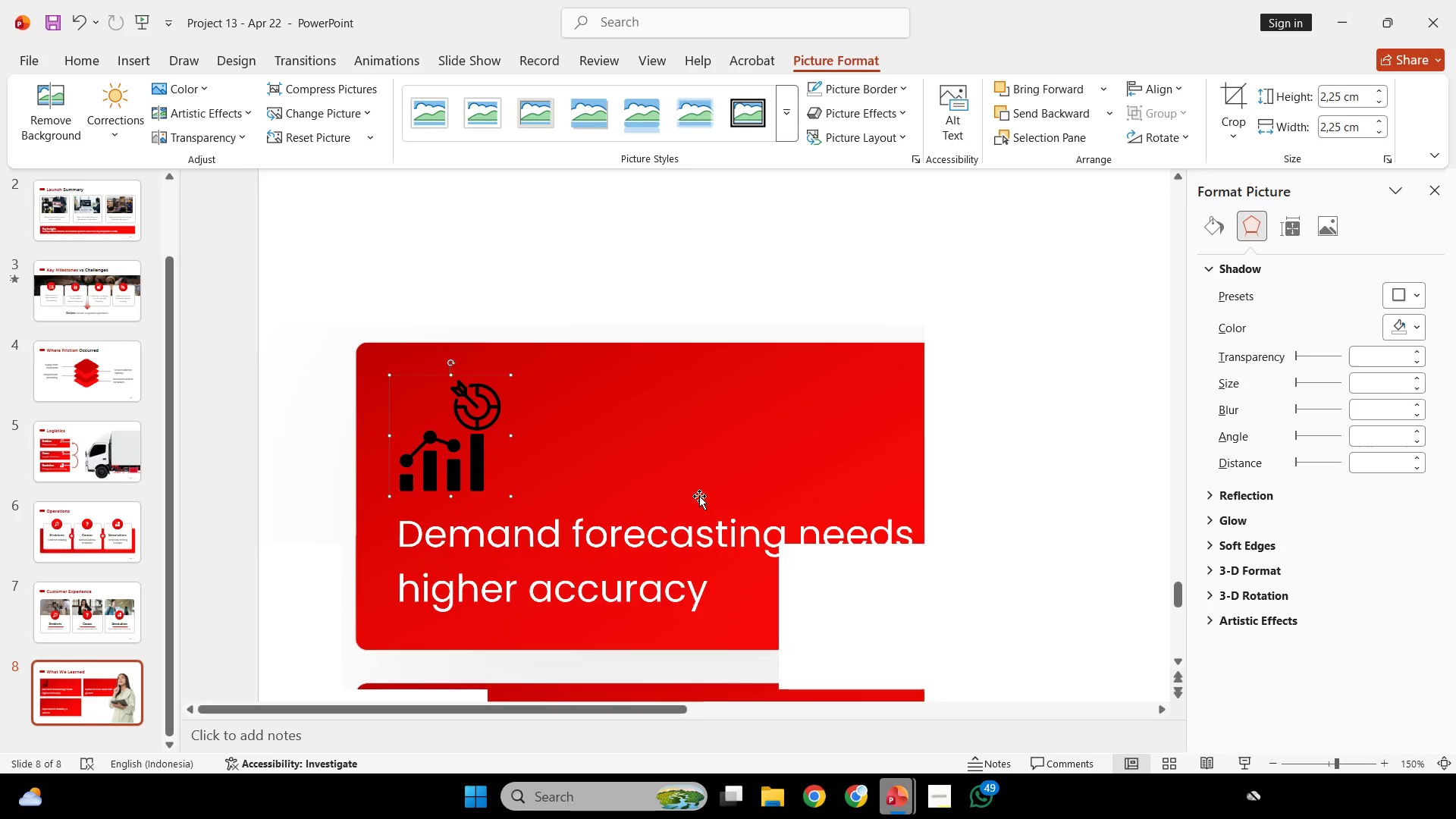 
scroll: coordinate [430, 432], scroll_direction: up, amount: 8.0
 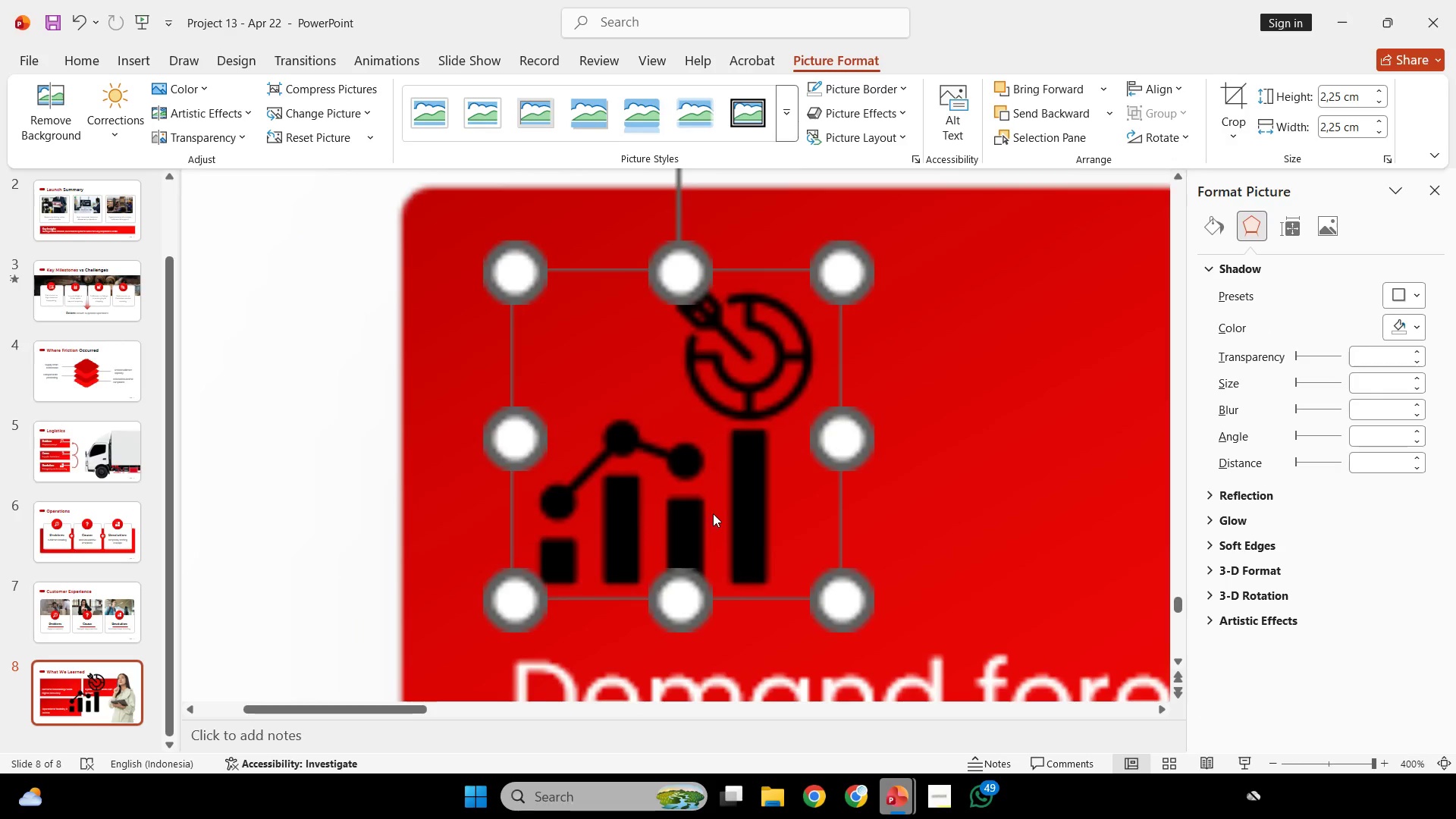 
left_click_drag(start_coordinate=[692, 525], to_coordinate=[668, 523])
 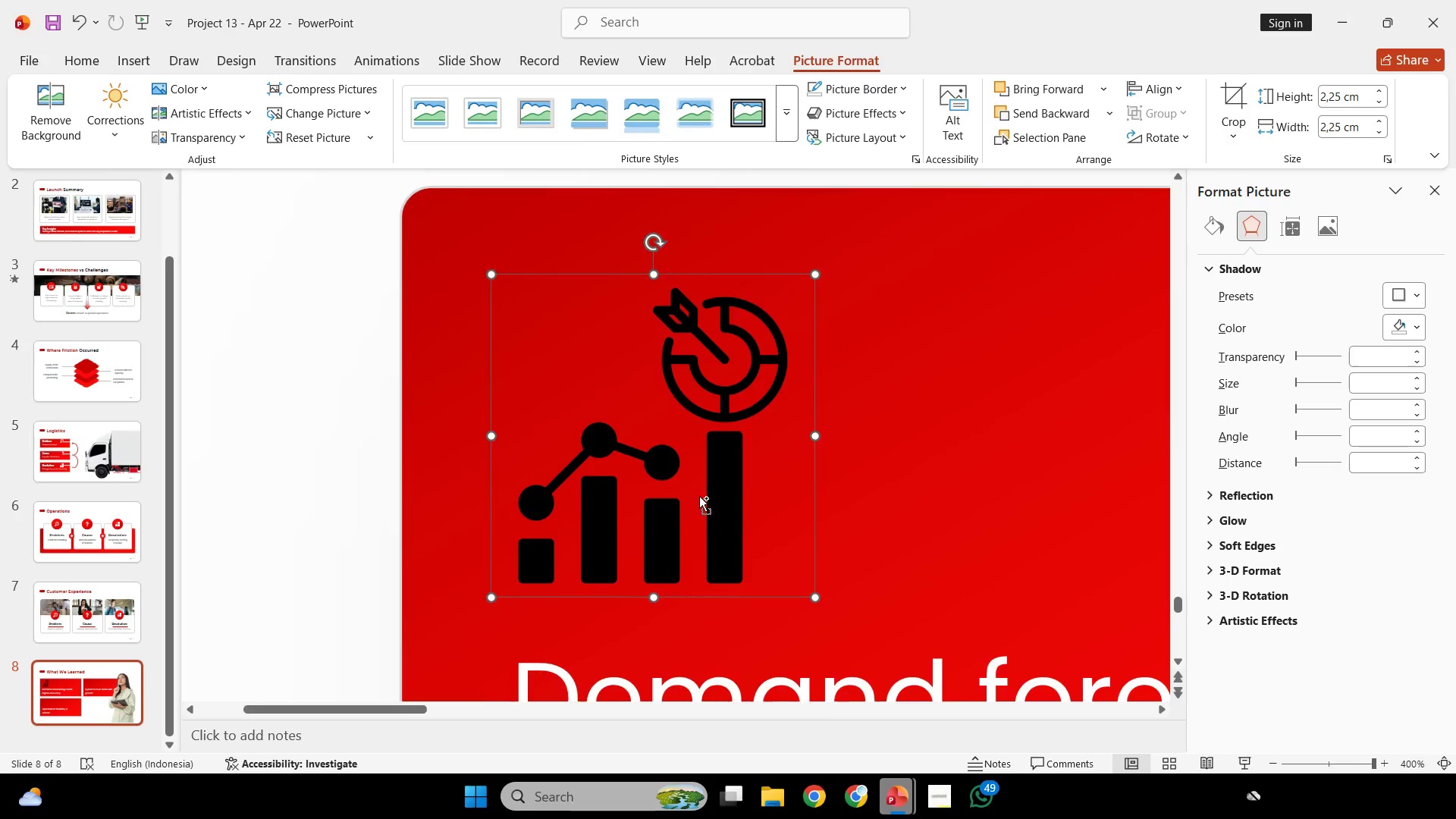 
hold_key(key=ControlLeft, duration=0.41)
scroll: coordinate [699, 496], scroll_direction: down, amount: 4.0
 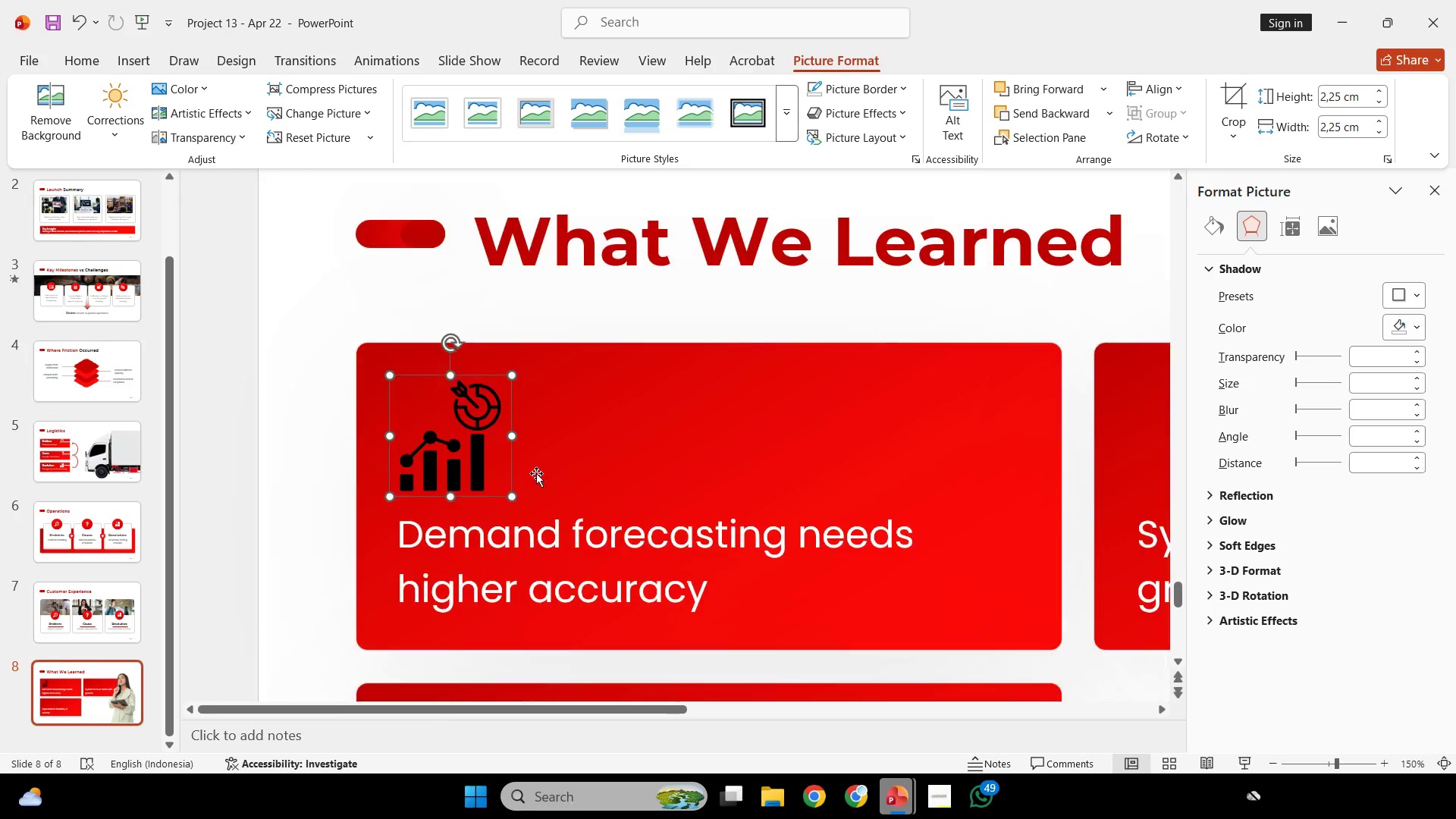 
key(Control+ControlLeft)
 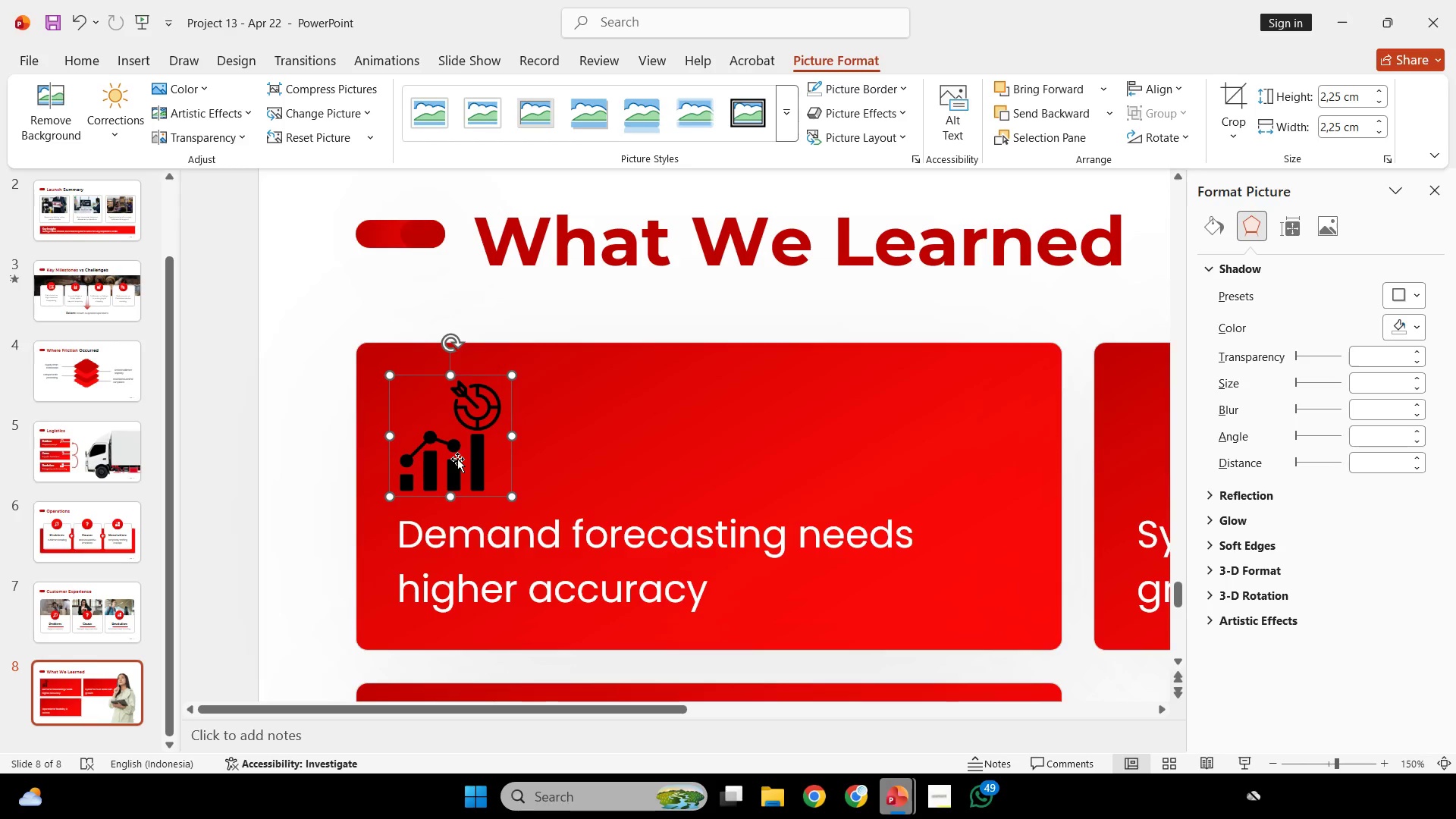 
hold_key(key=ShiftLeft, duration=1.26)
left_click_drag(start_coordinate=[480, 469], to_coordinate=[479, 457])
 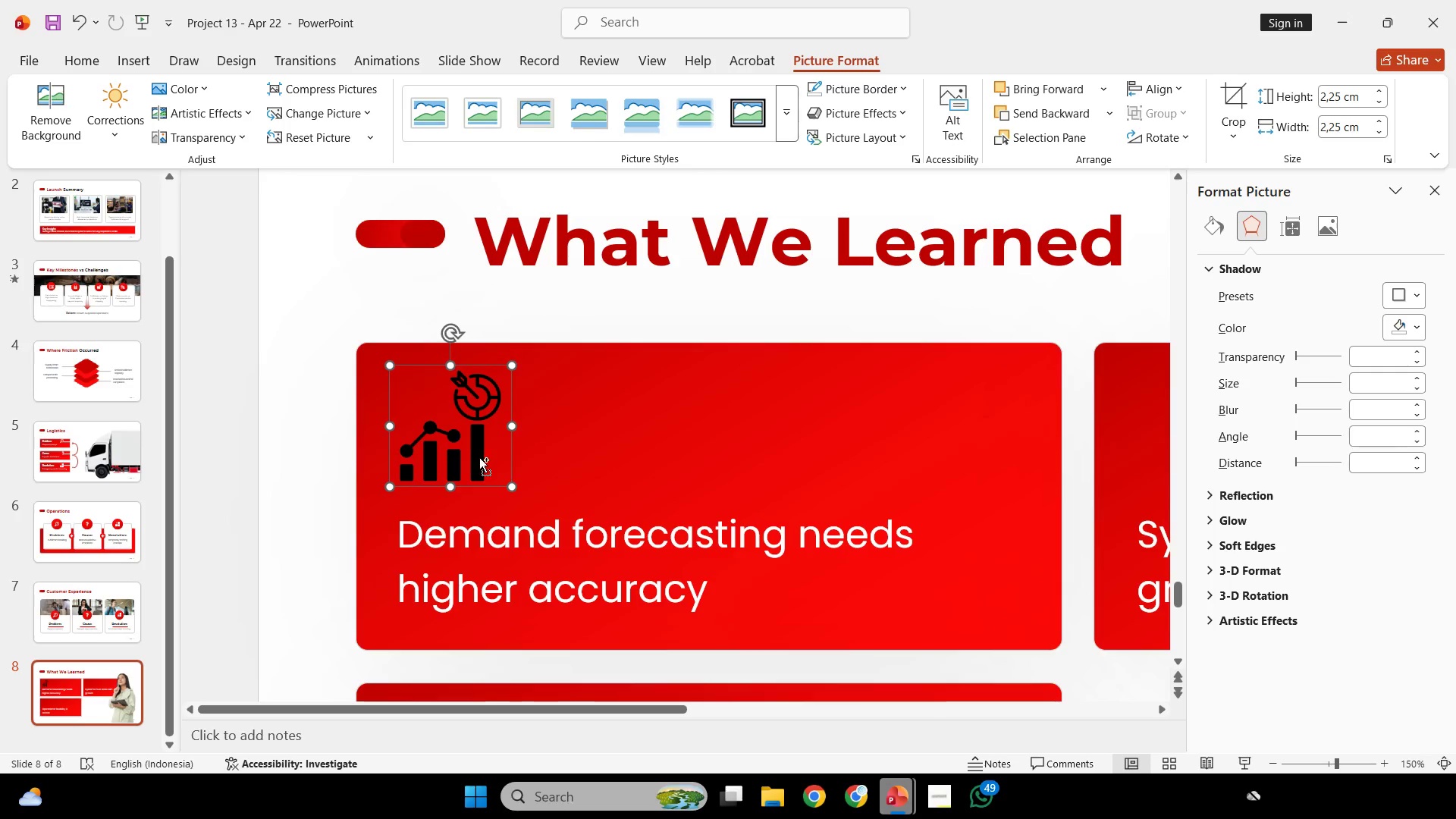 
hold_key(key=ControlLeft, duration=0.89)
scroll: coordinate [482, 467], scroll_direction: down, amount: 3.0
 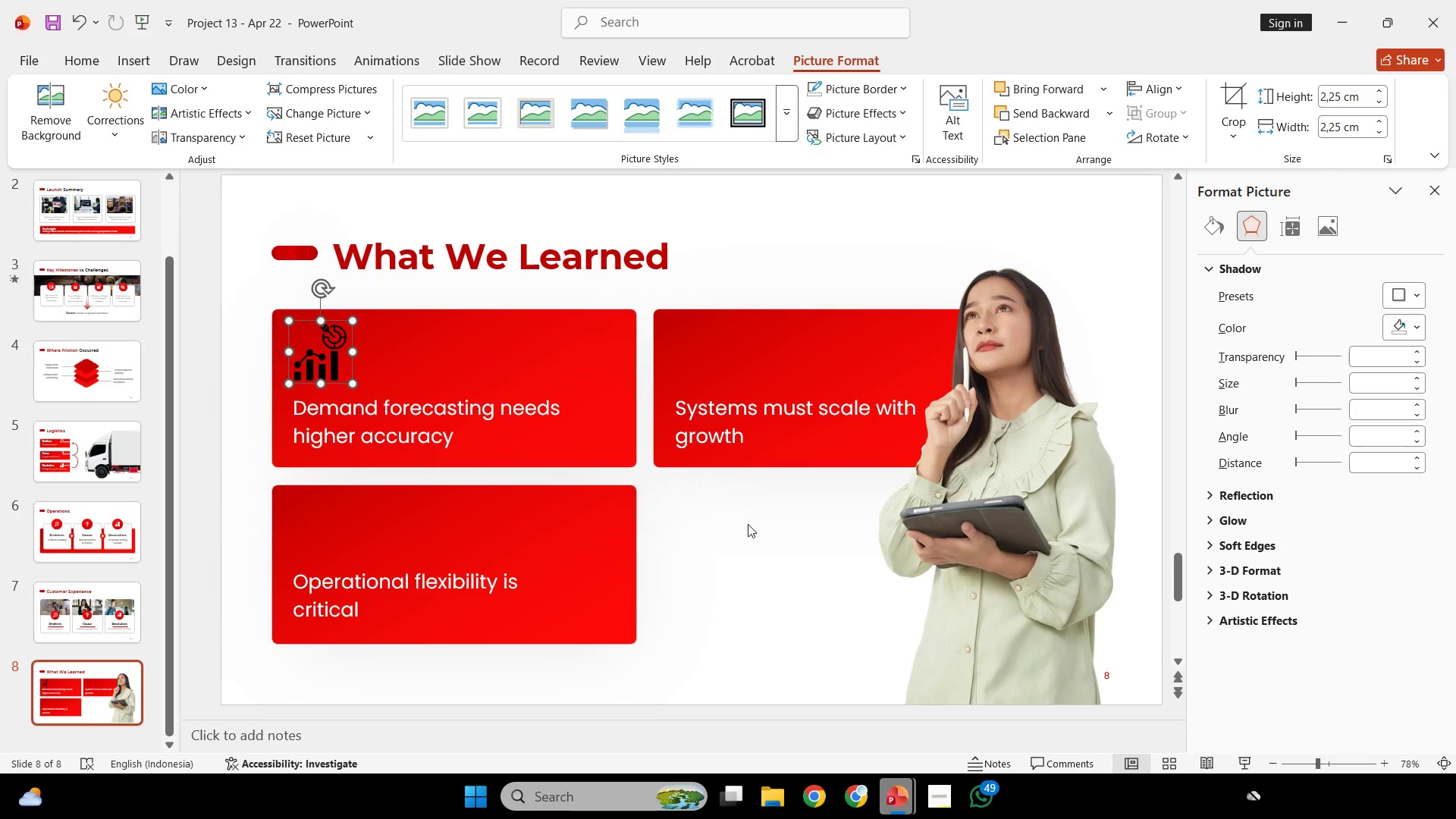 
left_click([753, 530])
 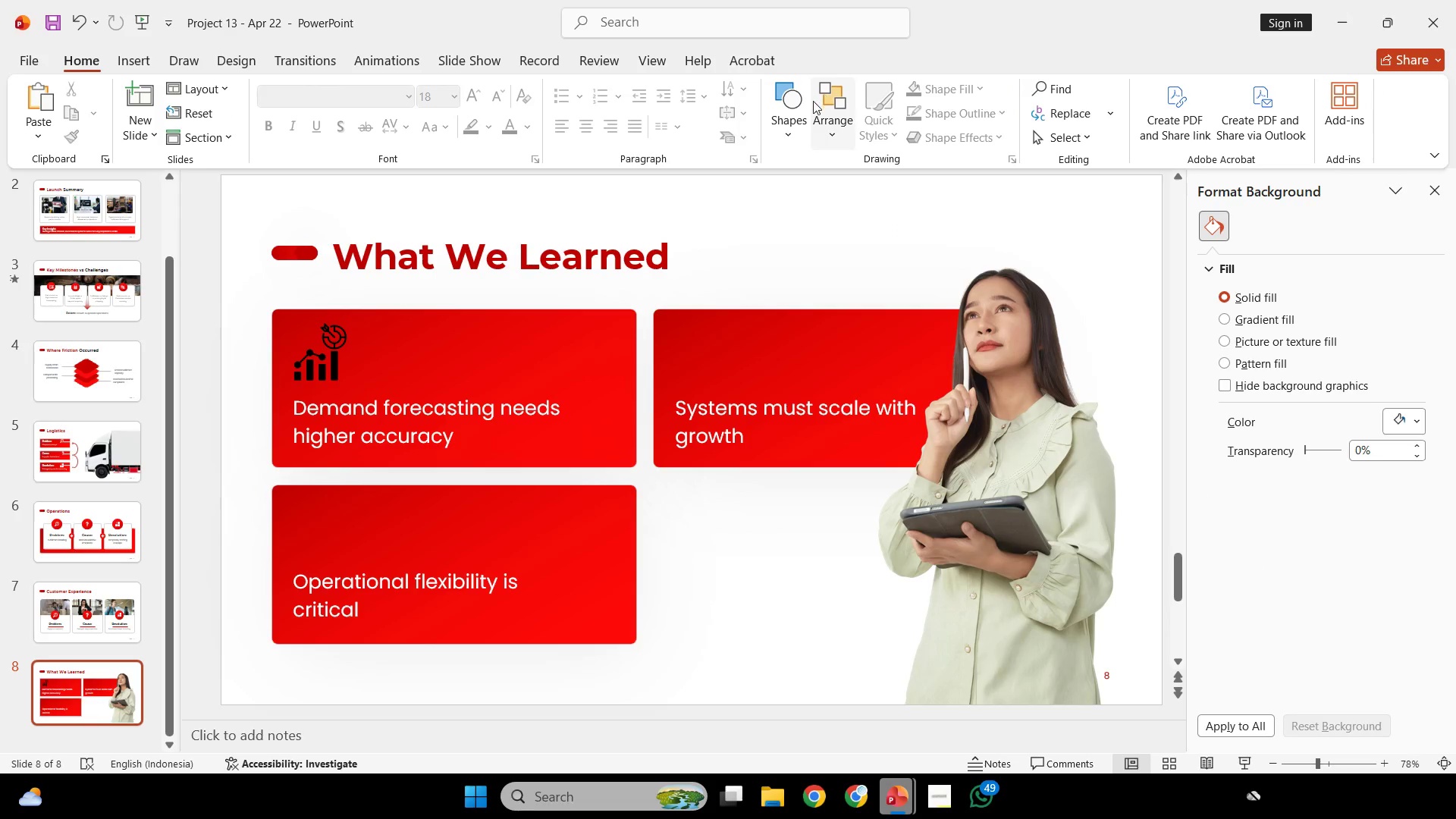 
scroll: coordinate [827, 268], scroll_direction: up, amount: 3.0
 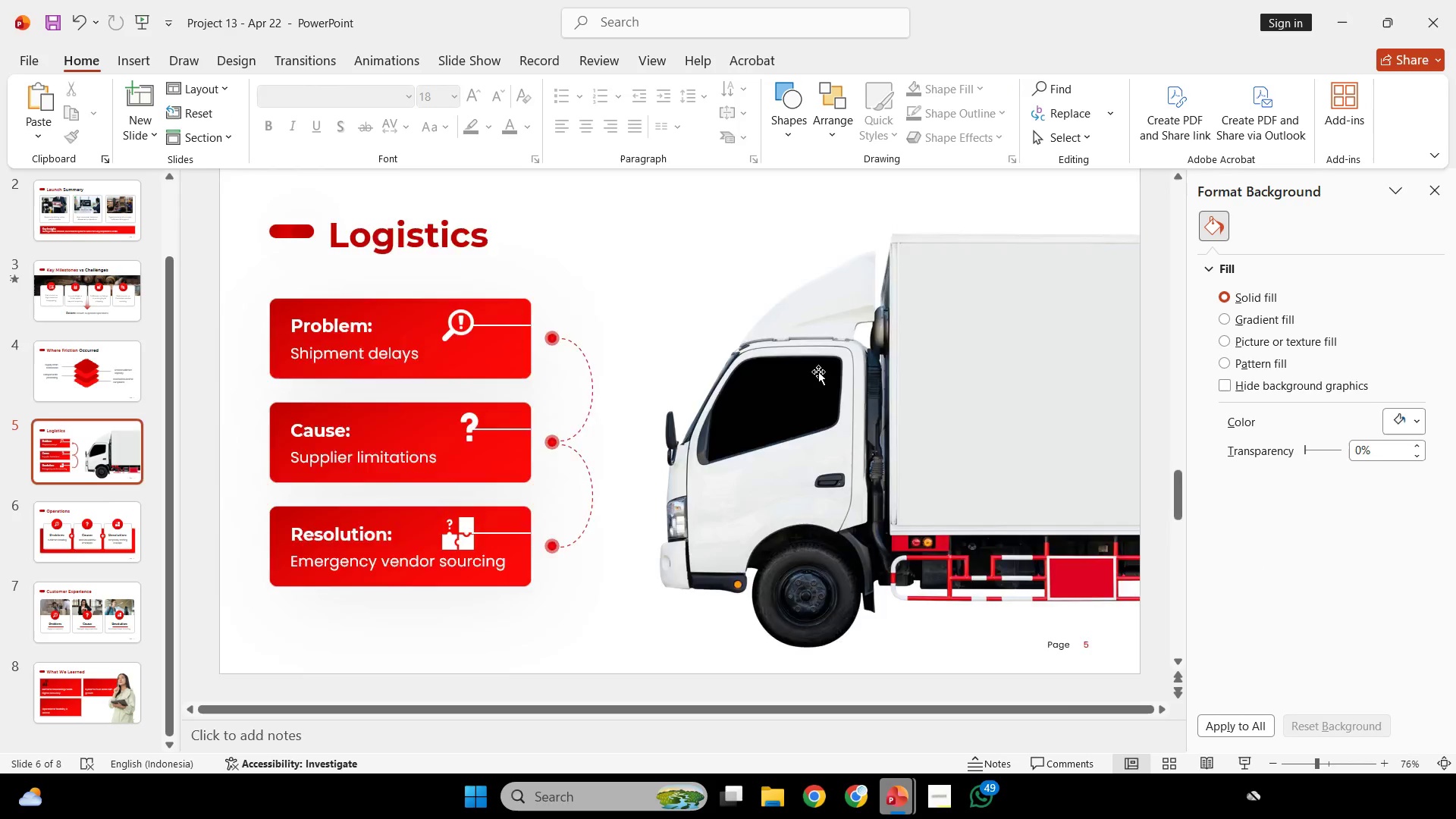 
scroll: coordinate [463, 517], scroll_direction: down, amount: 3.0
 